 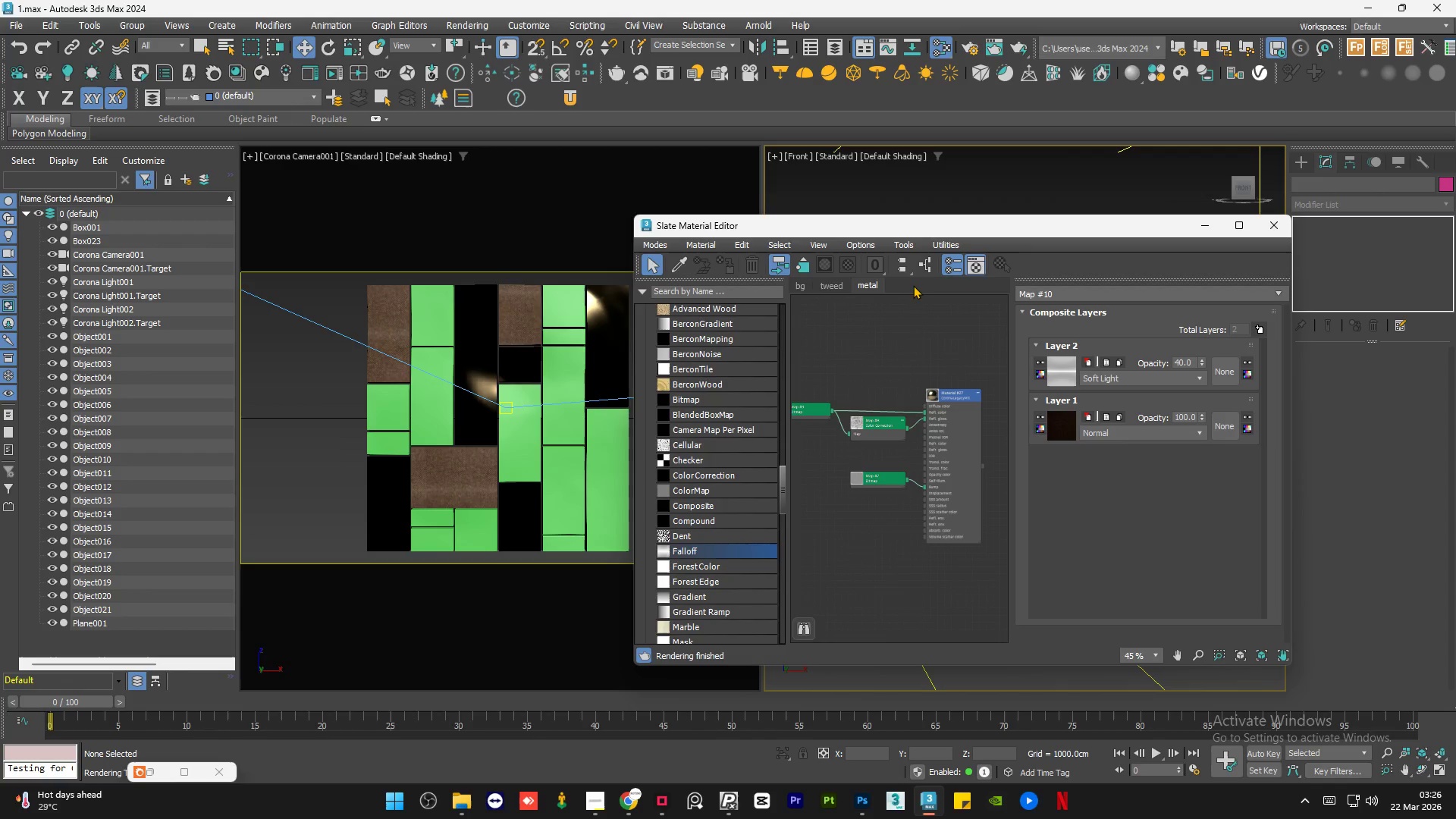 
left_click([1202, 226])
 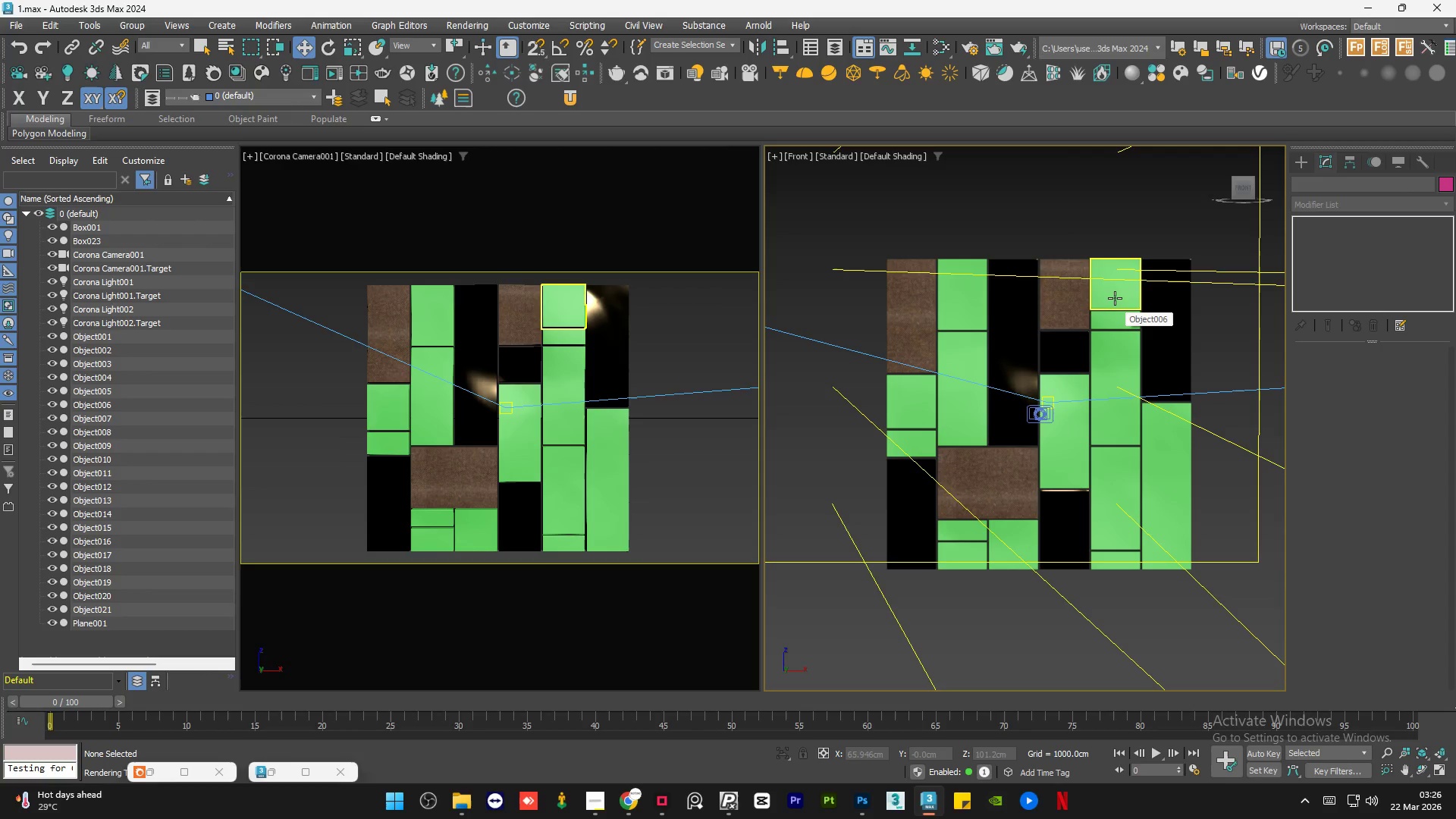 
left_click([1115, 344])
 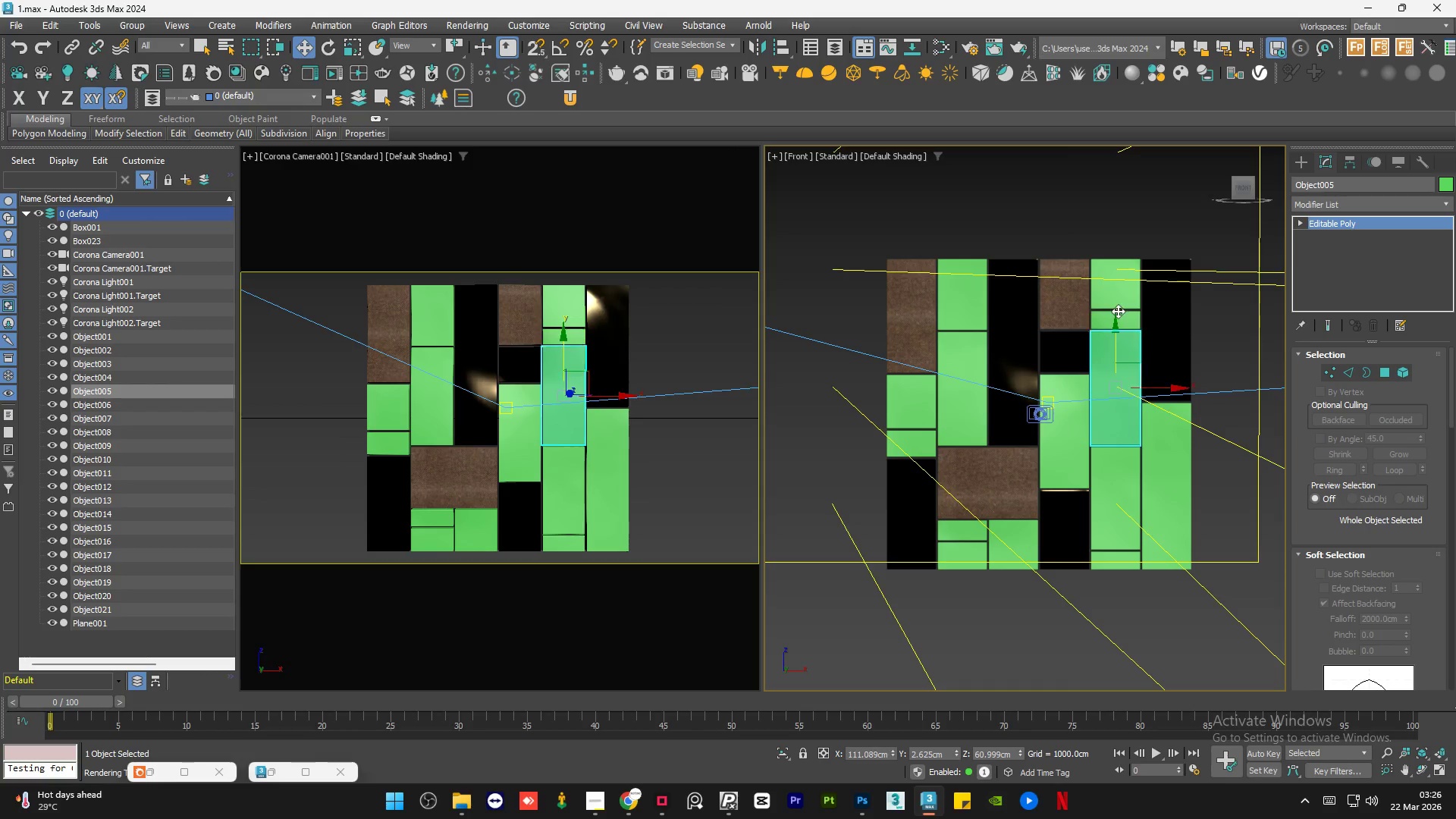 
hold_key(key=ControlLeft, duration=0.73)
left_click([1118, 292])
 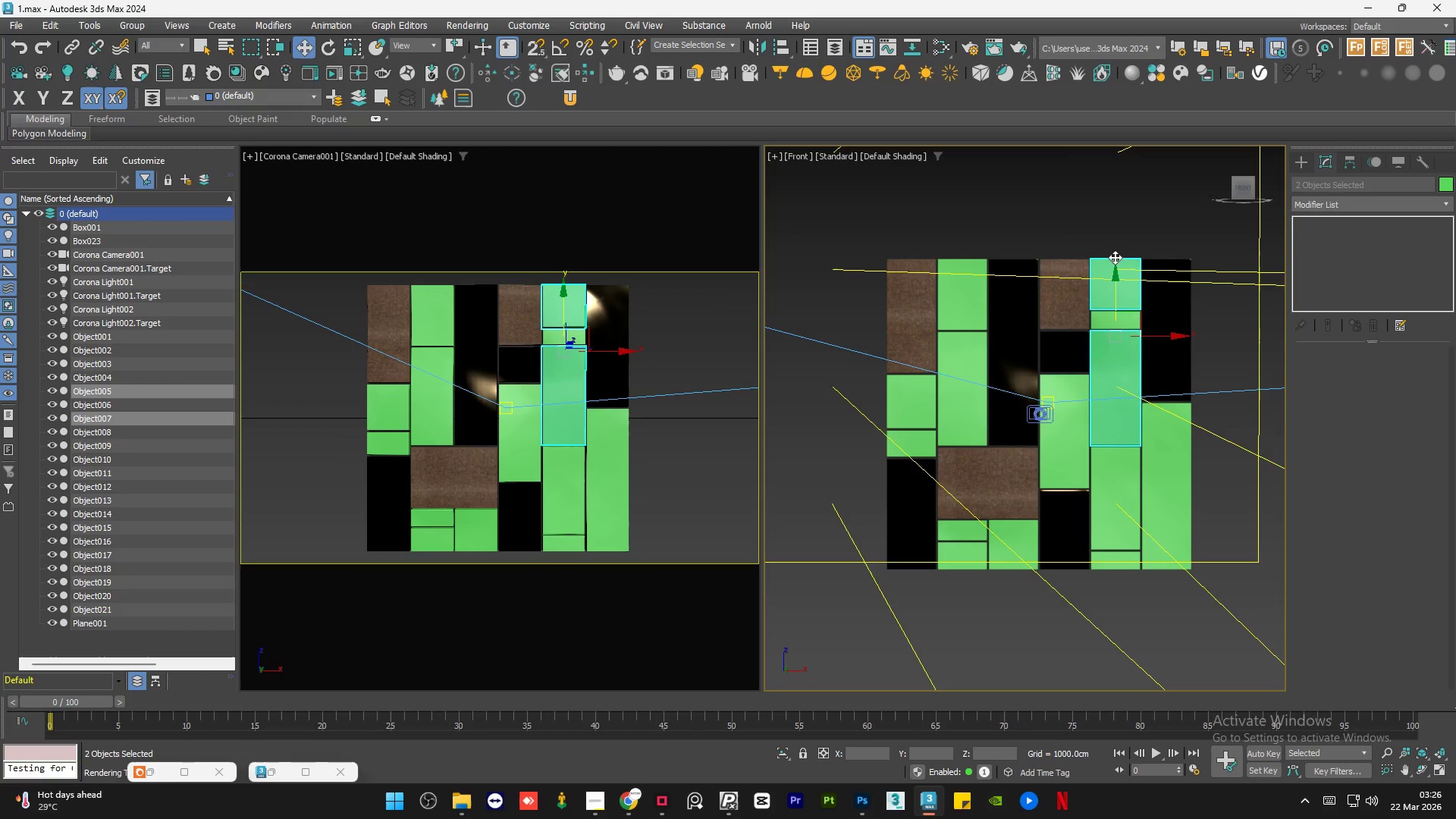 
left_click([1111, 216])
 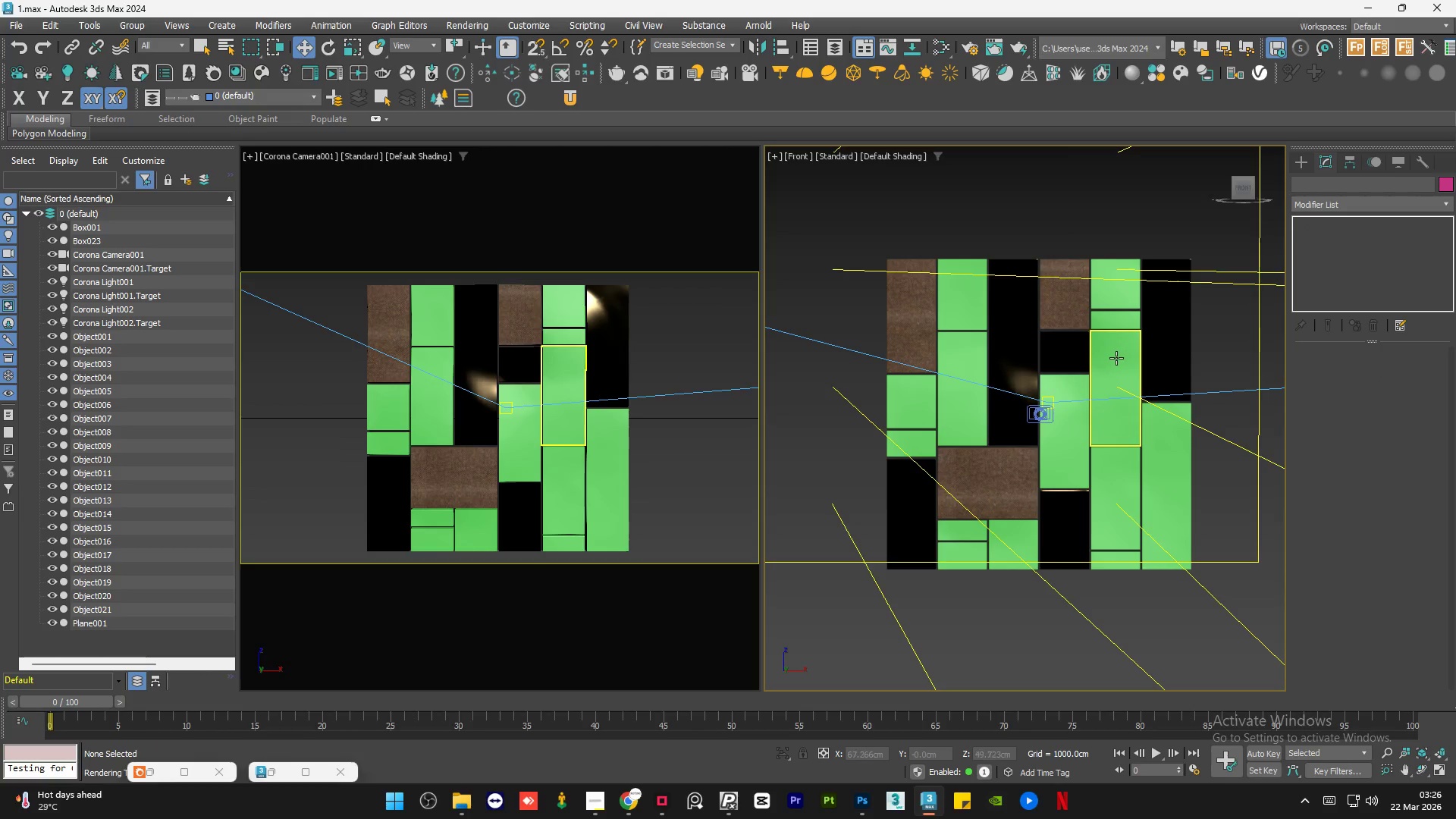 
left_click([1116, 358])
 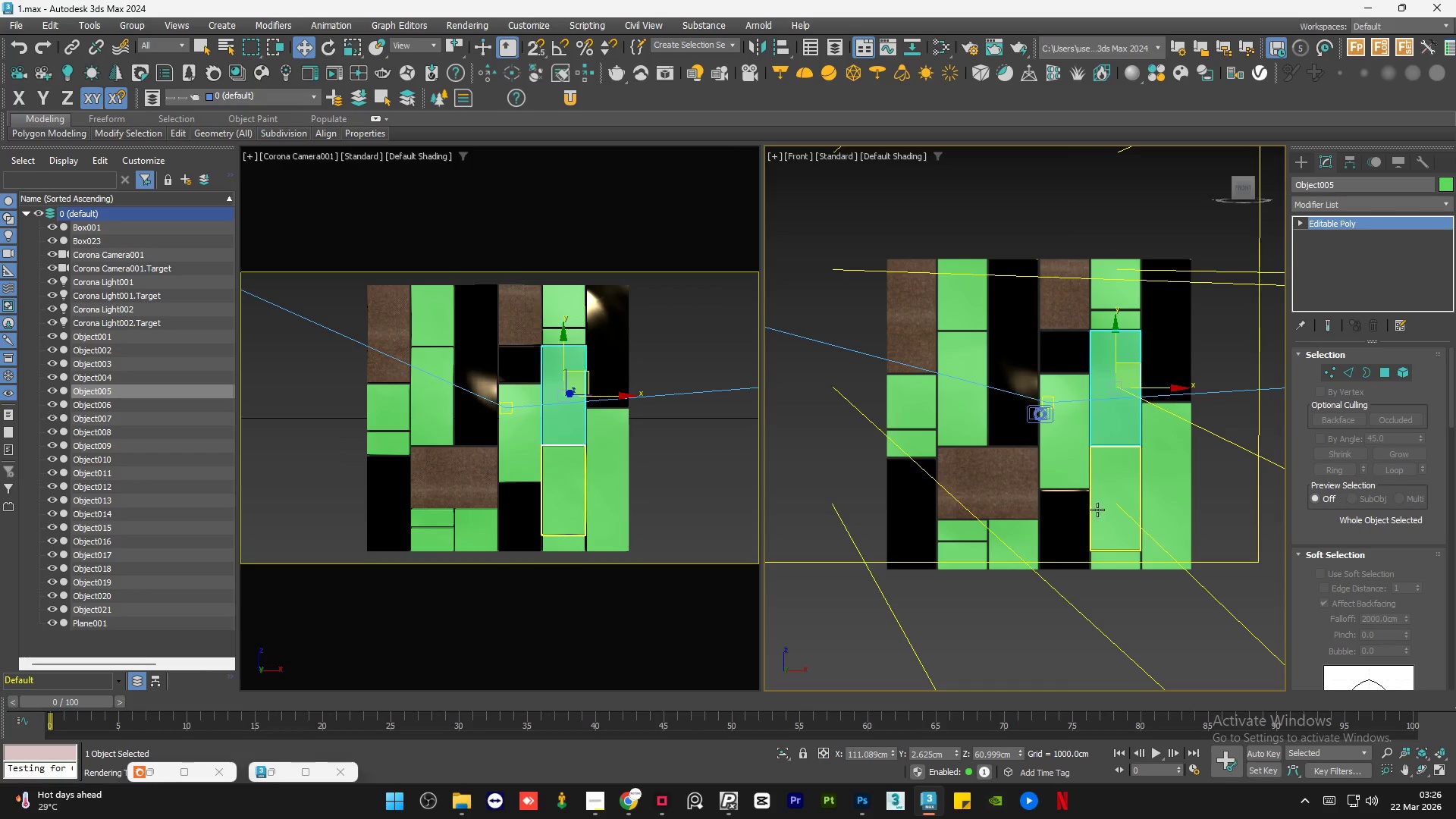 
hold_key(key=ControlLeft, duration=0.7)
 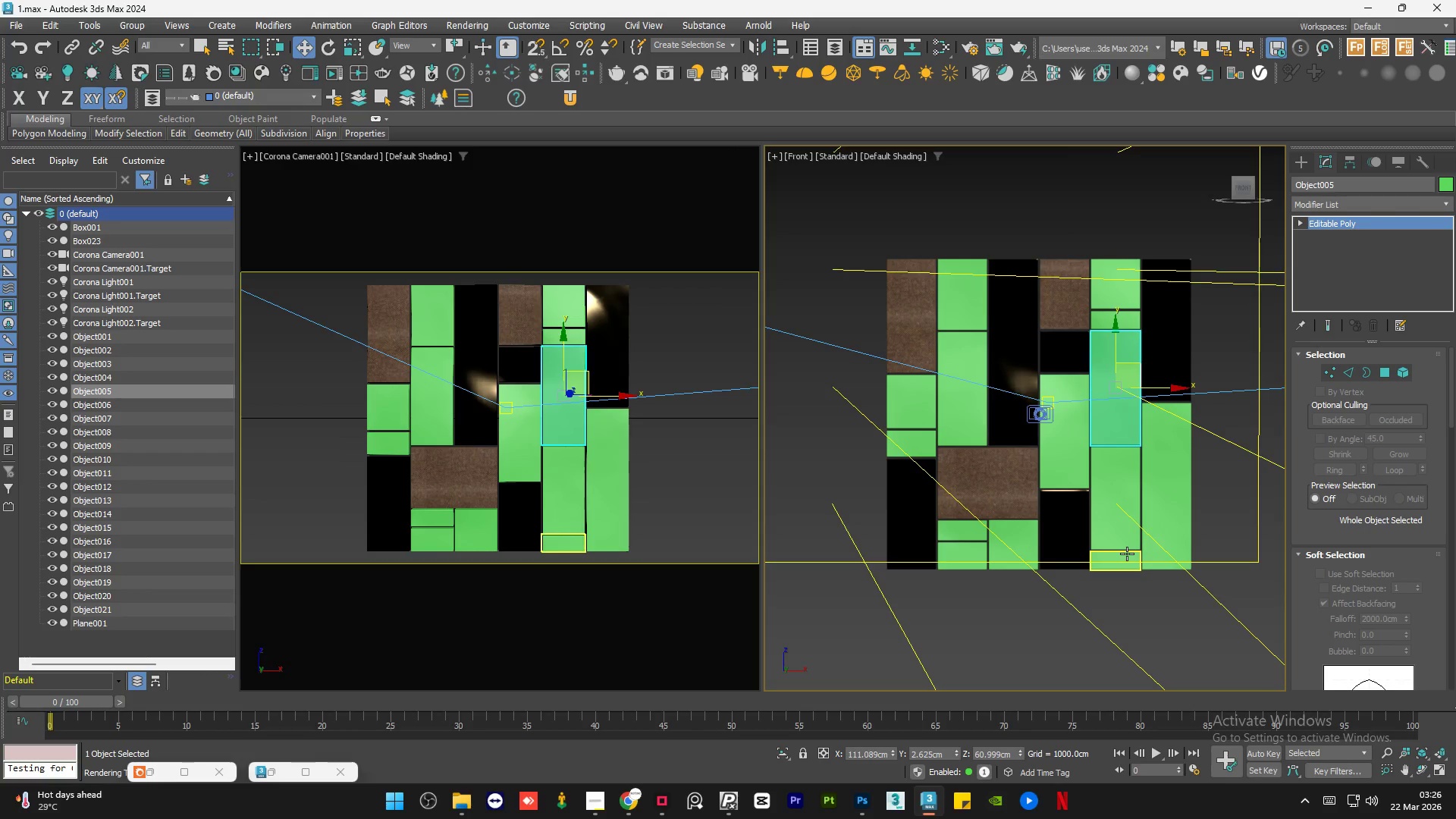 
hold_key(key=ControlLeft, duration=0.89)
left_click([1127, 554])
 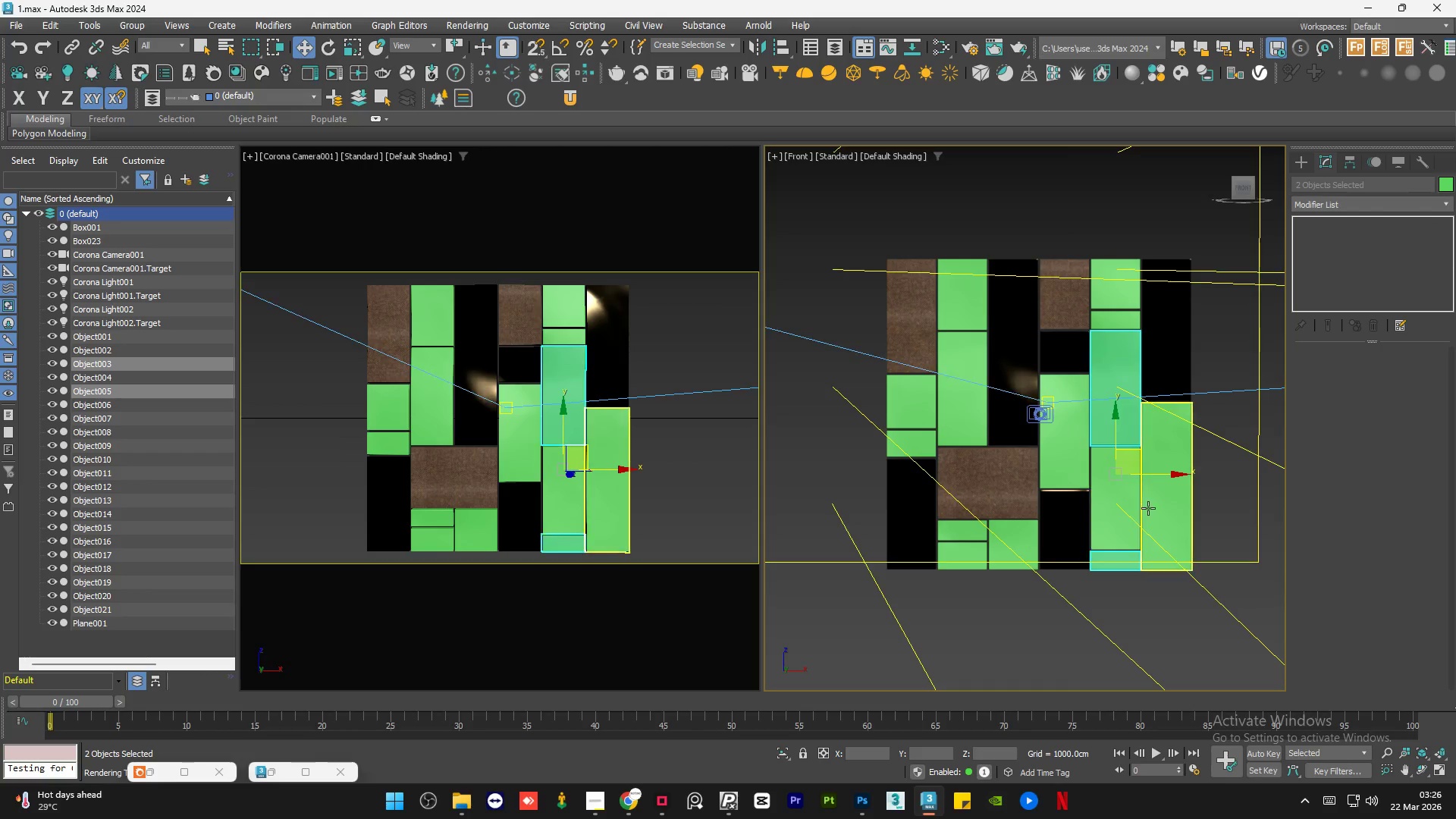 
hold_key(key=ControlLeft, duration=0.64)
left_click([1159, 506])
 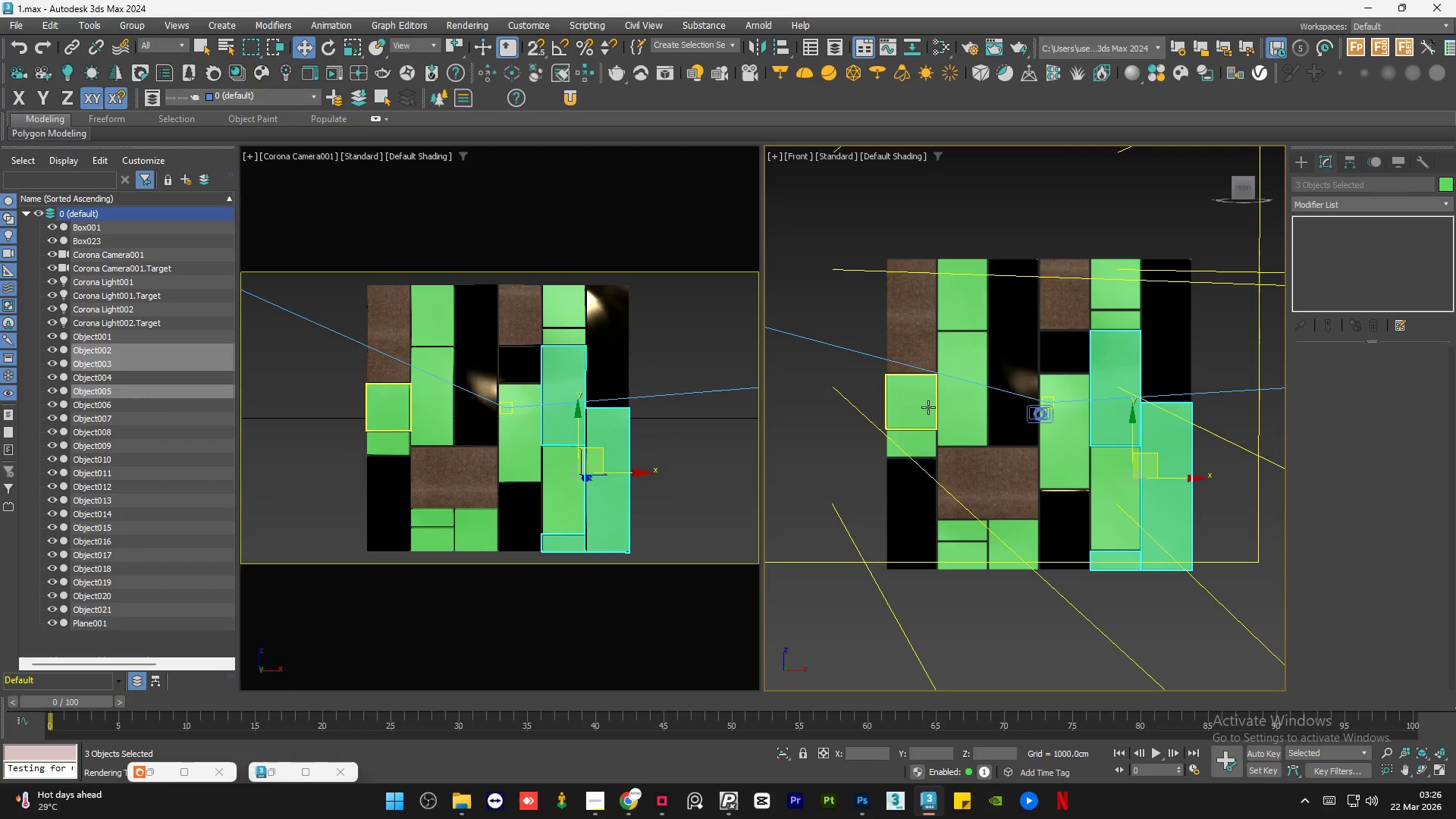 
hold_key(key=ControlLeft, duration=1.2)
left_click([927, 384])
 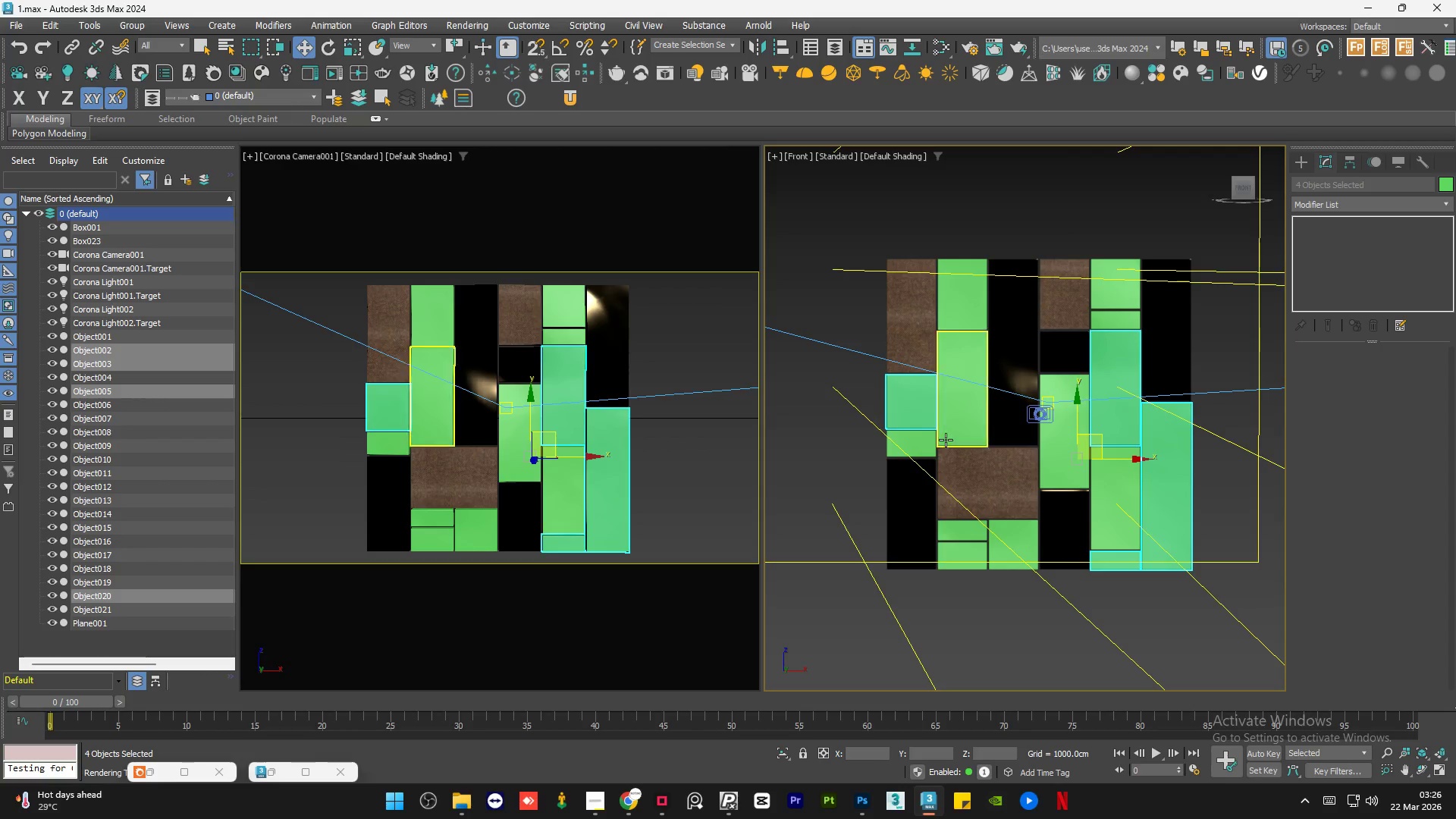 
hold_key(key=ControlLeft, duration=0.91)
 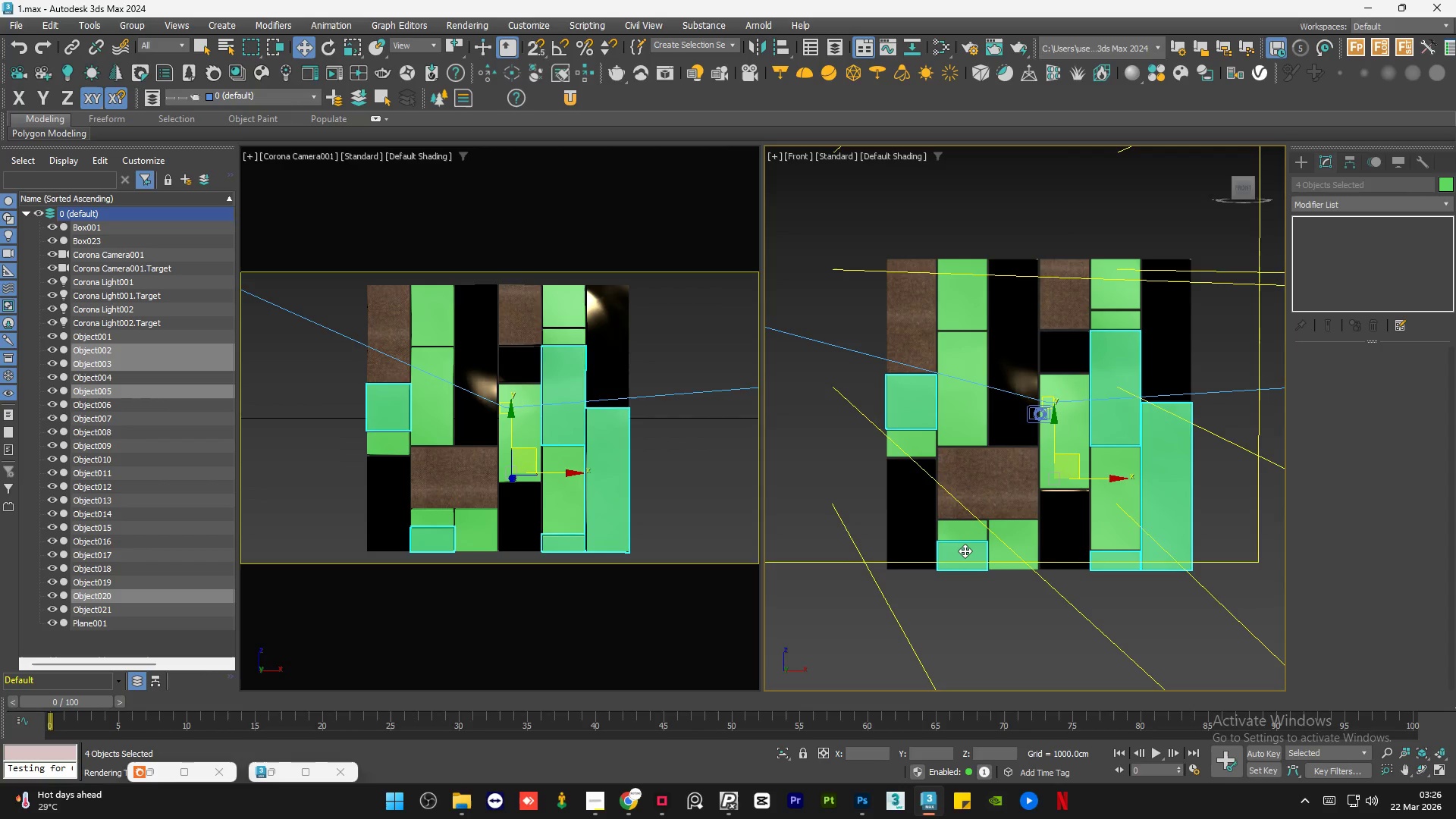 
hold_key(key=ControlLeft, duration=0.66)
left_click([965, 551])
 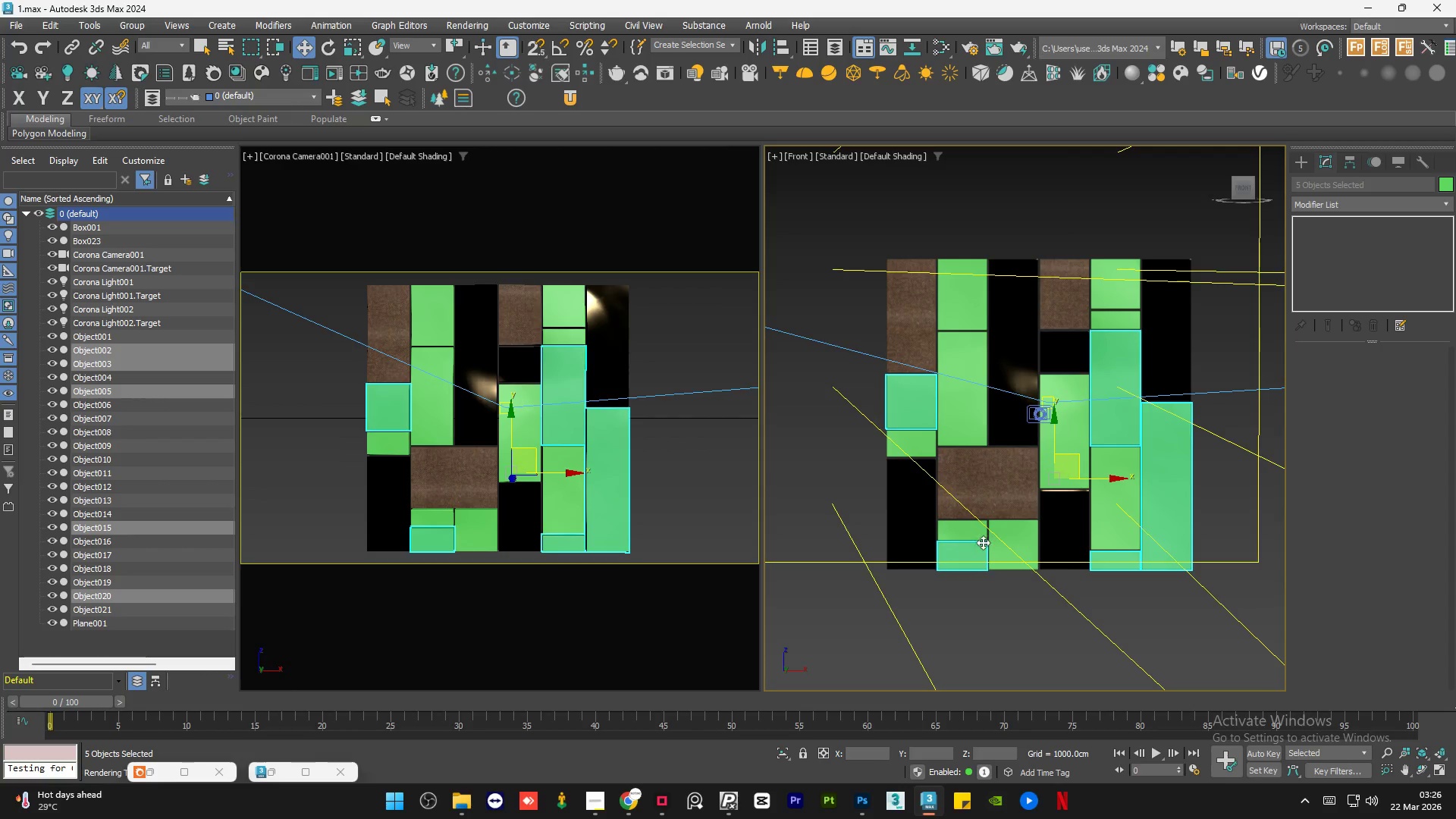 
hold_key(key=ControlLeft, duration=1.08)
left_click([1009, 529])
 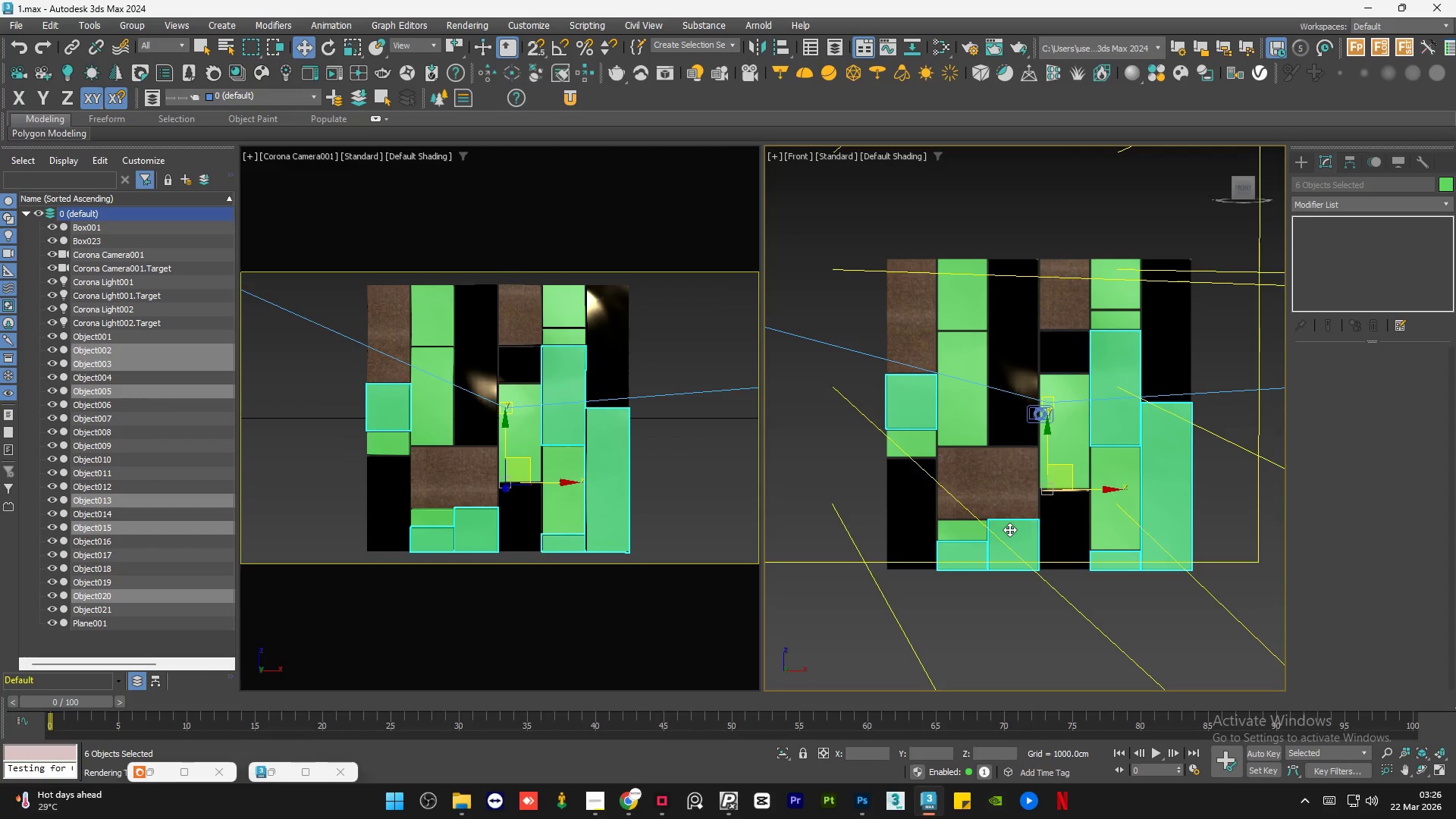 
hold_key(key=ControlLeft, duration=1.66)
left_click([949, 295])
 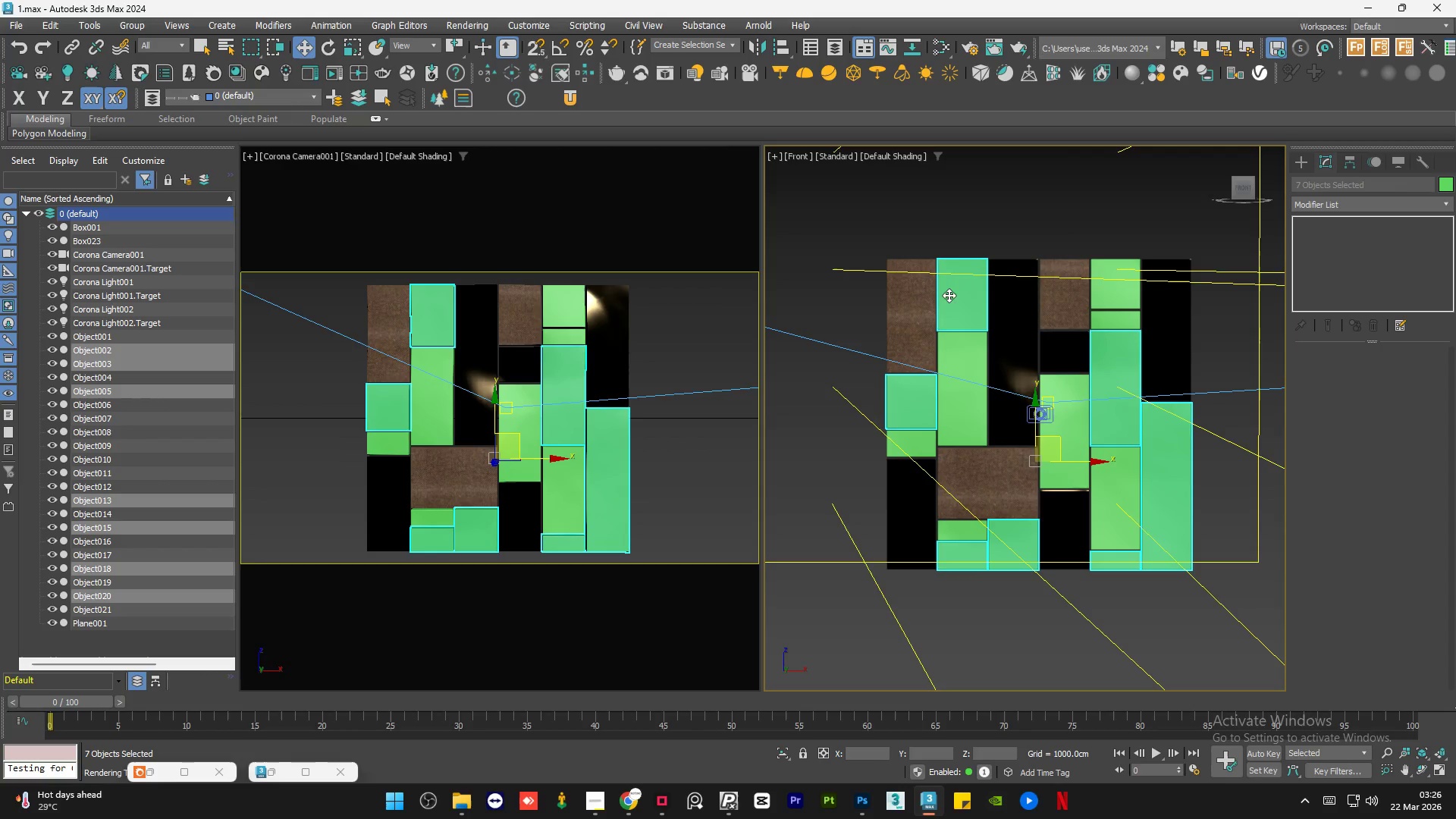 
left_click([281, 775])
 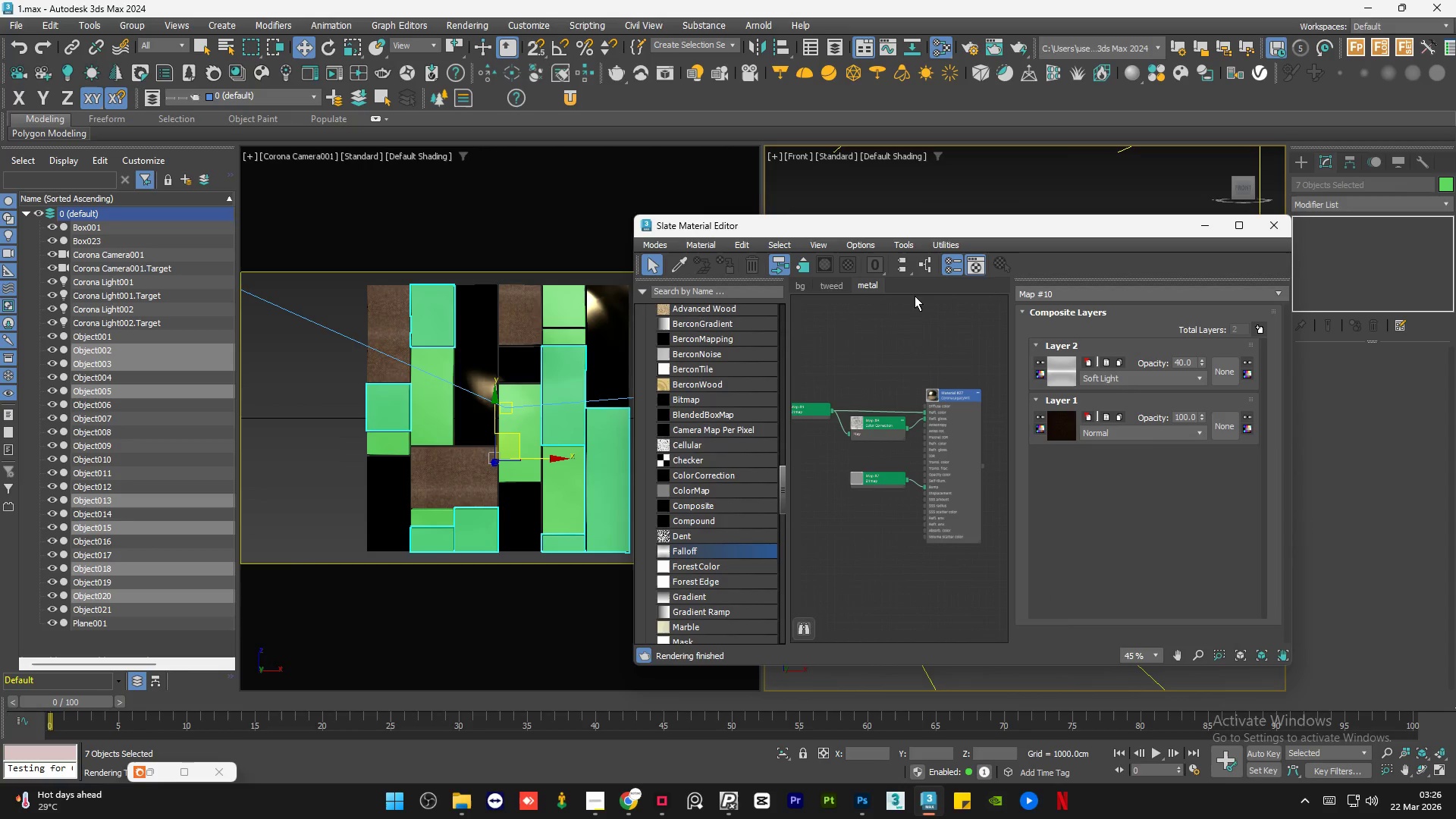 
right_click([921, 288])
 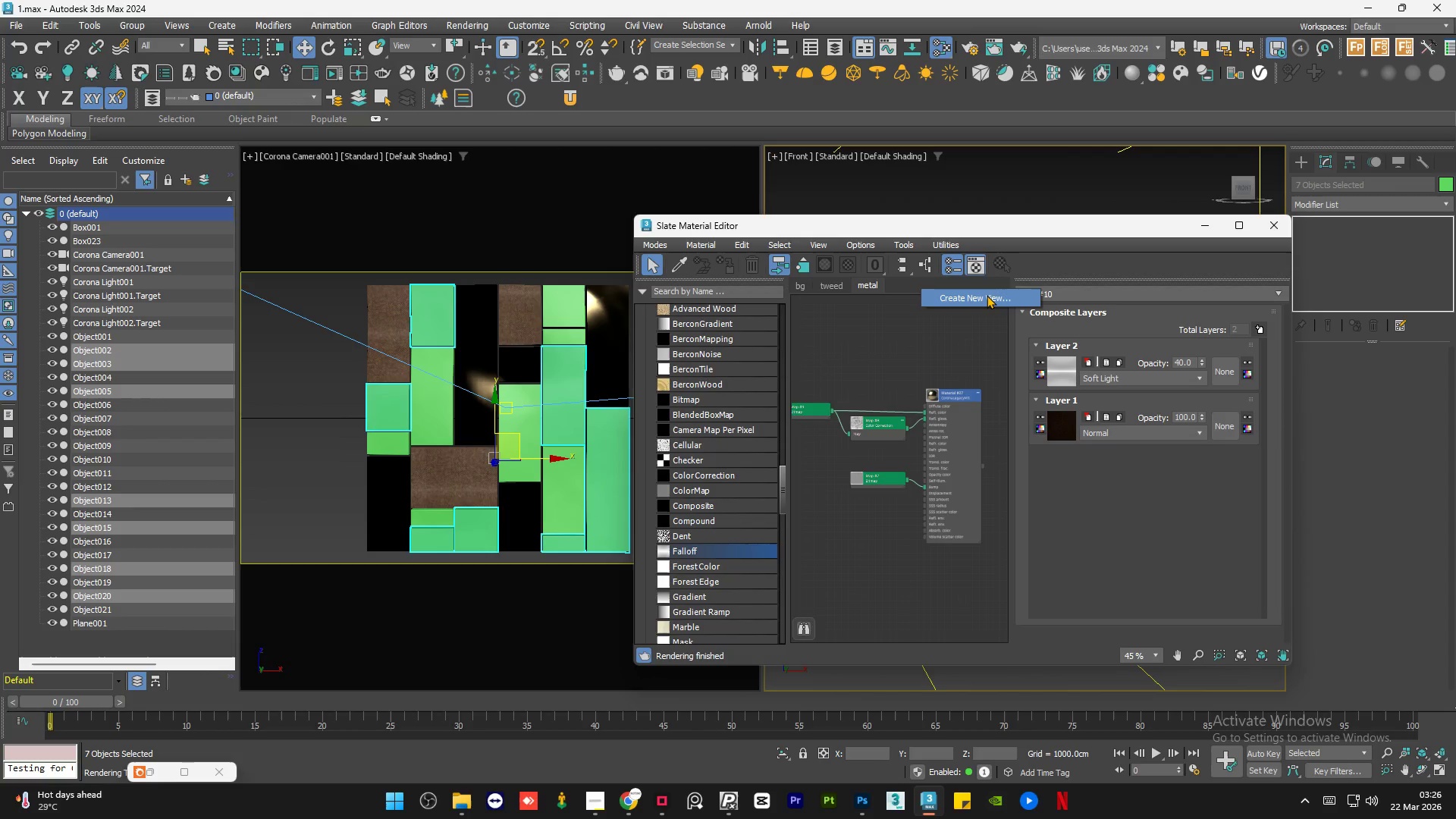 
left_click([987, 295])
 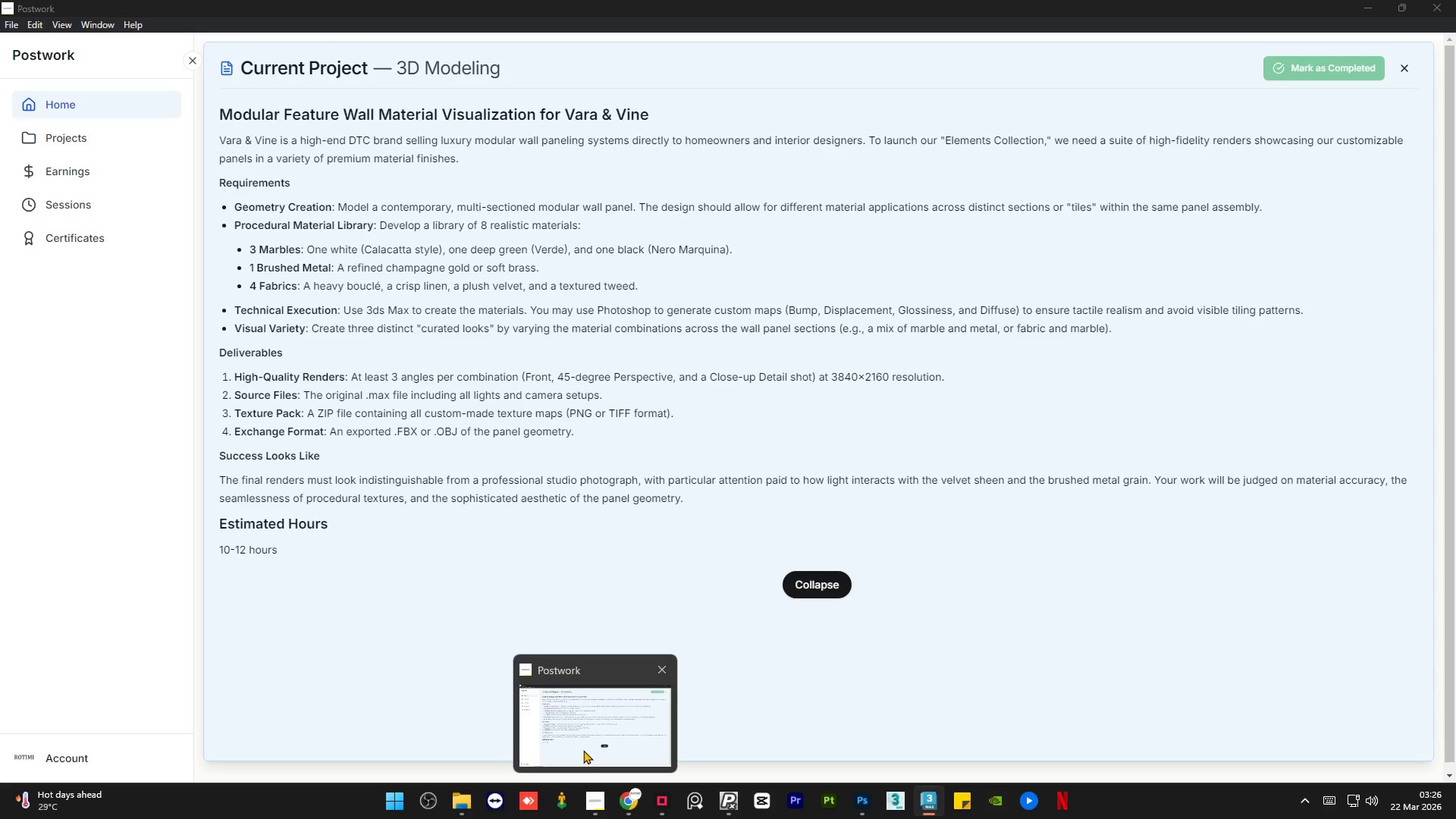 
wait(11.75)
 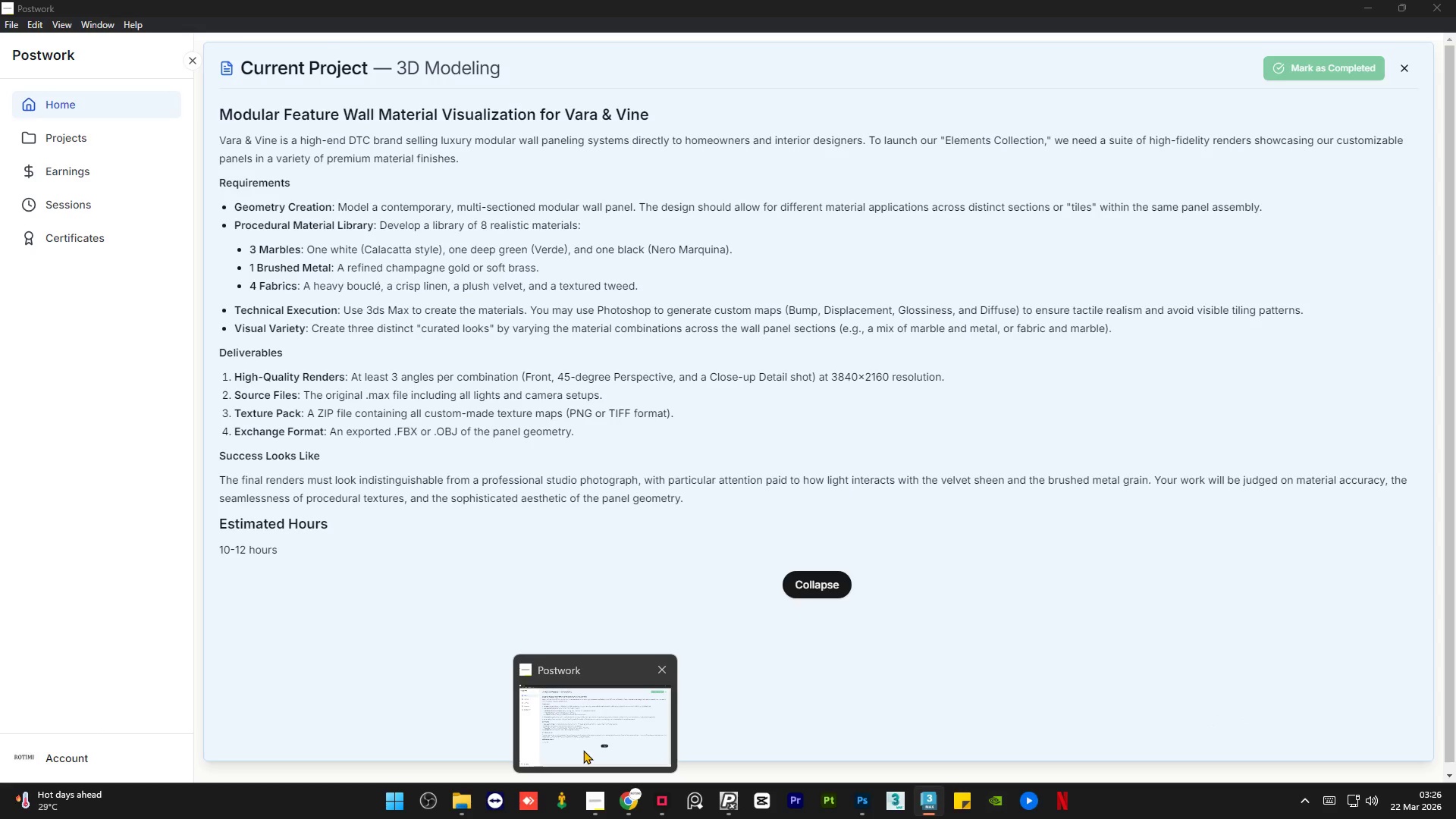 
type(boucle)
 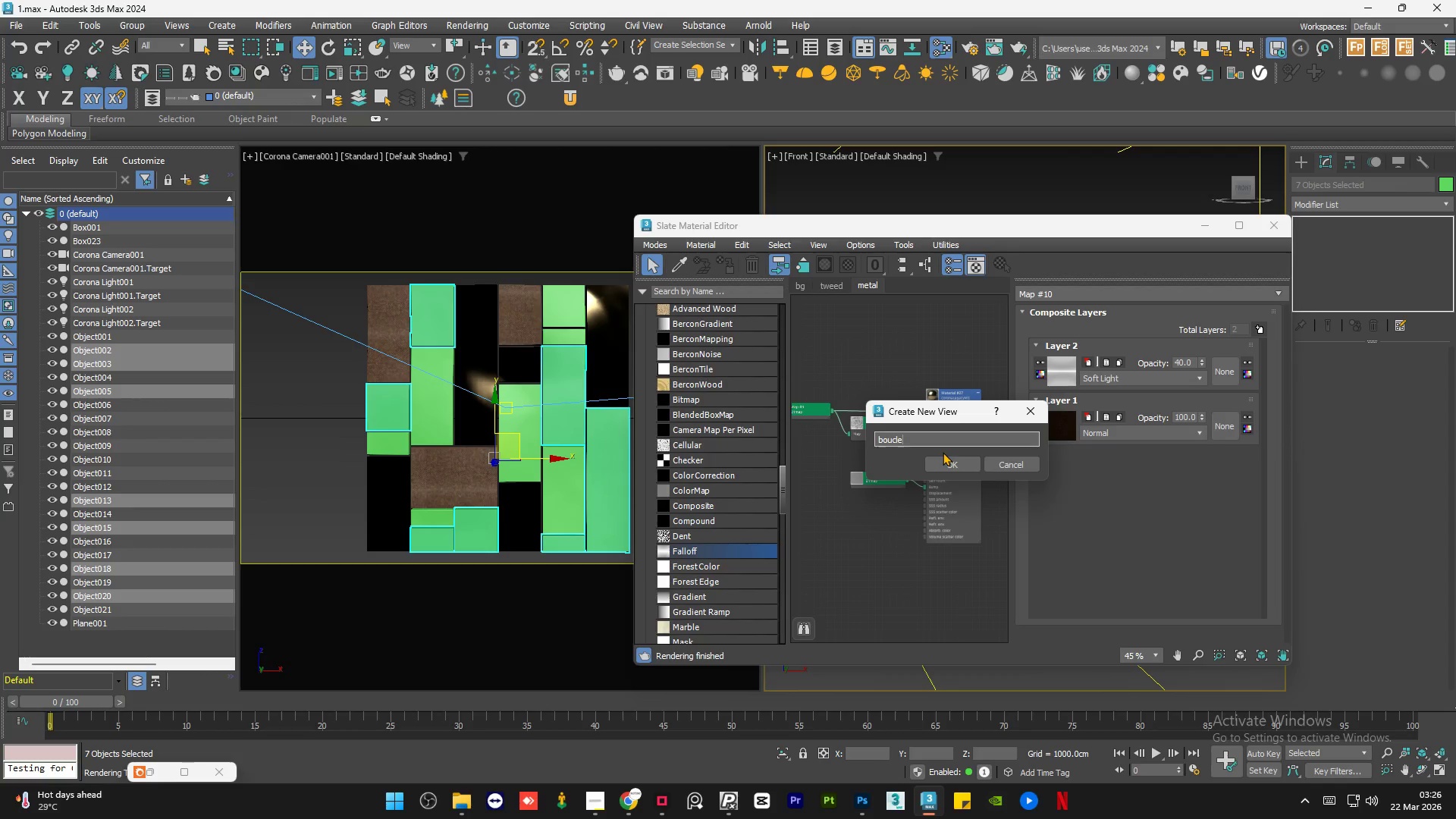 
key(Enter)
 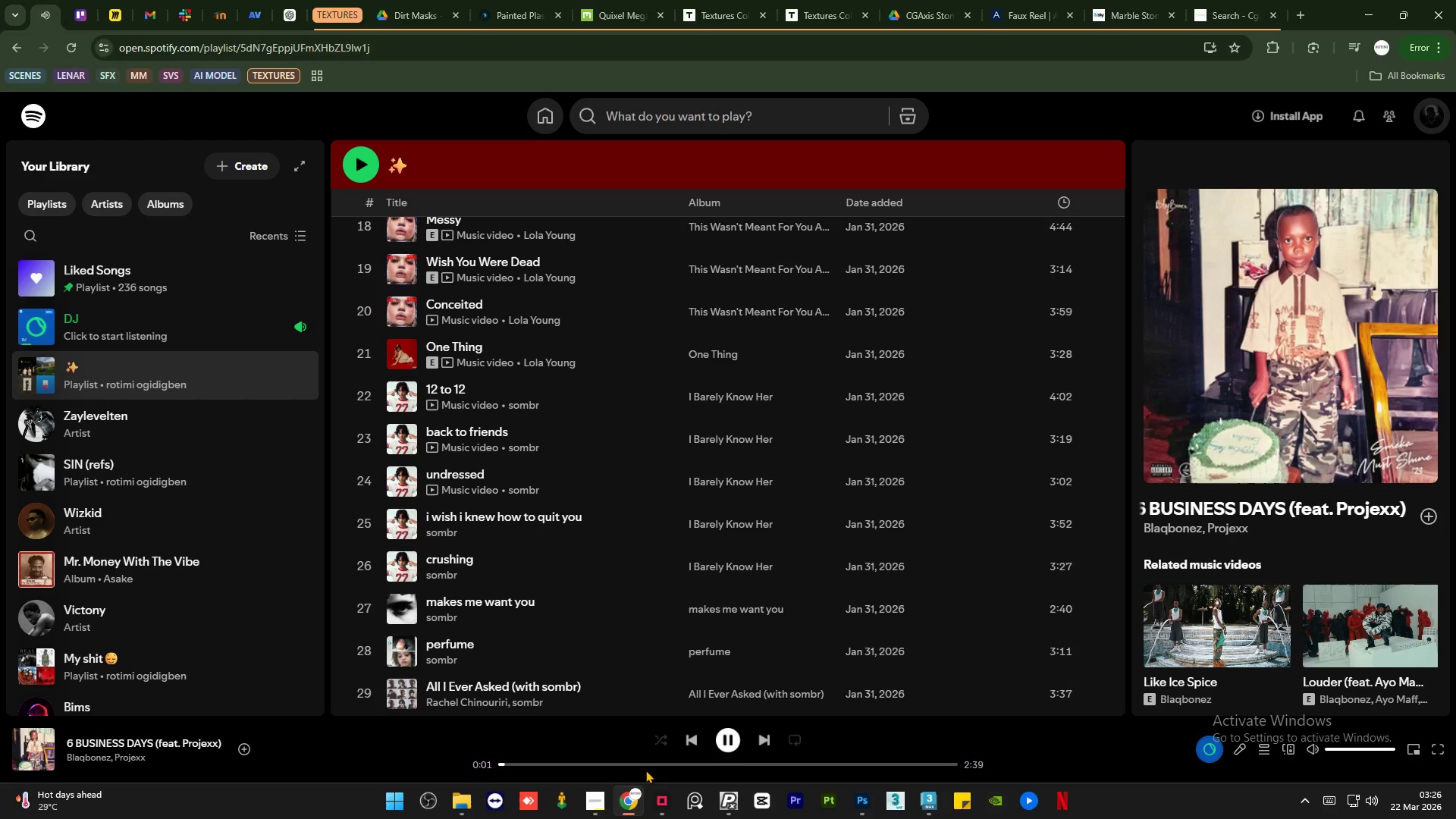 
left_click([761, 743])
 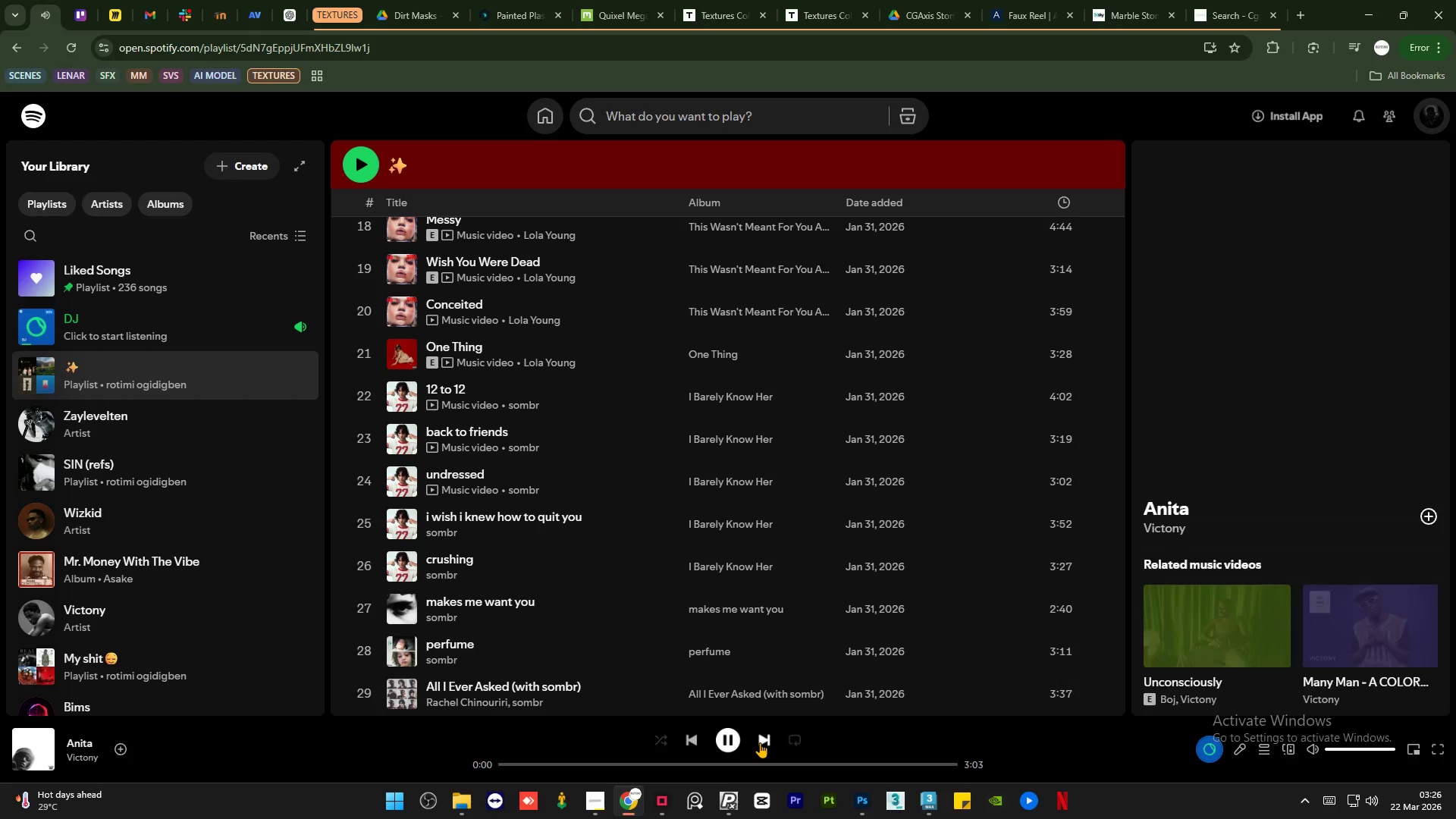 
left_click([760, 742])
 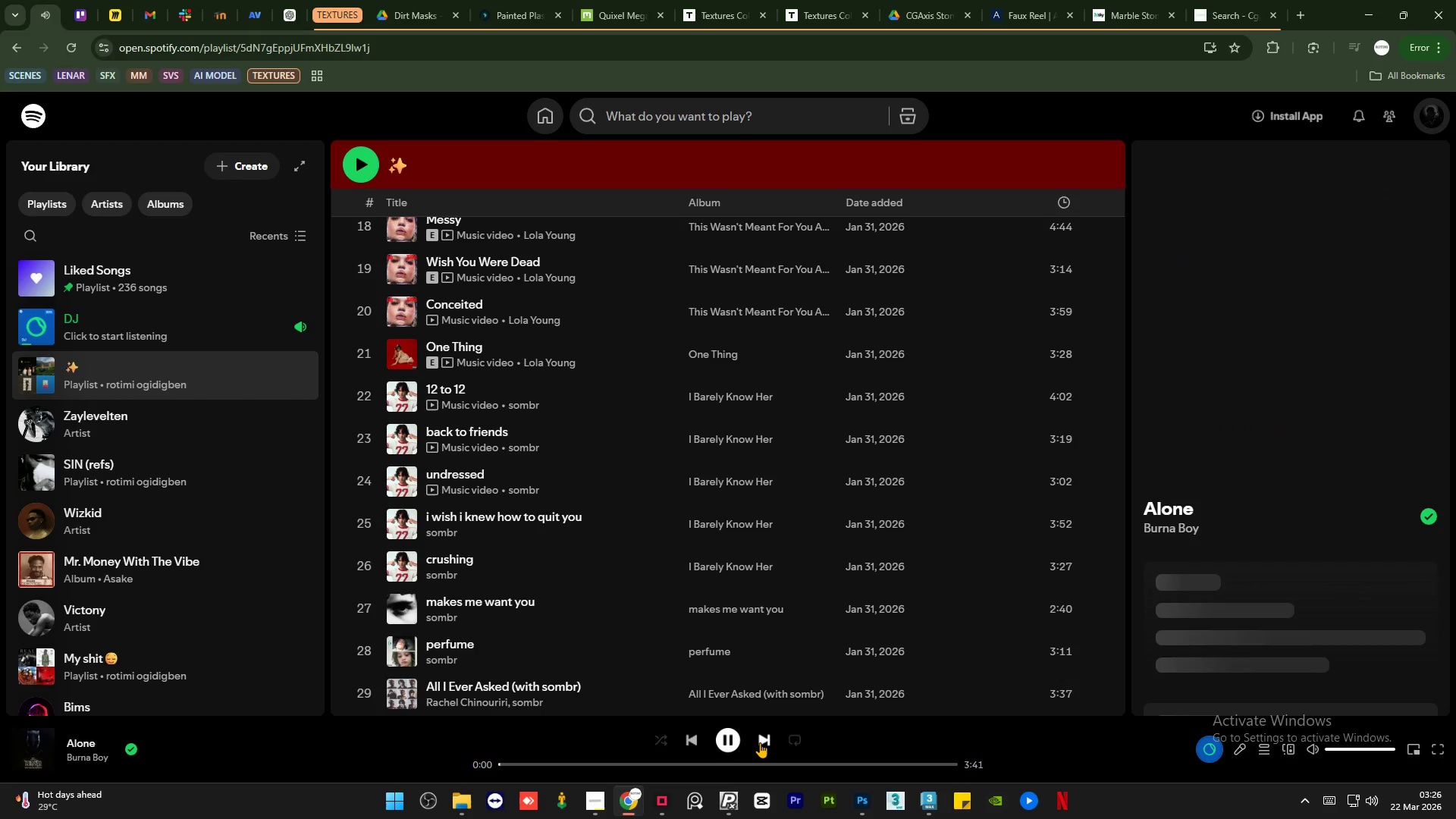 
left_click([760, 742])
 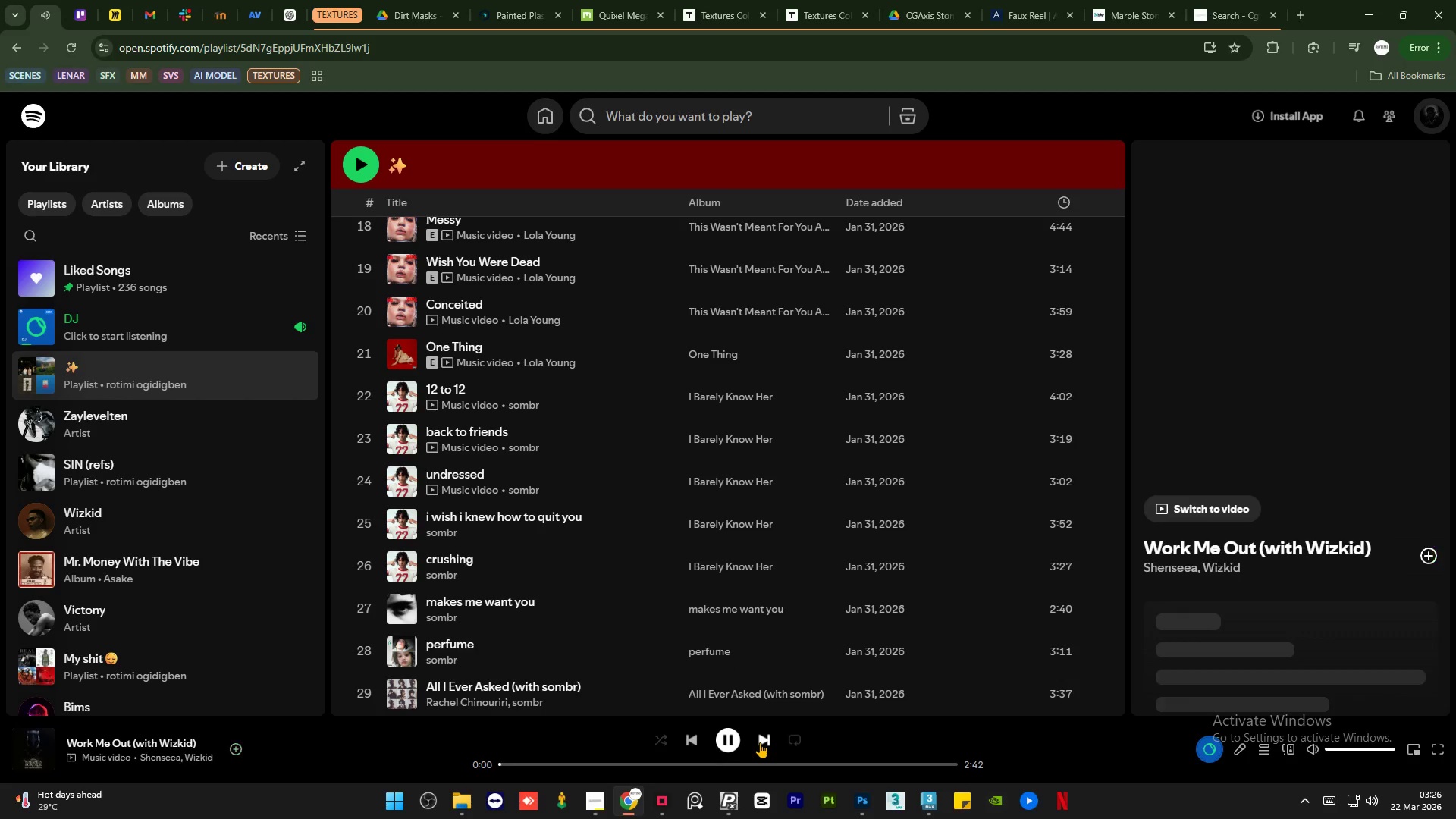 
left_click([760, 742])
 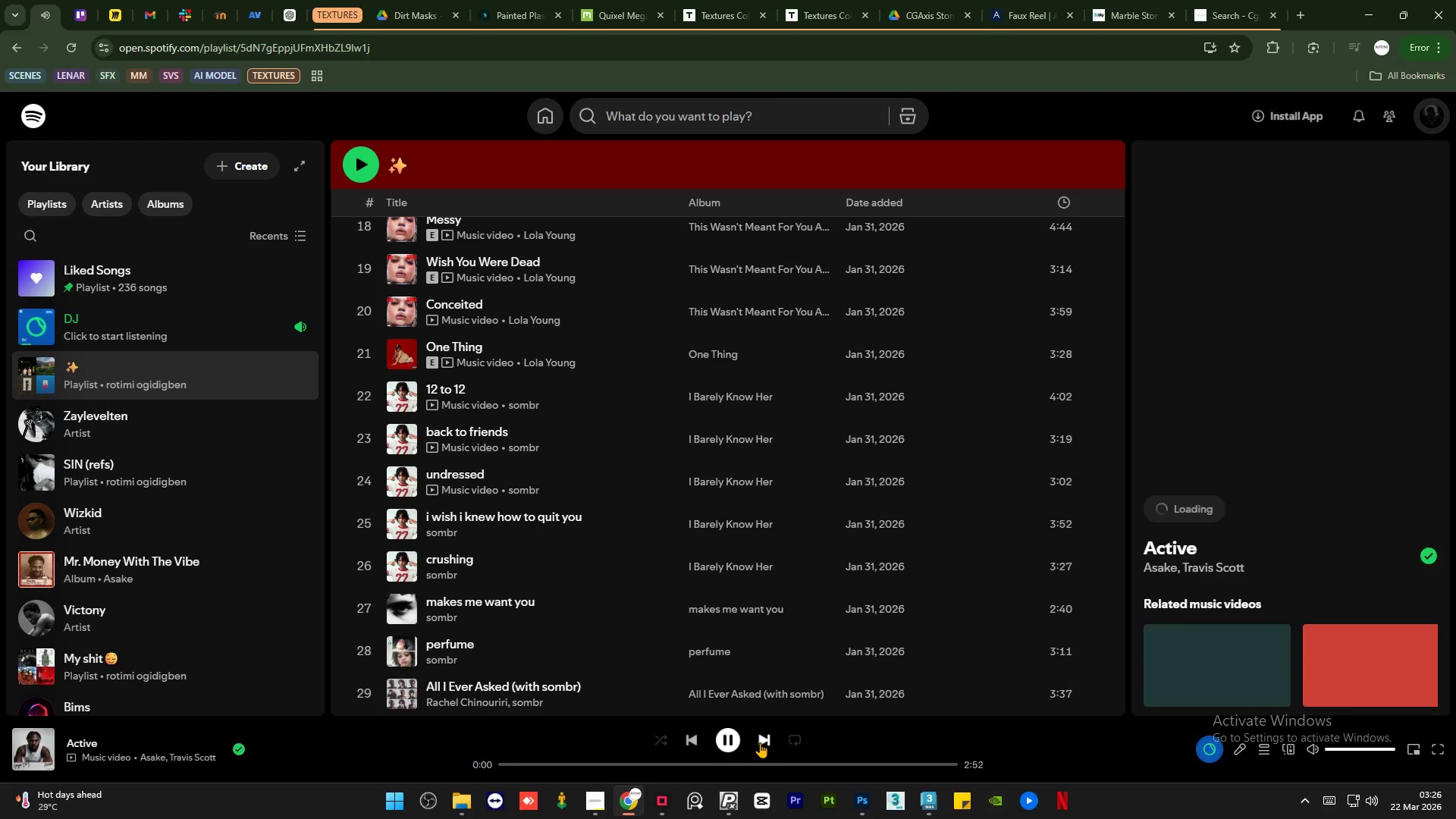 
left_click([760, 742])
 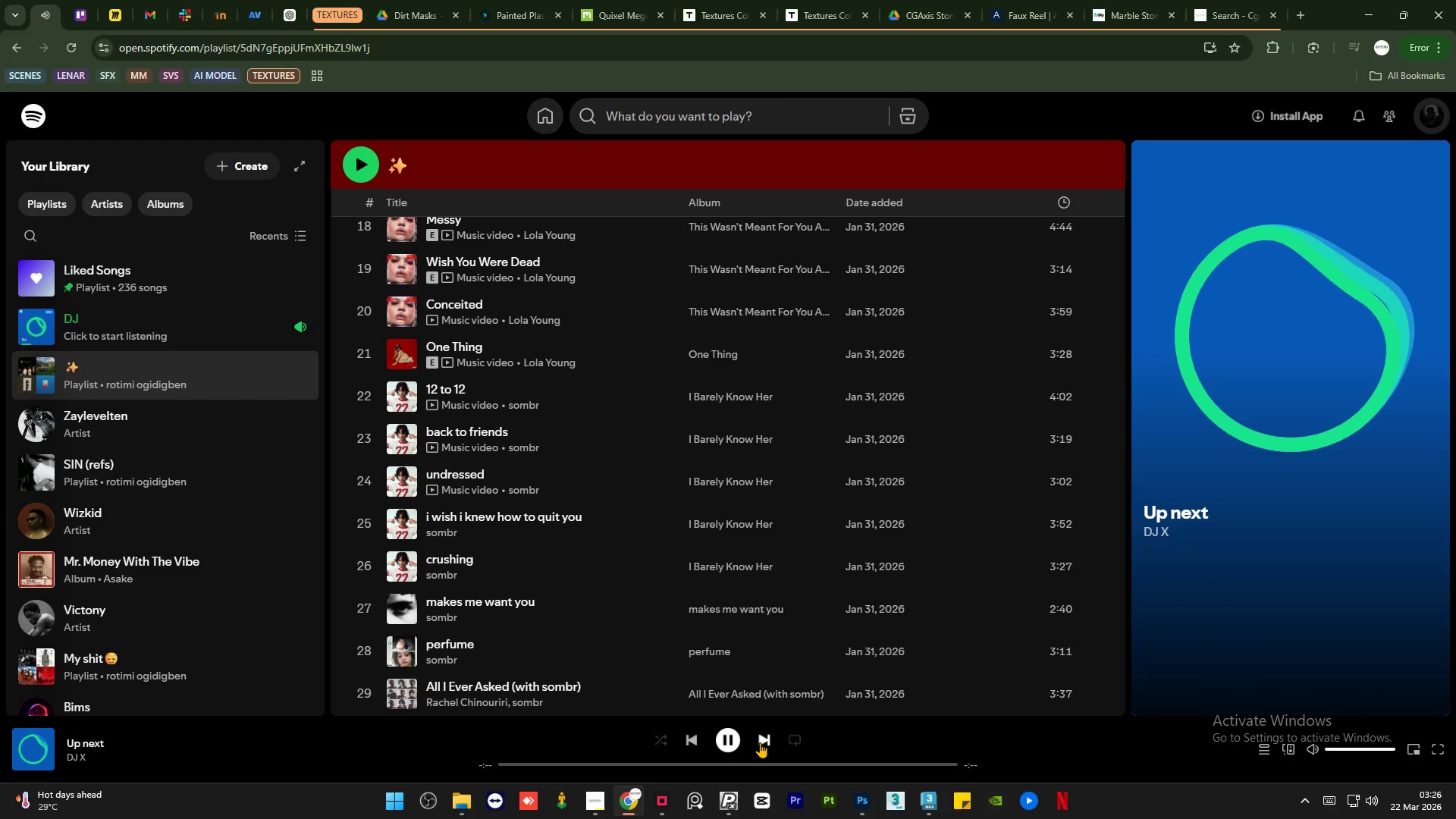 
left_click([760, 742])
 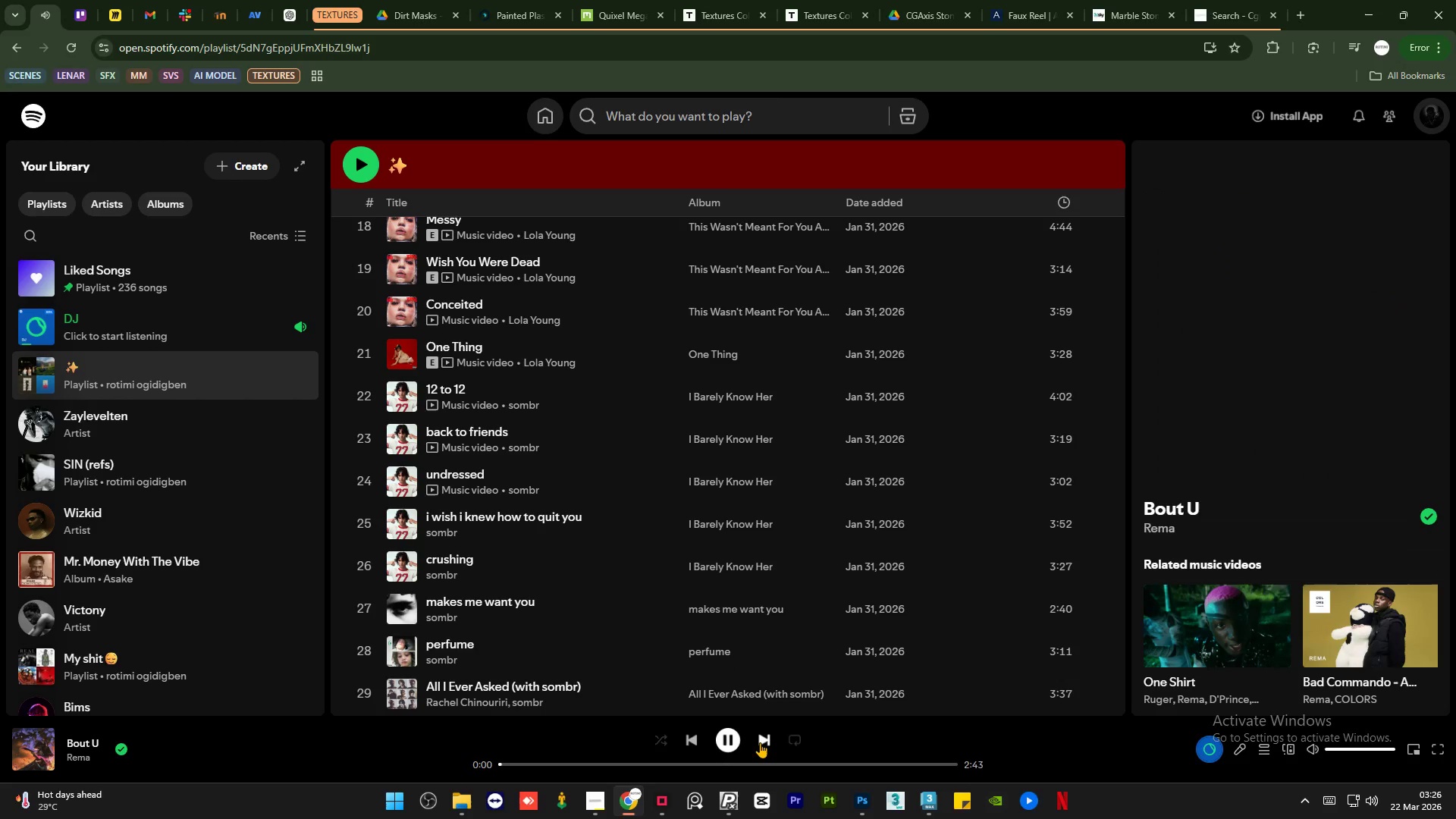 
left_click([760, 742])
 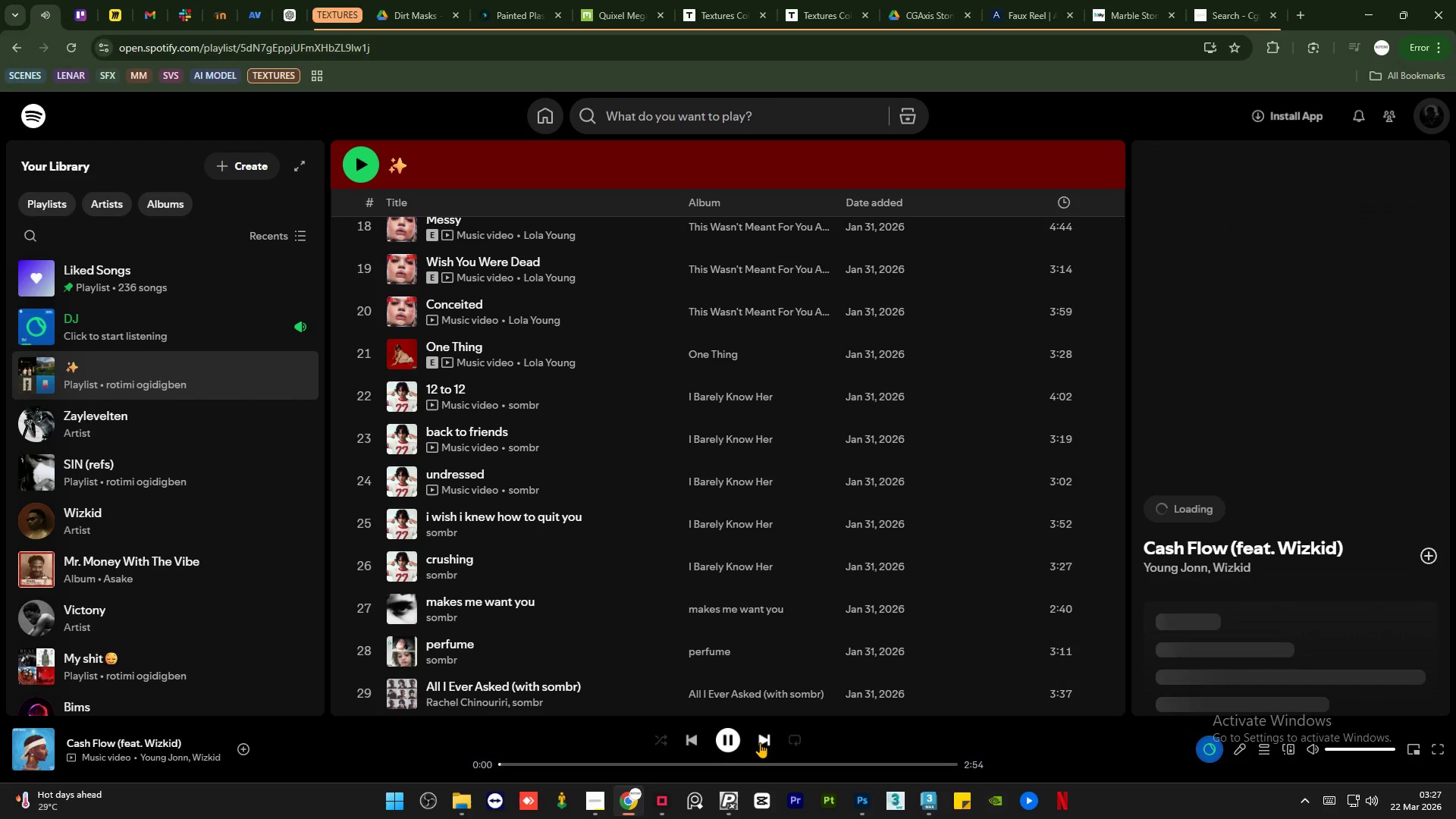 
left_click([760, 742])
 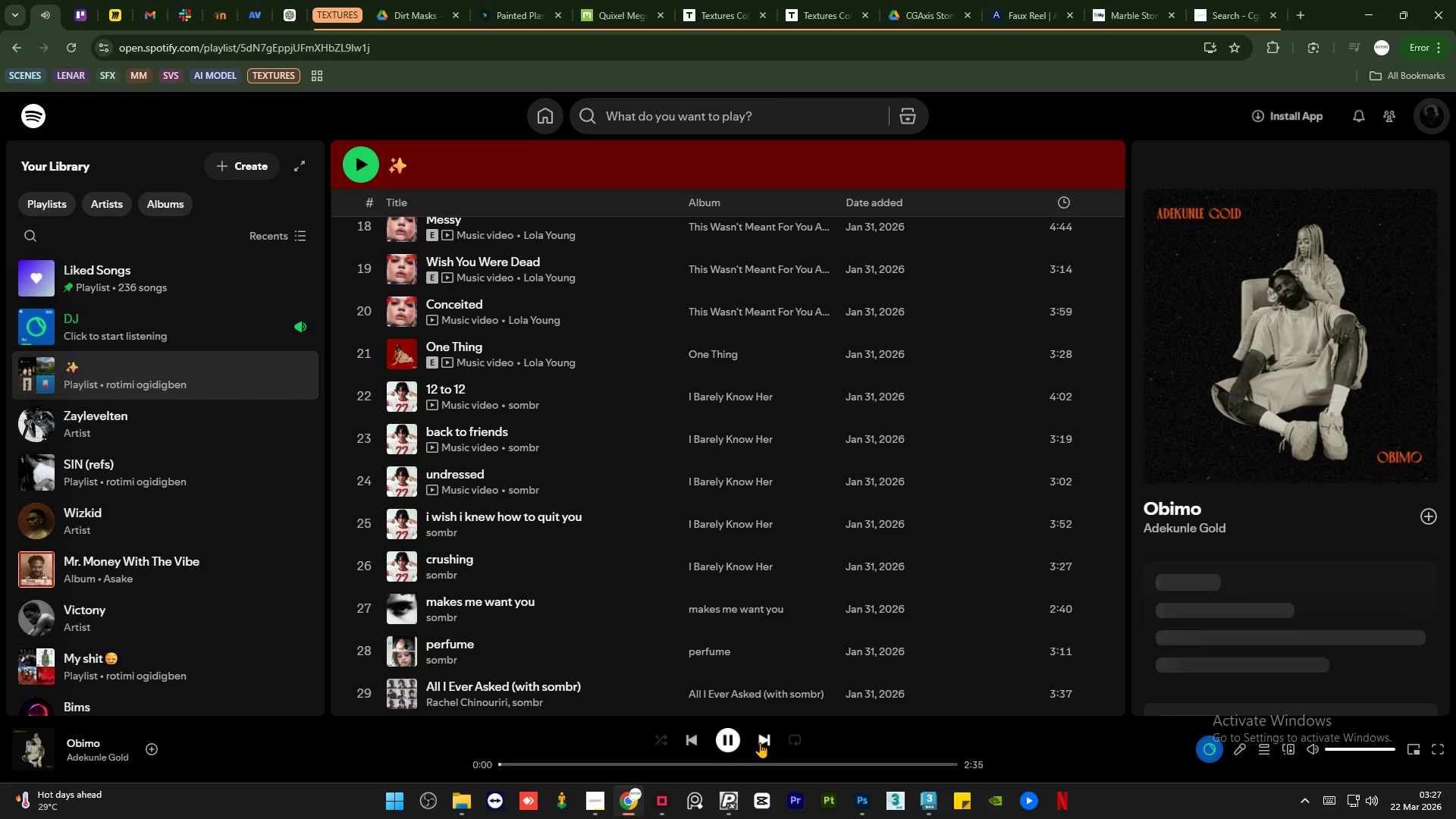 
left_click([760, 742])
 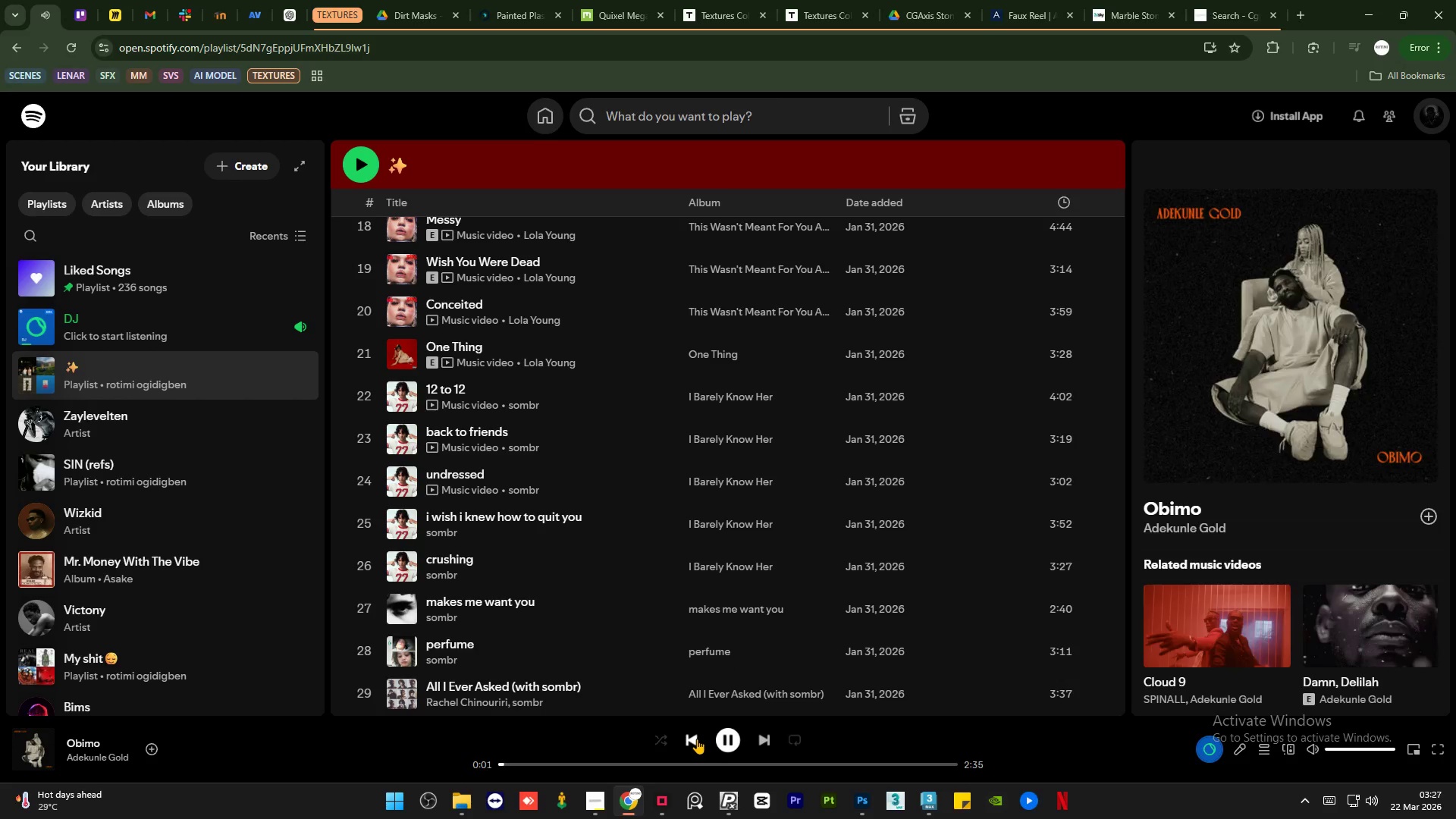 
left_click([697, 739])
 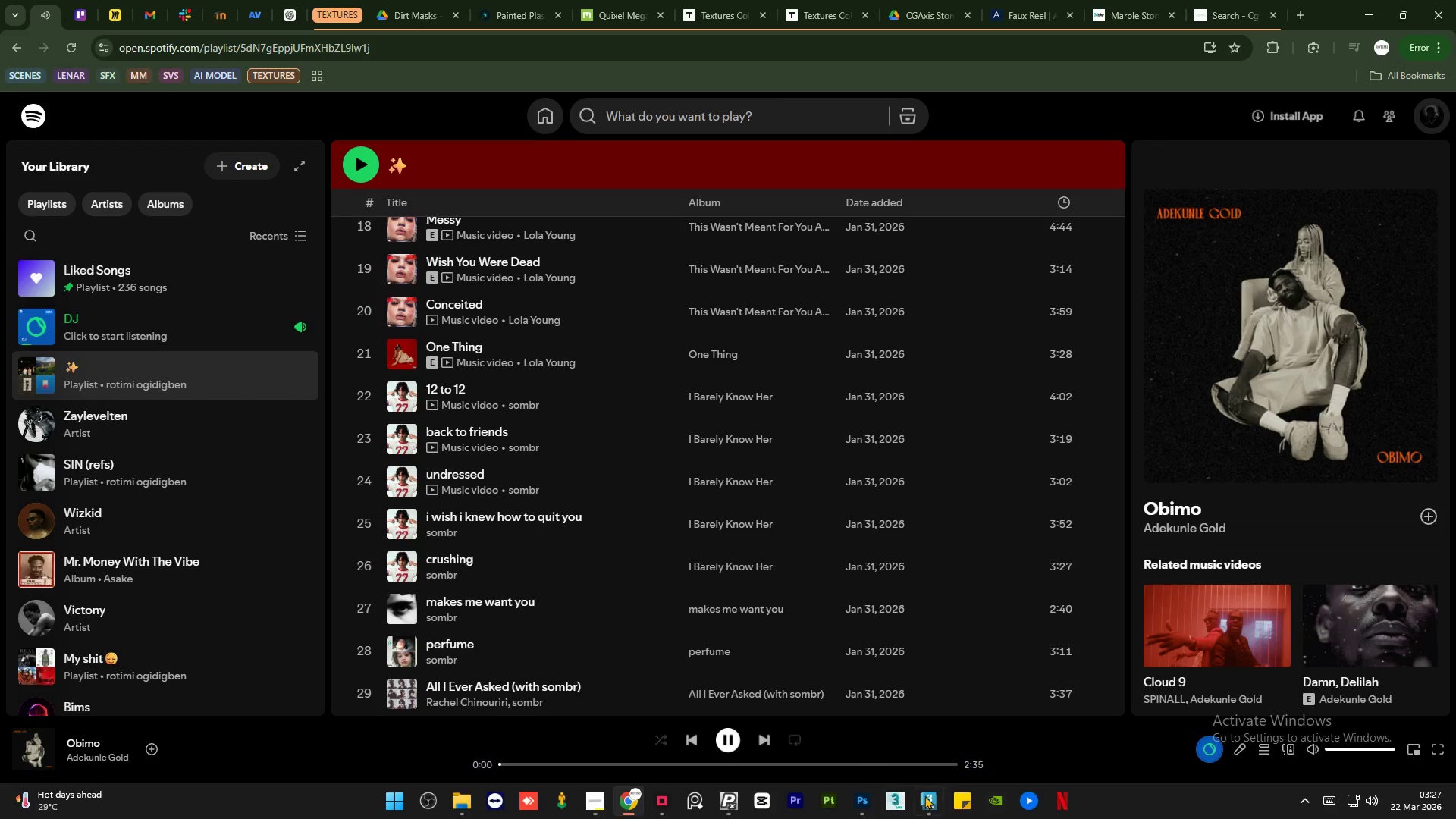 
left_click([922, 796])
 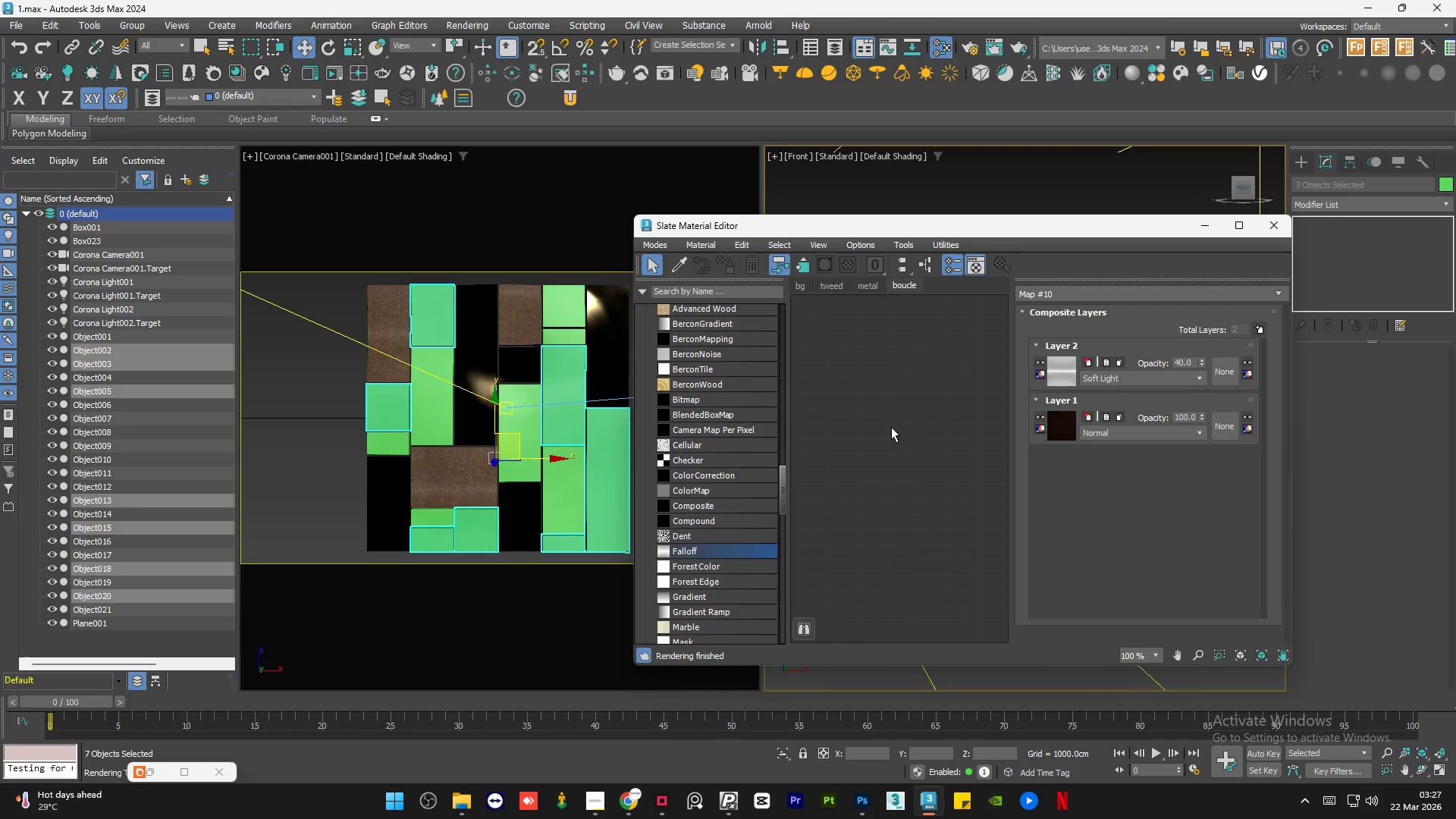 
right_click([887, 423])
 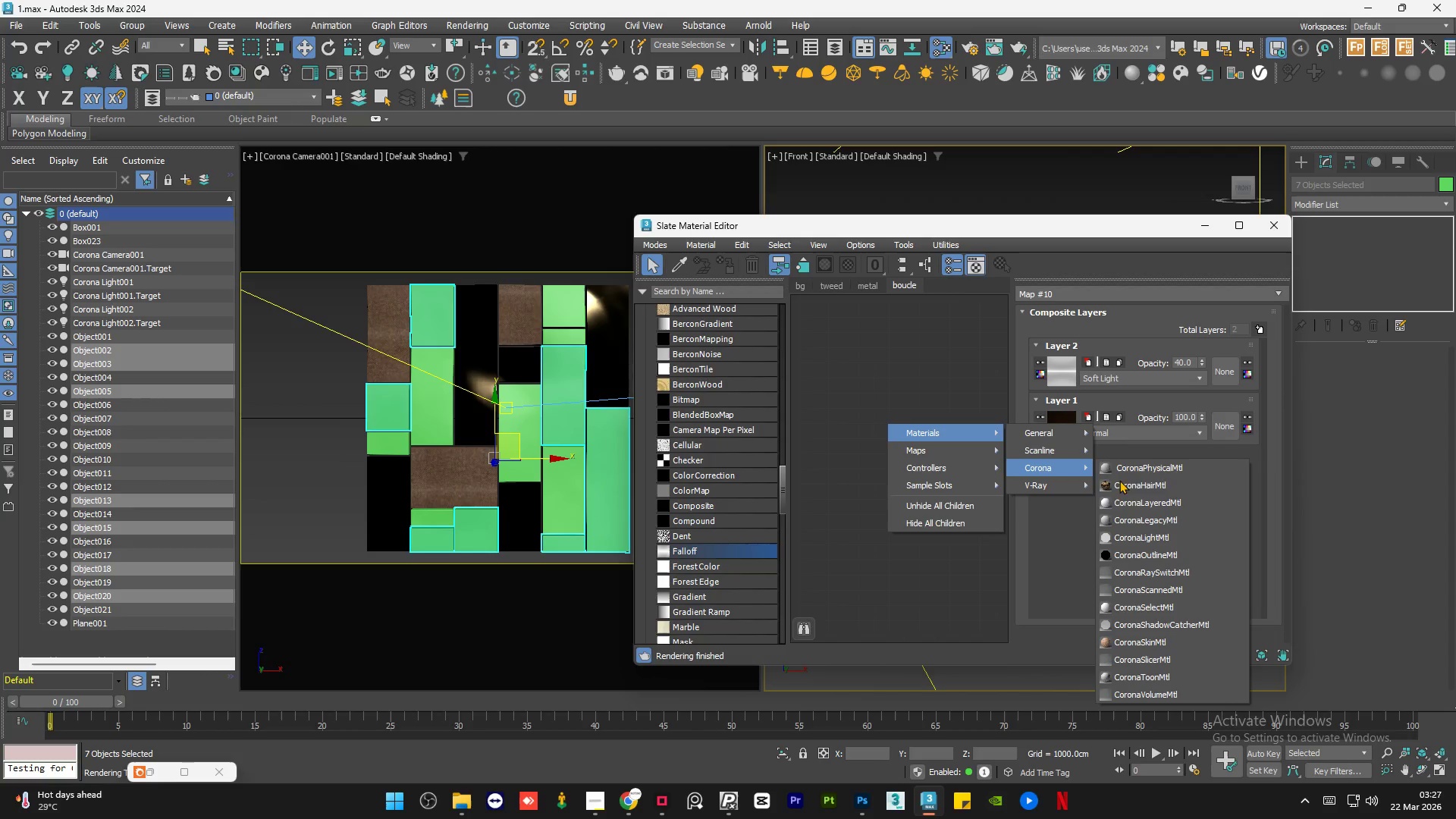 
left_click([1156, 522])
 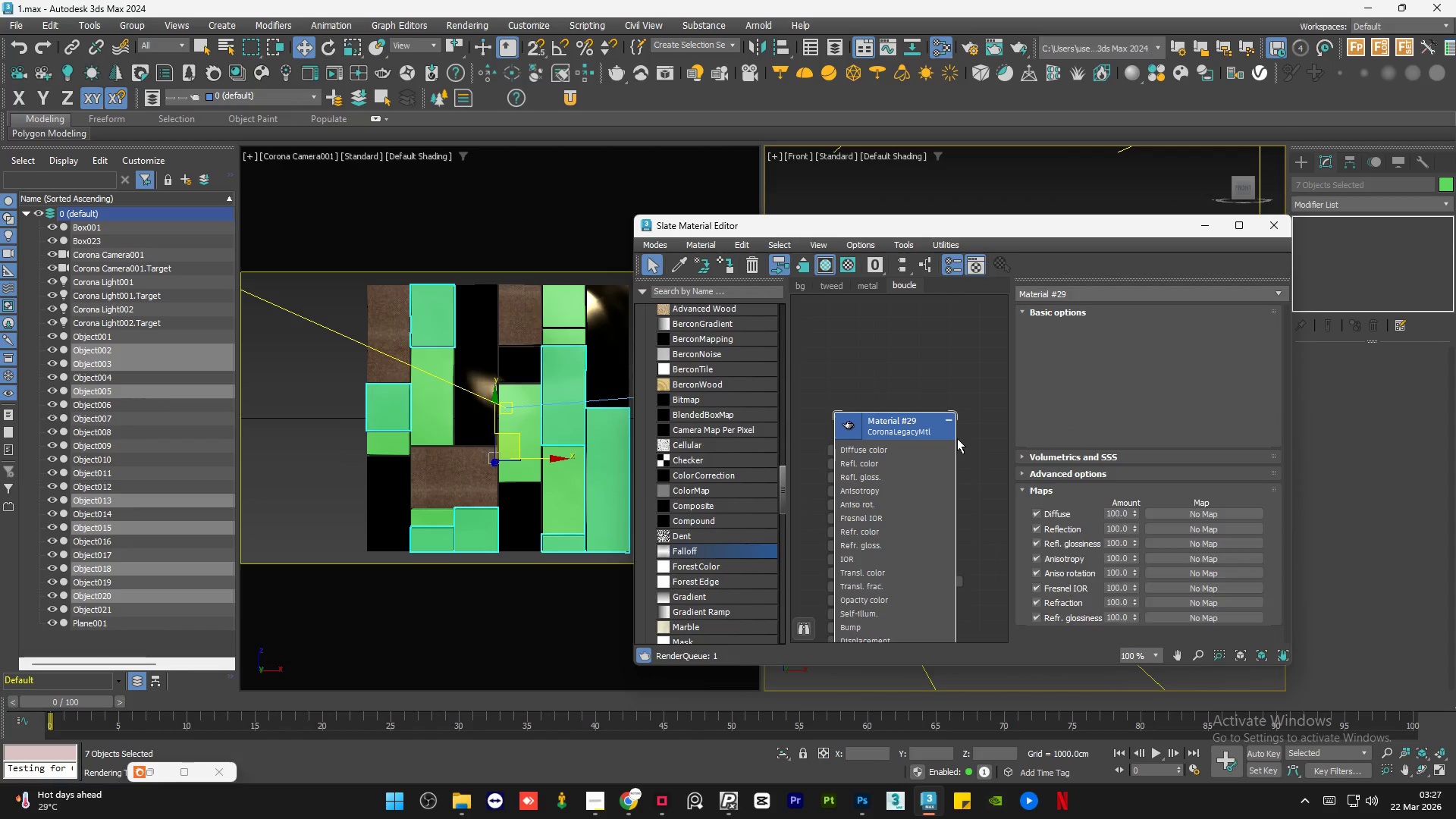 
double_click([895, 473])
 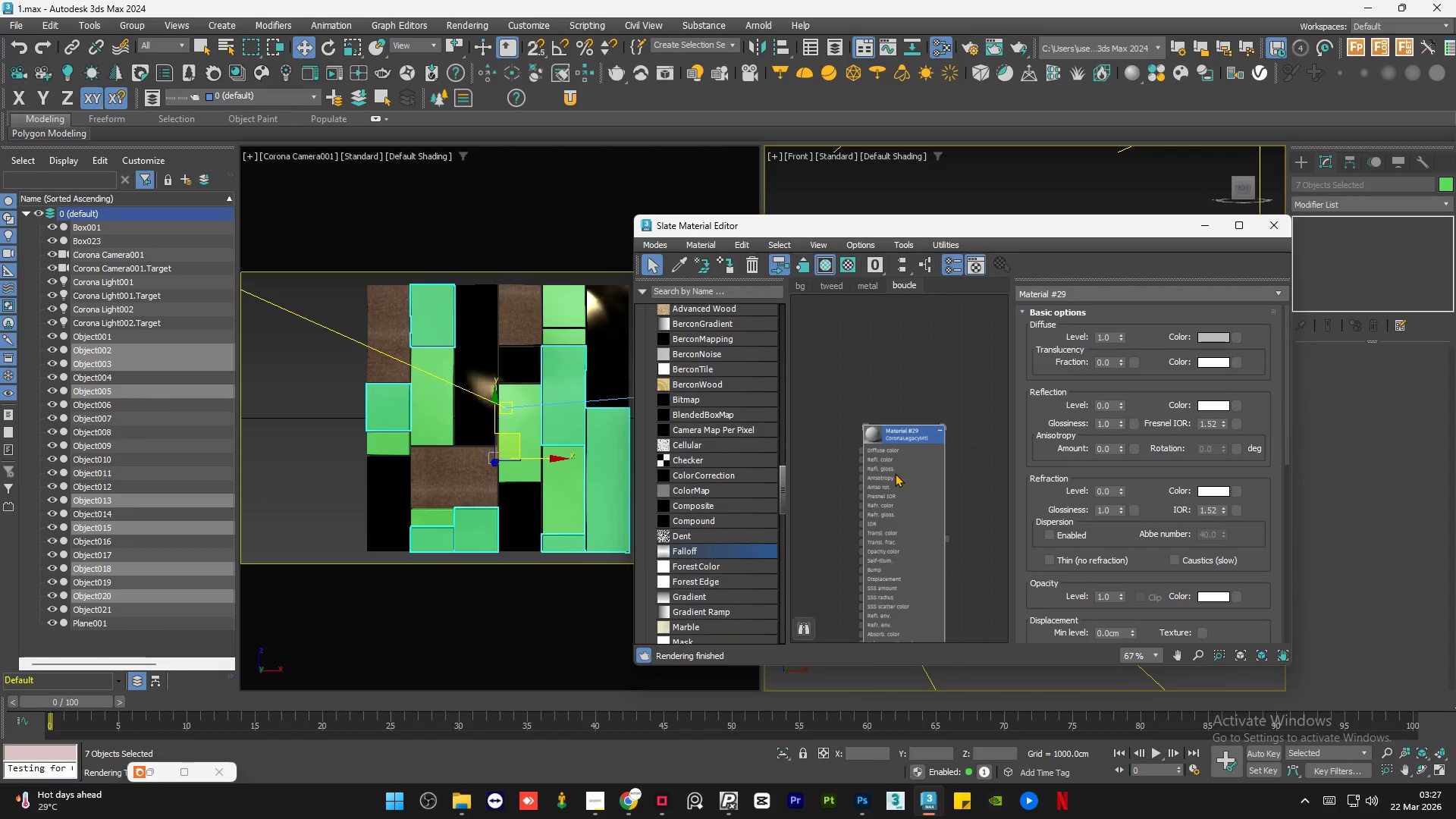 
scroll: coordinate [914, 460], scroll_direction: down, amount: 3.0
 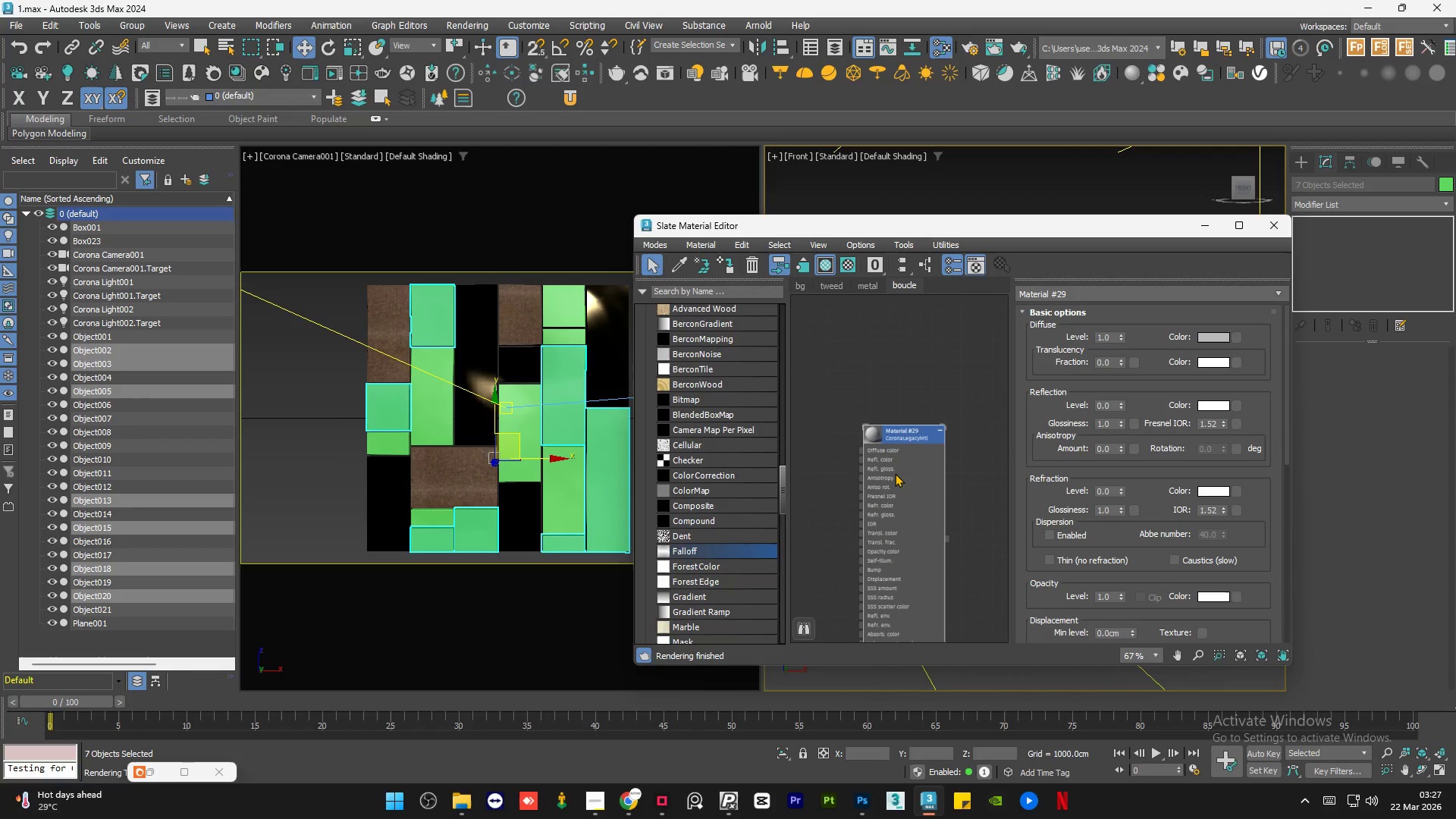 
key(A)
 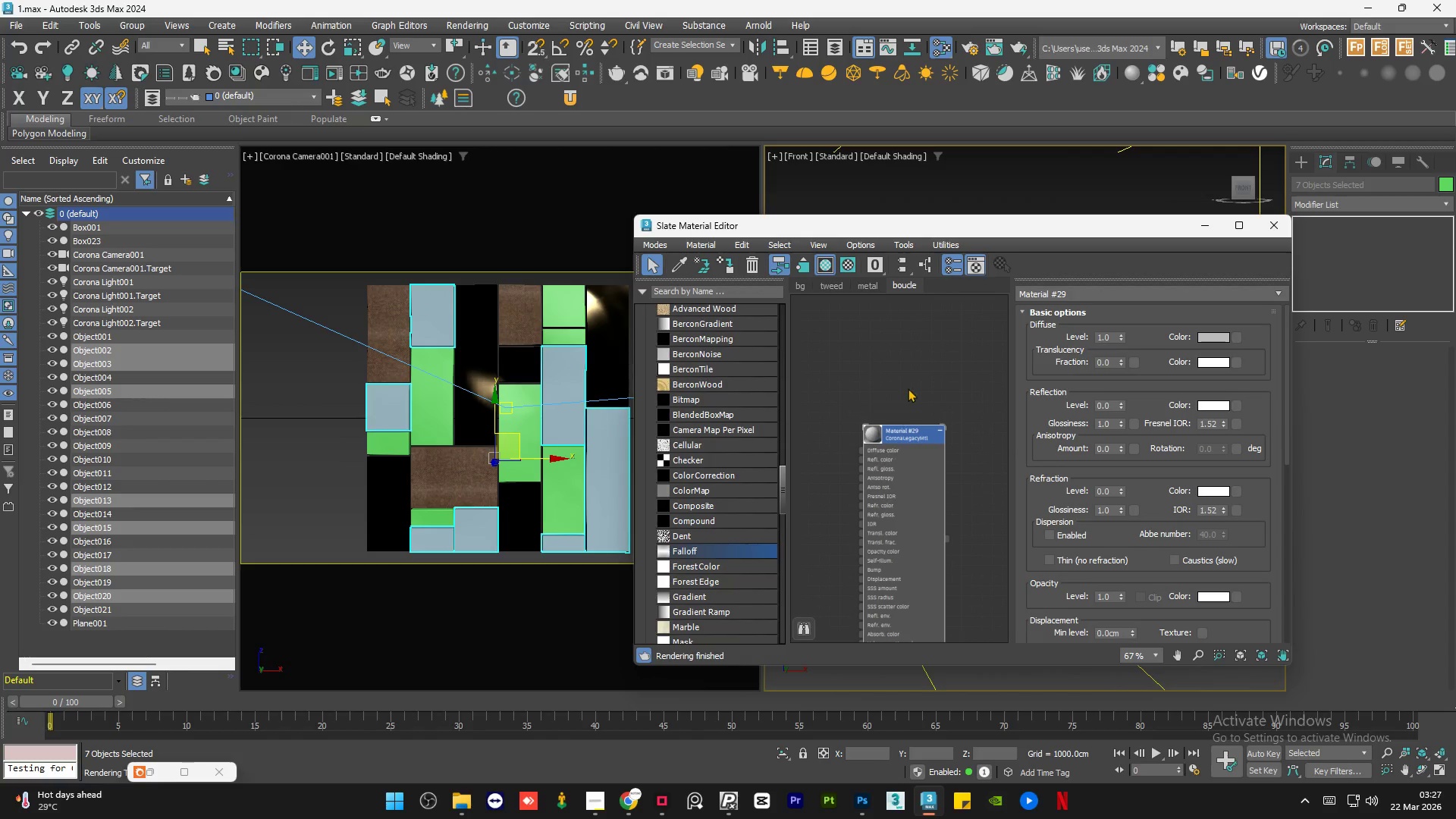 
left_click([908, 388])
 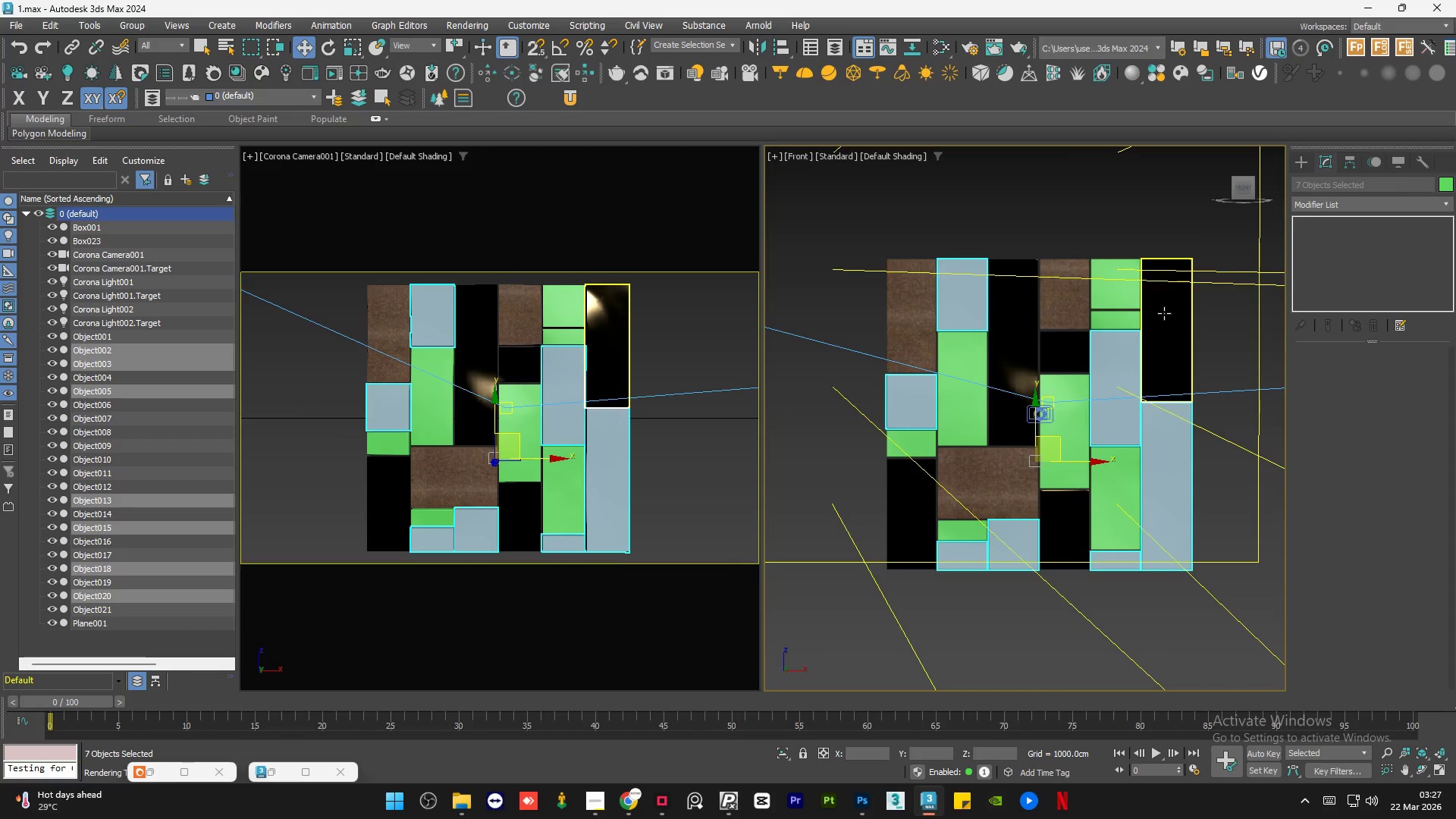 
left_click([999, 174])
 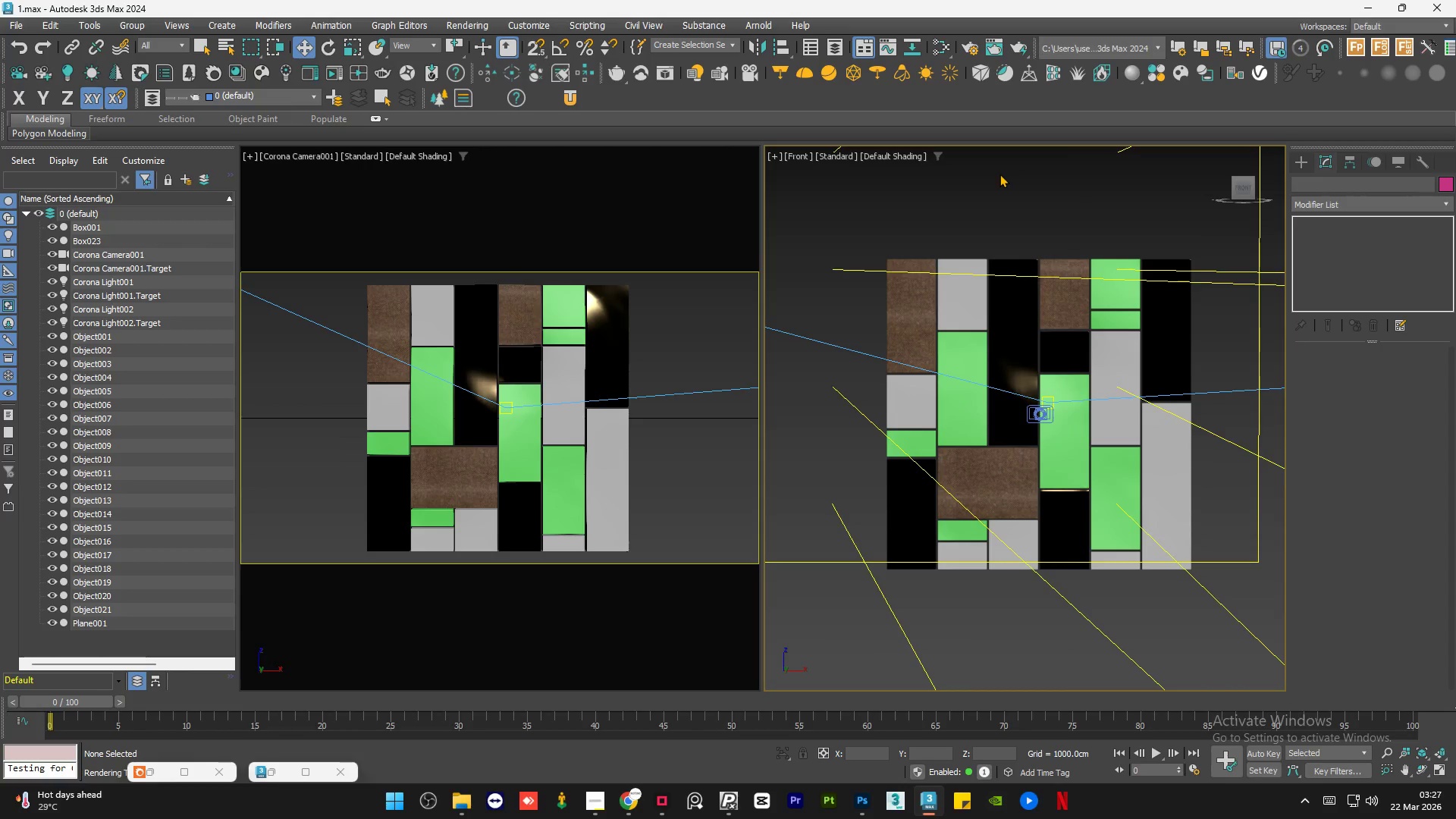 
left_click([999, 174])
 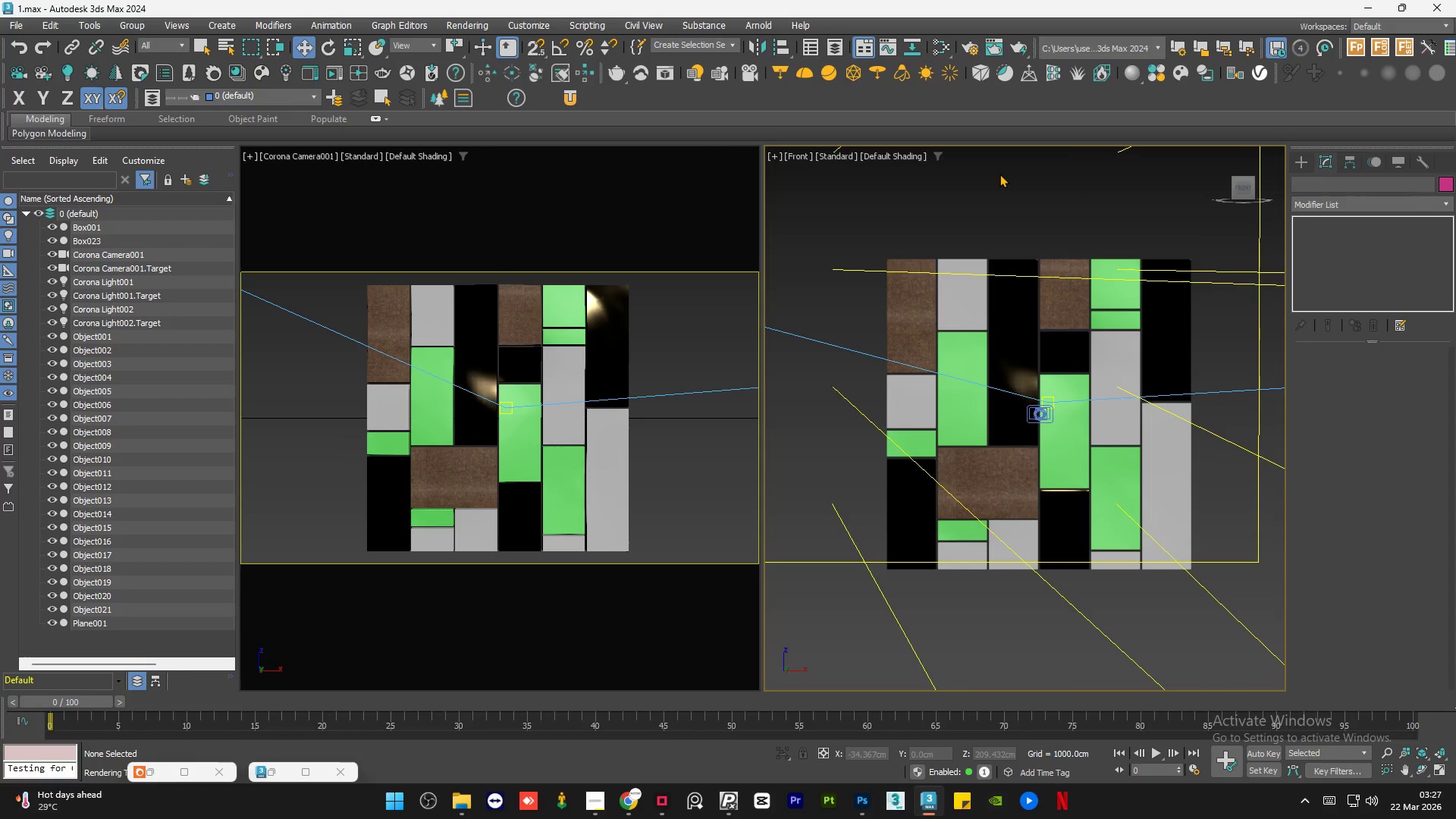 
left_click([999, 174])
 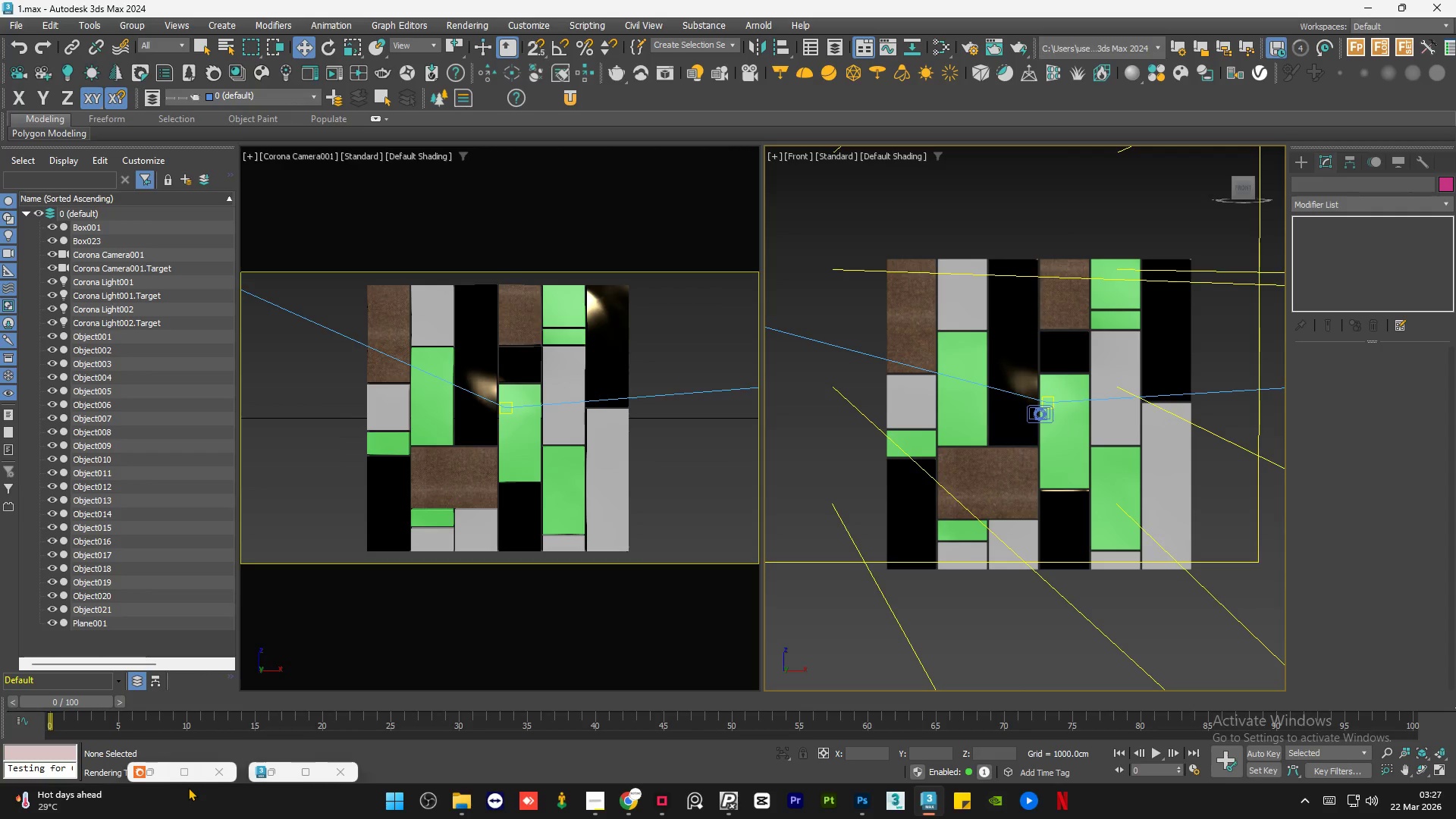 
left_click([277, 765])
 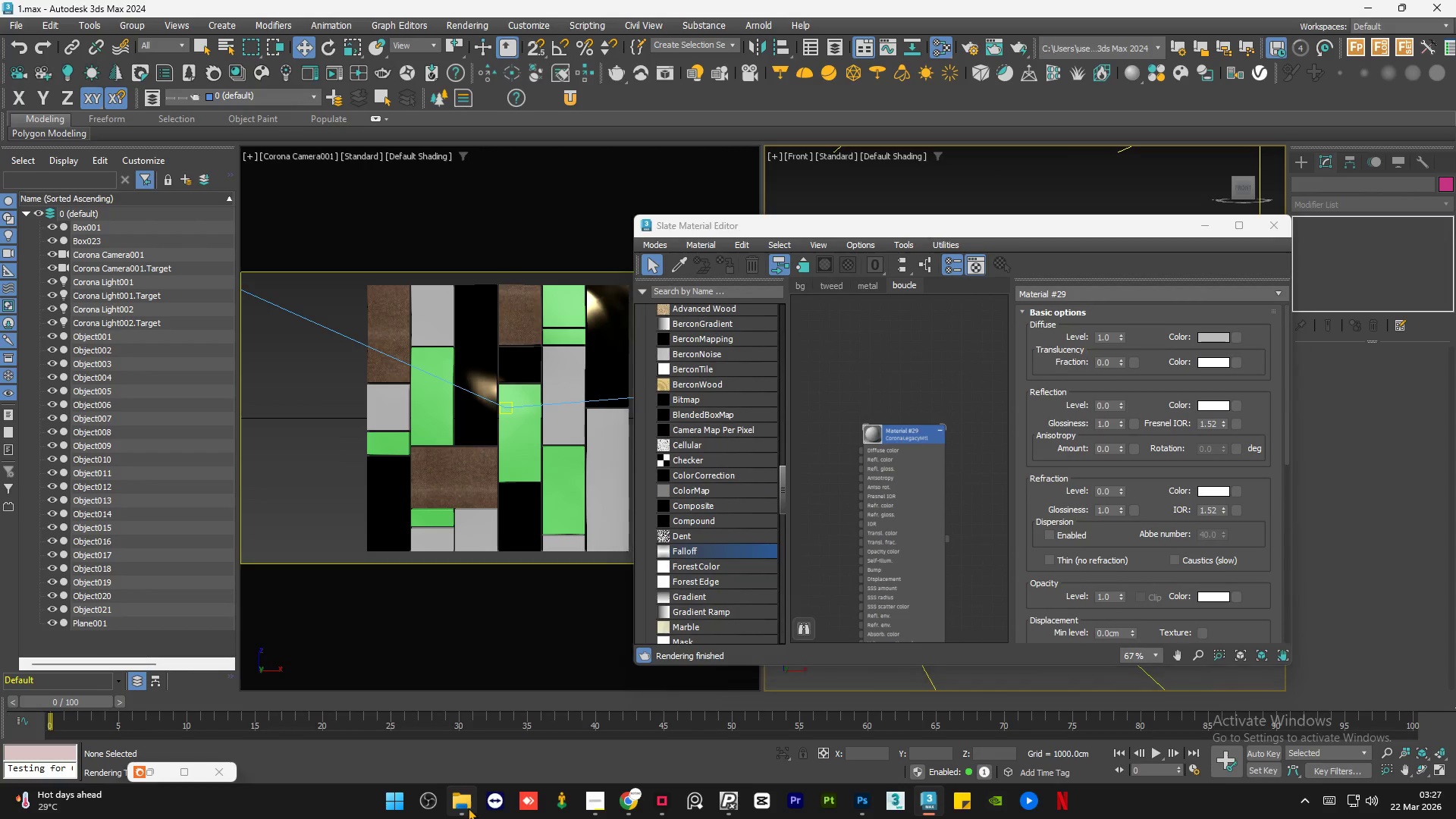 
double_click([391, 494])
 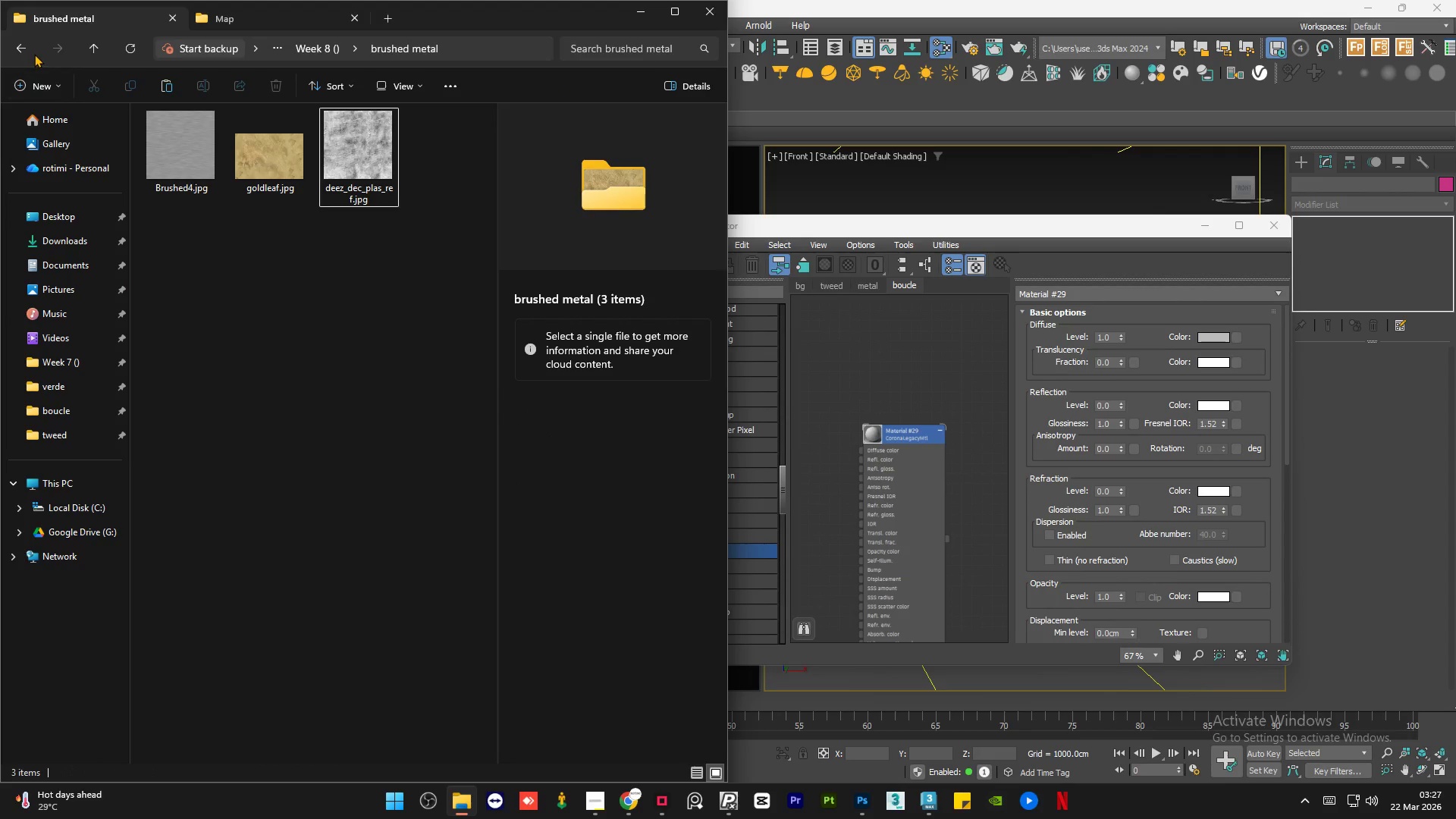 
left_click([34, 54])
 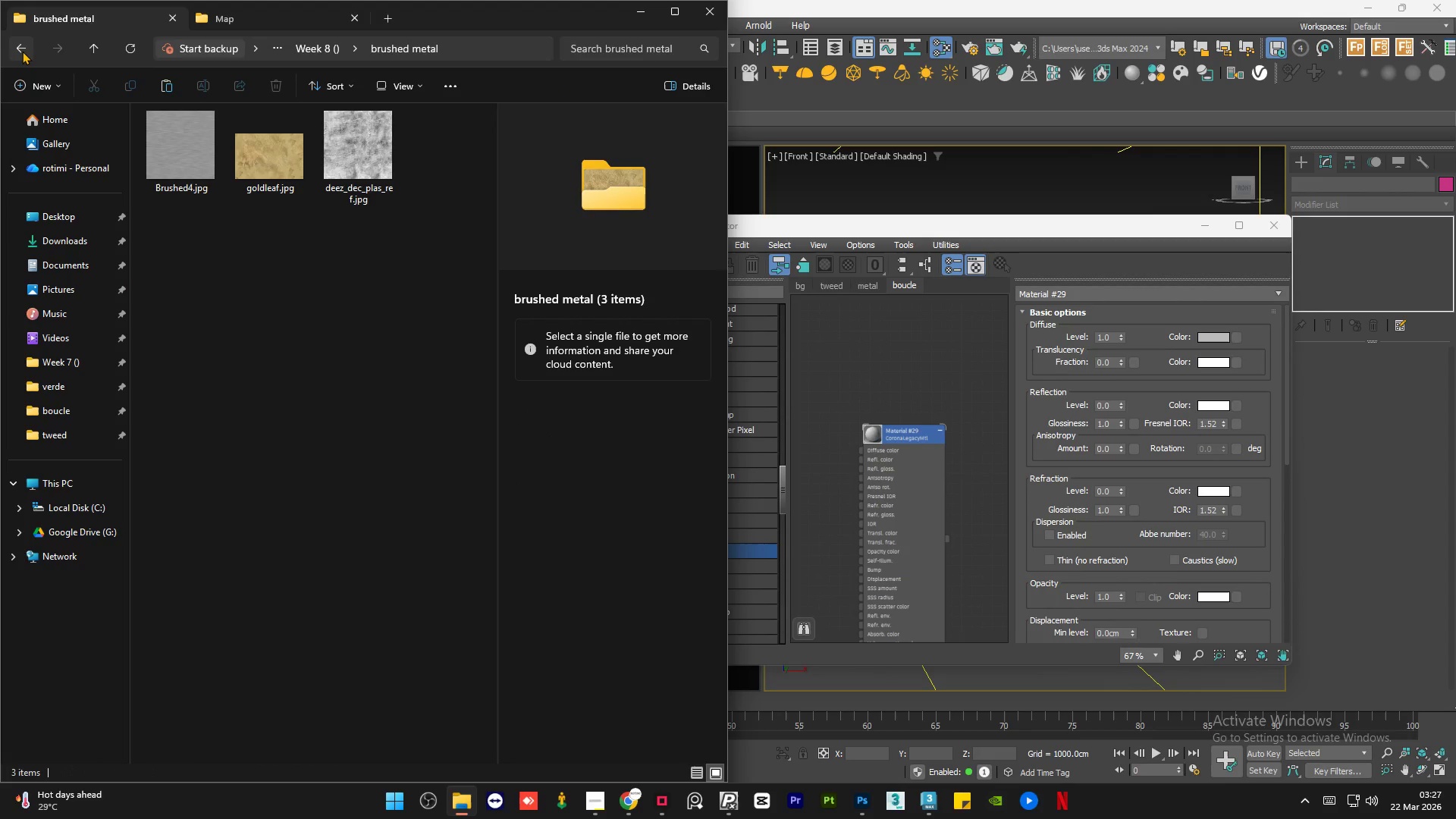 
left_click([22, 51])
 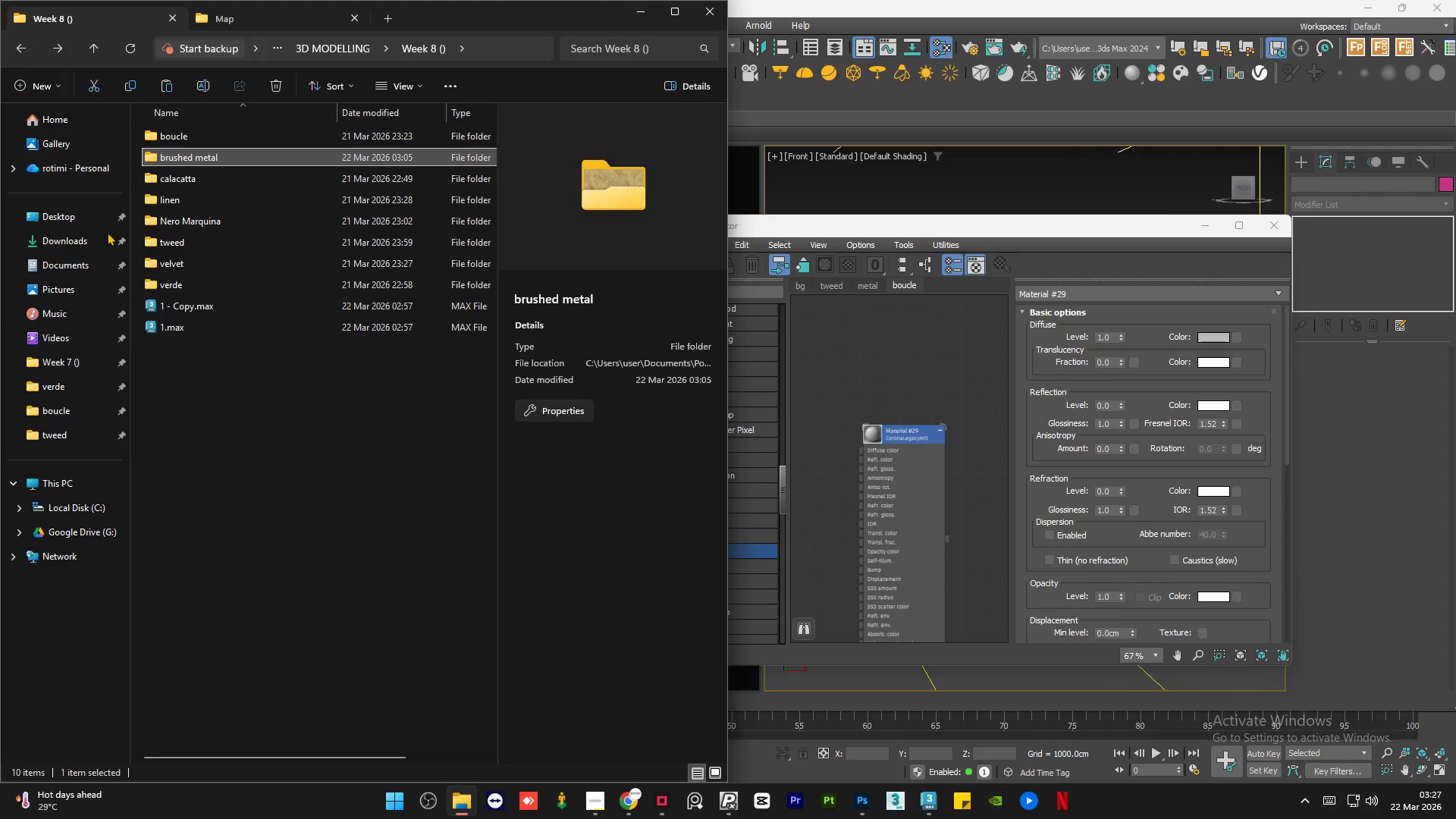 
left_click([175, 417])
 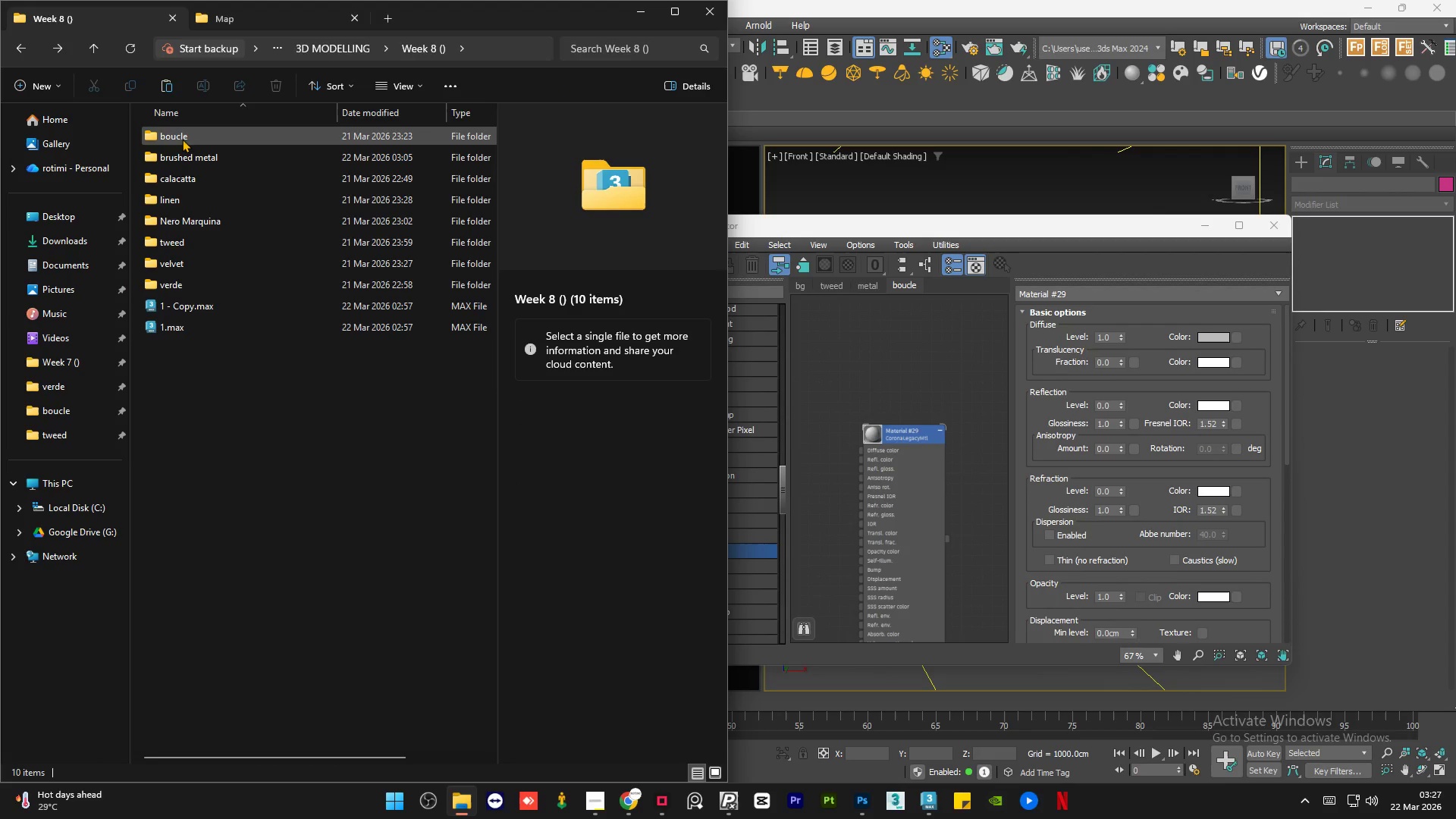 
double_click([182, 139])
 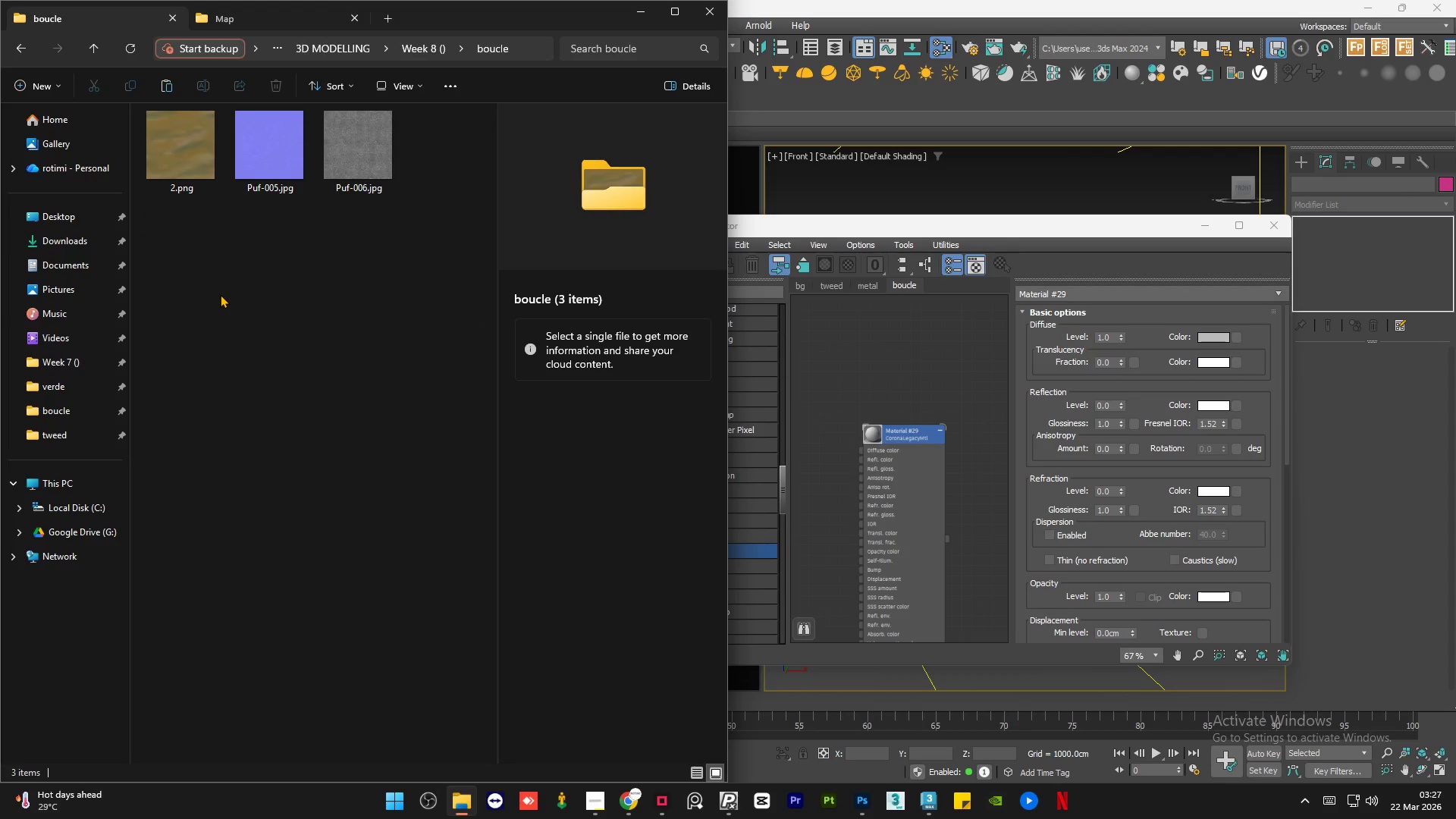 
left_click([220, 294])
 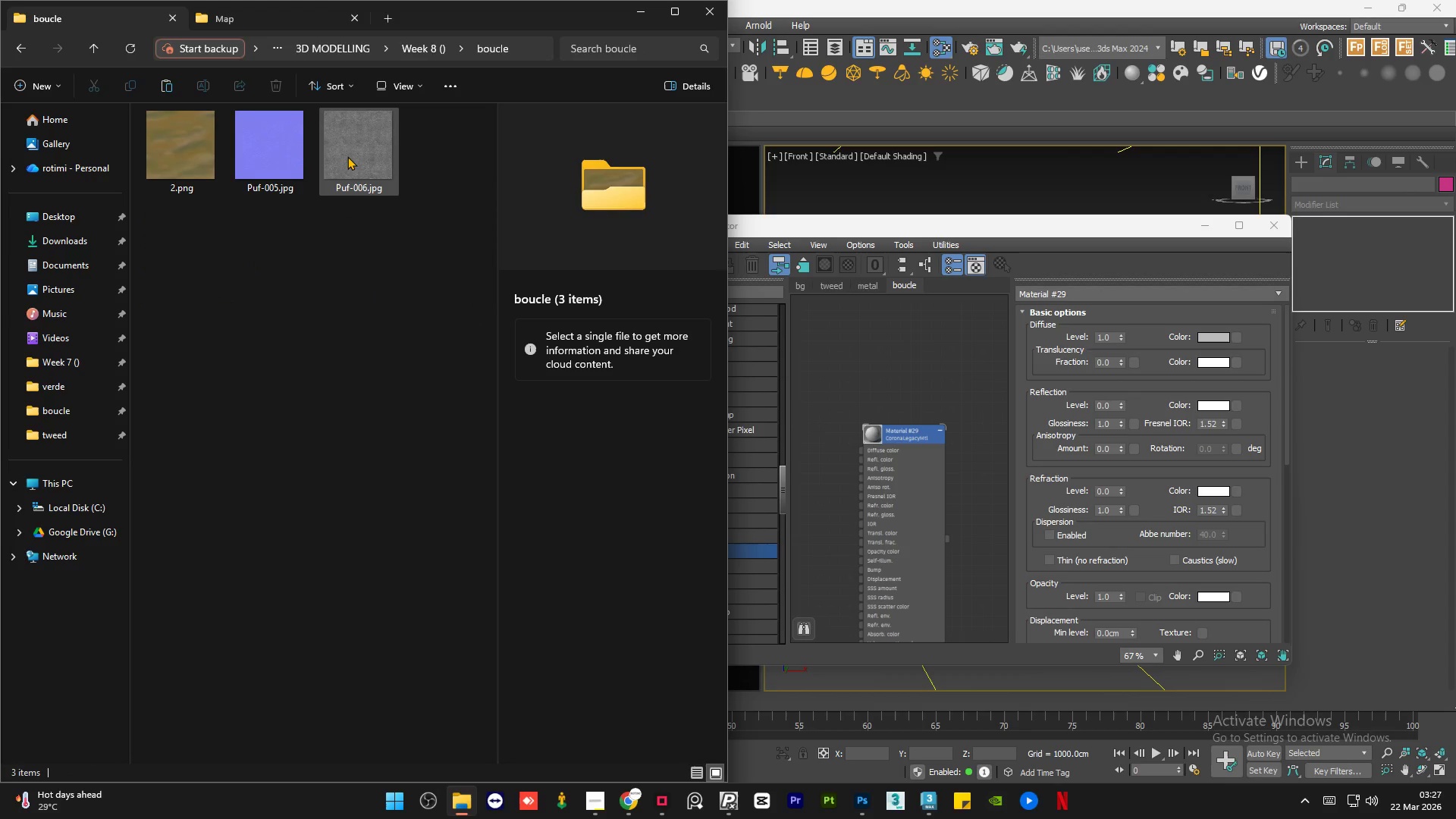 
left_click([347, 156])
 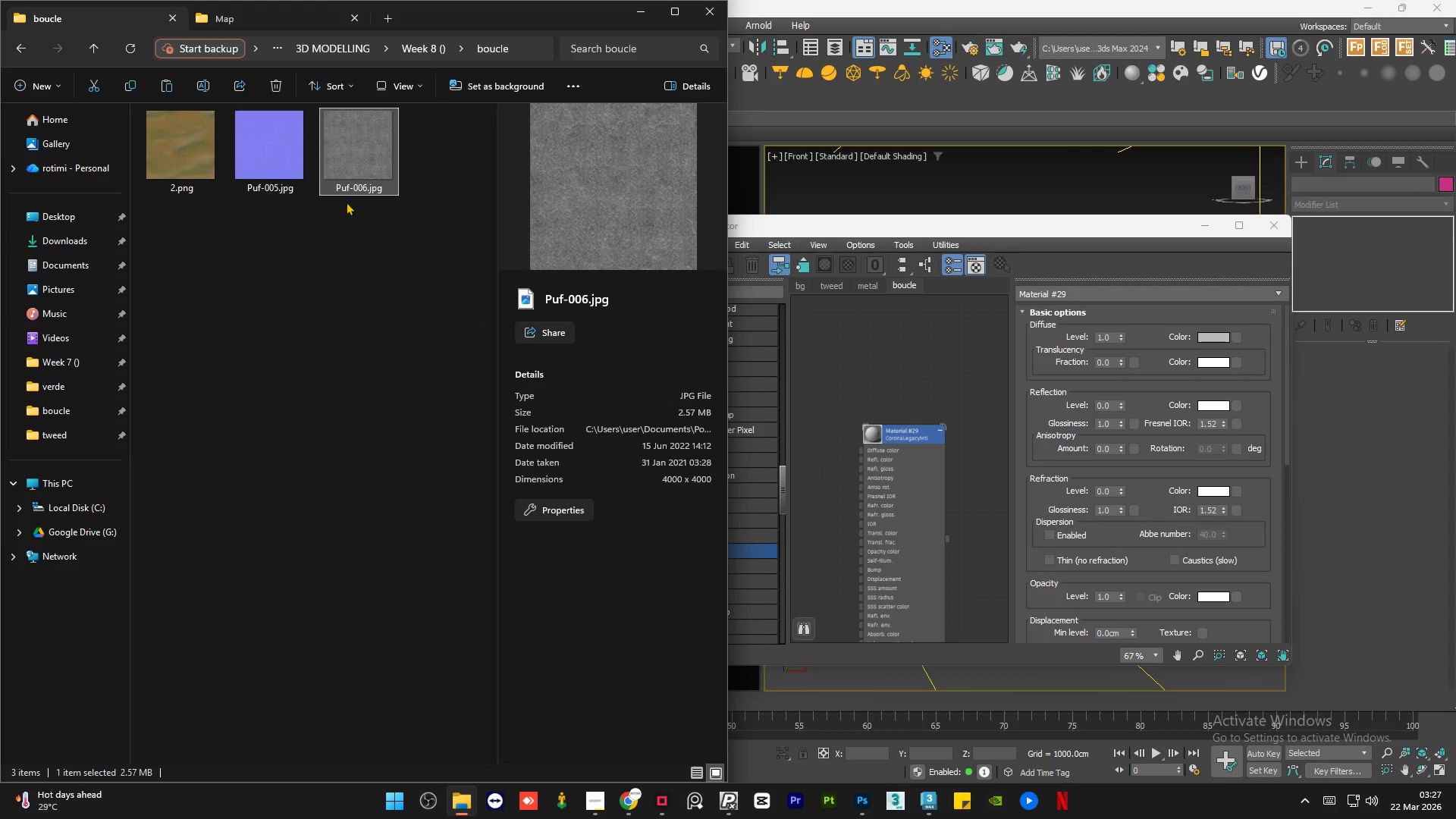 
left_click_drag(start_coordinate=[399, 261], to_coordinate=[281, 143])
 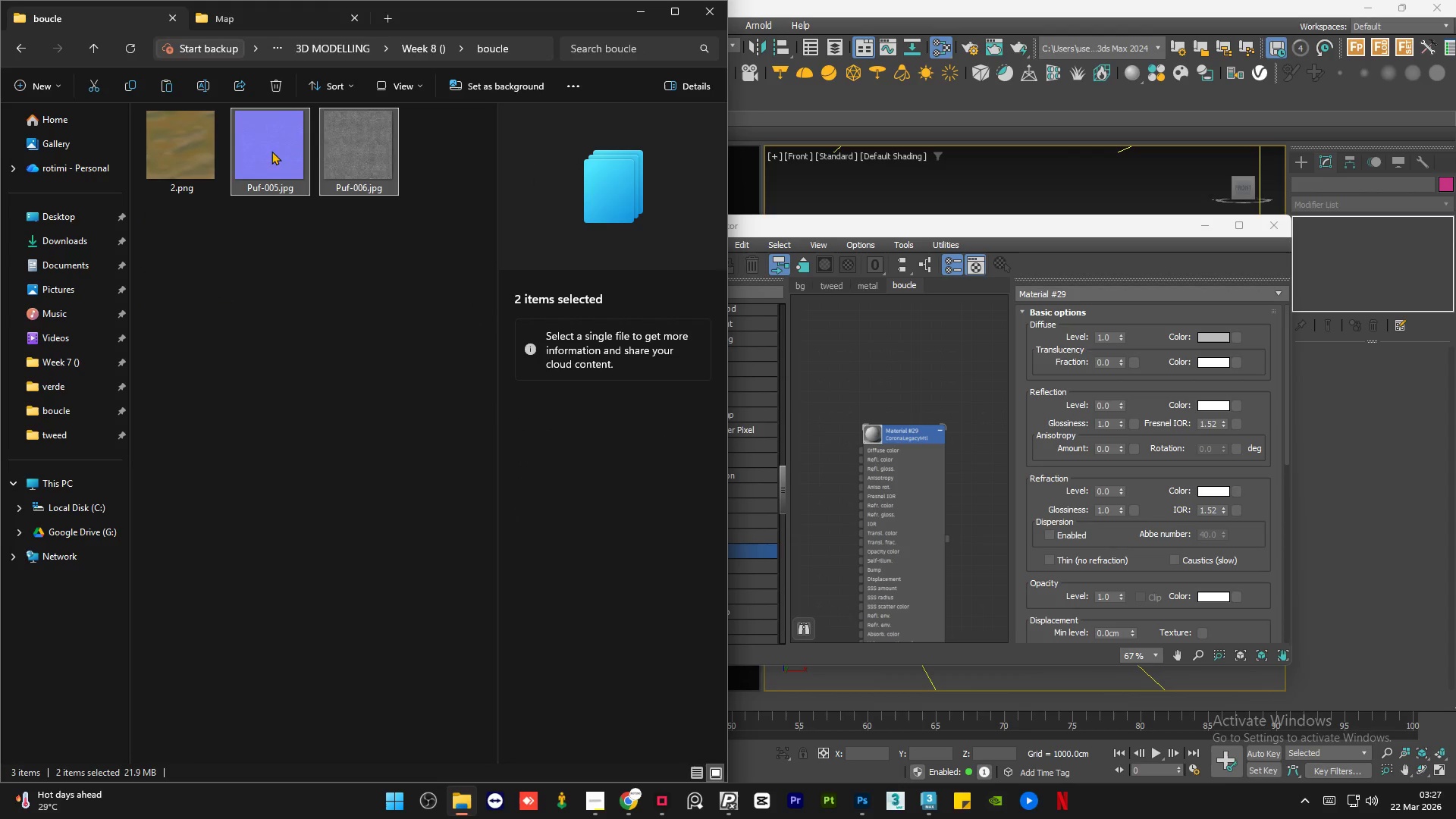 
left_click_drag(start_coordinate=[271, 151], to_coordinate=[825, 502])
 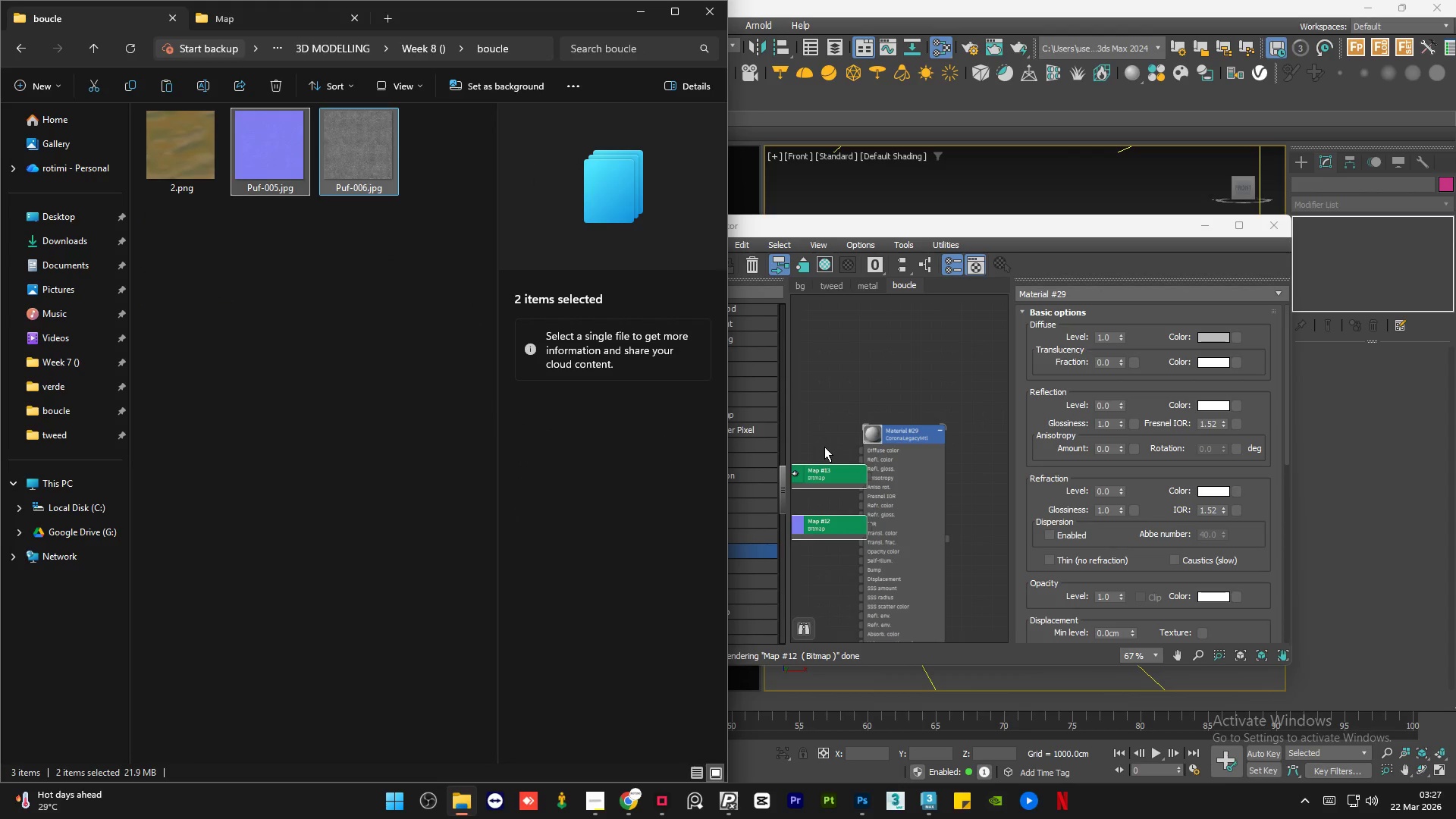 
left_click([824, 447])
 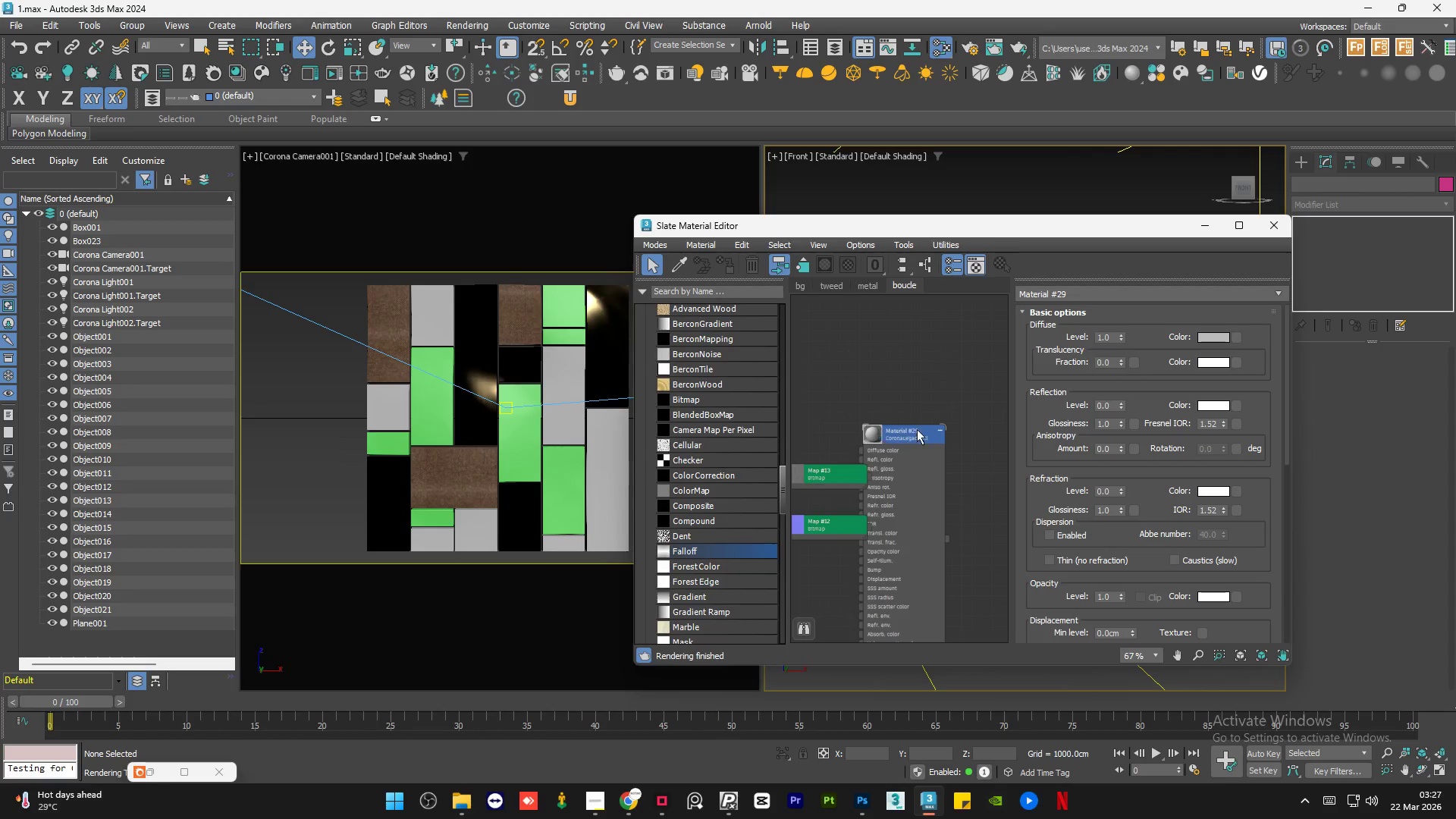 
left_click_drag(start_coordinate=[896, 485], to_coordinate=[868, 527])
 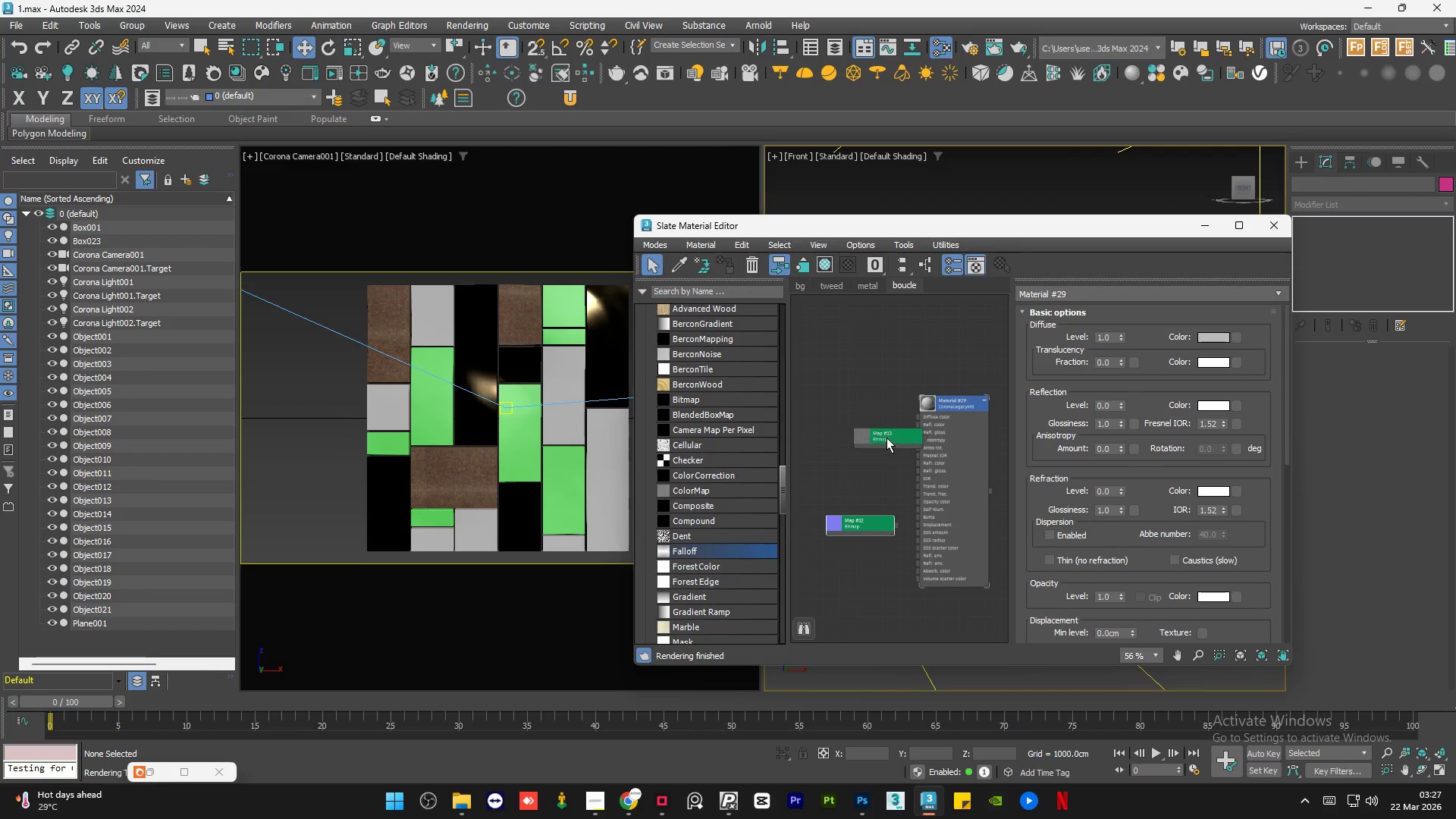 
scroll: coordinate [903, 460], scroll_direction: down, amount: 1.0
 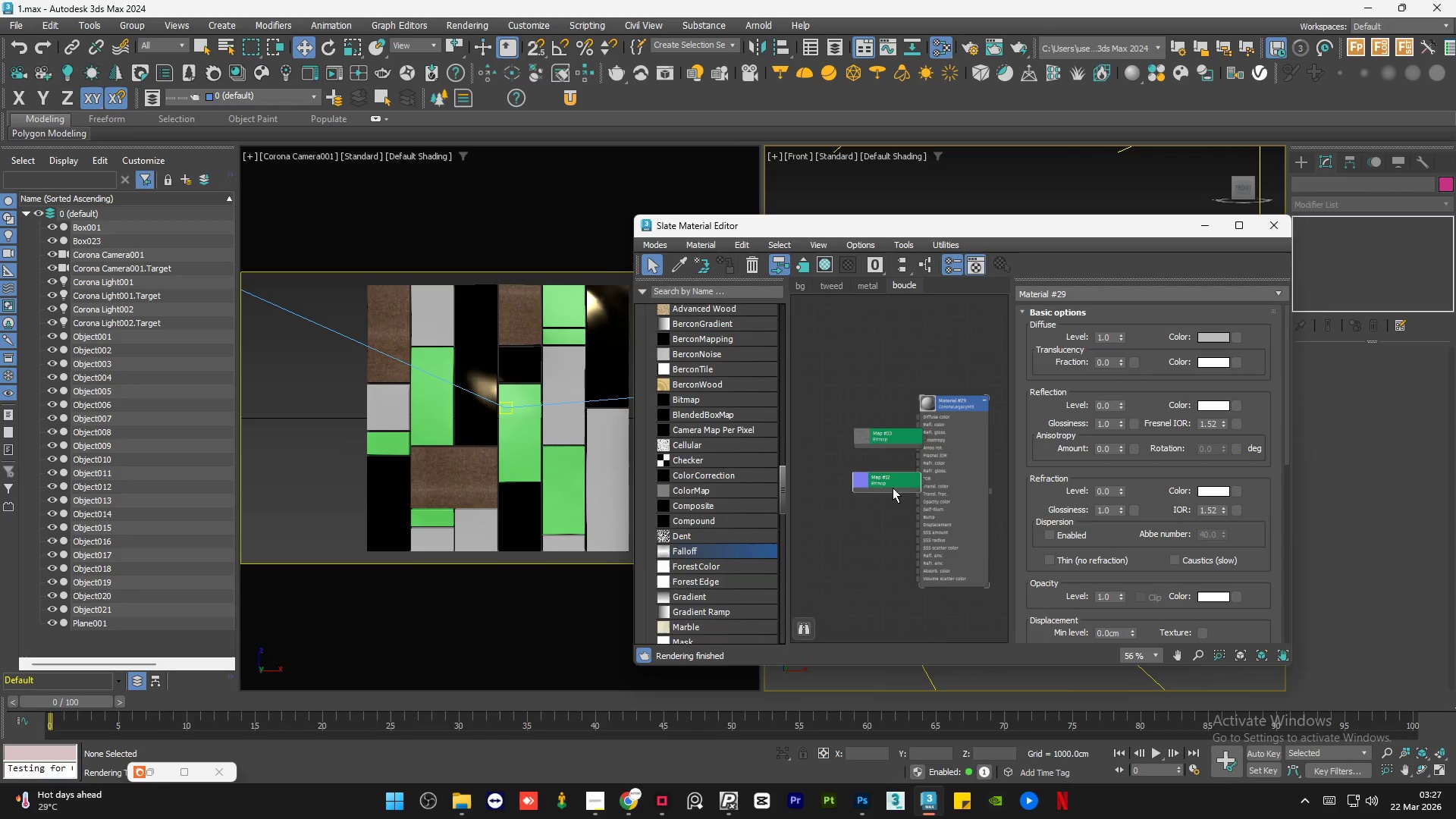 
left_click_drag(start_coordinate=[886, 438], to_coordinate=[851, 473])
 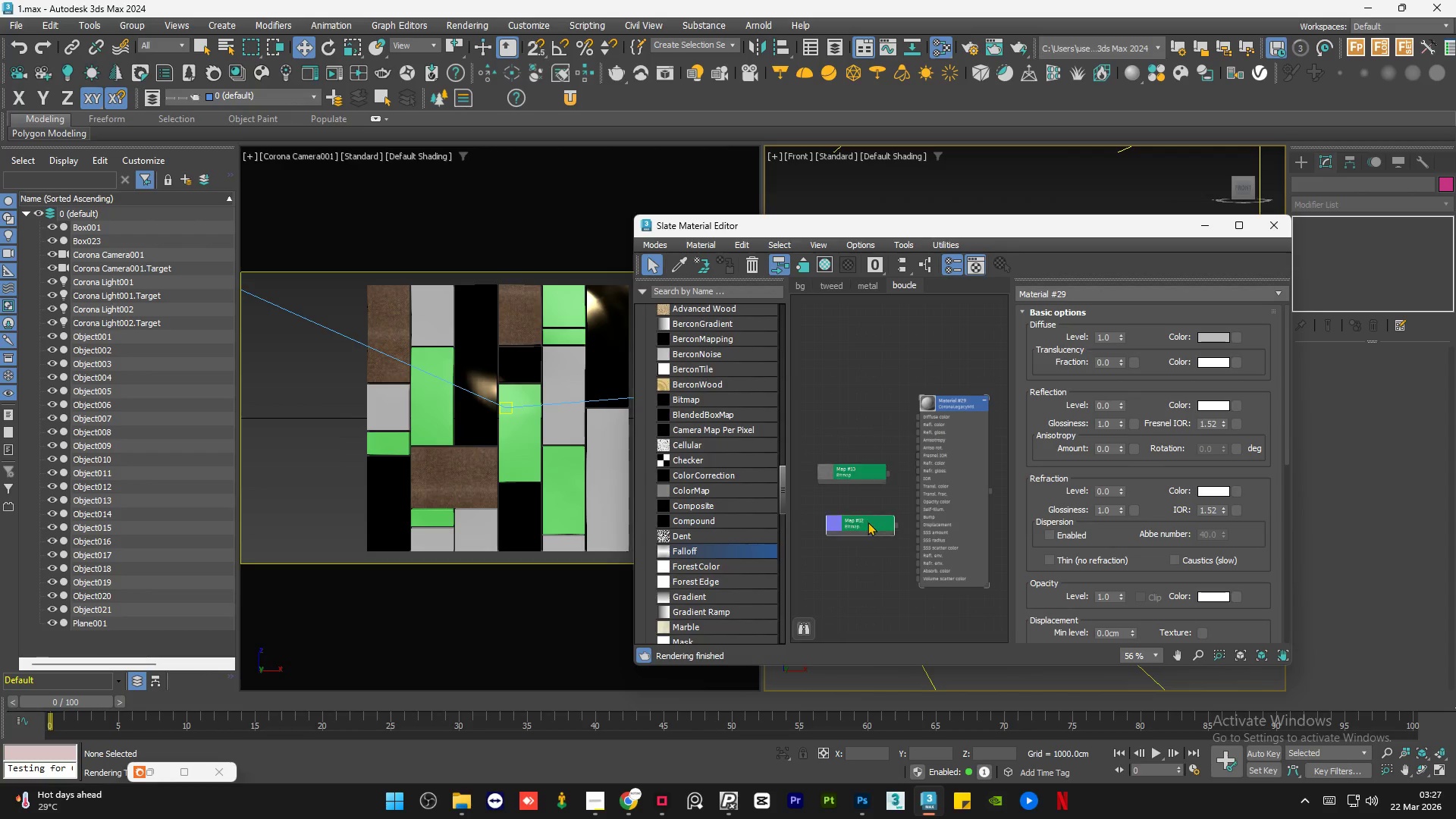 
left_click_drag(start_coordinate=[868, 522], to_coordinate=[864, 506])
 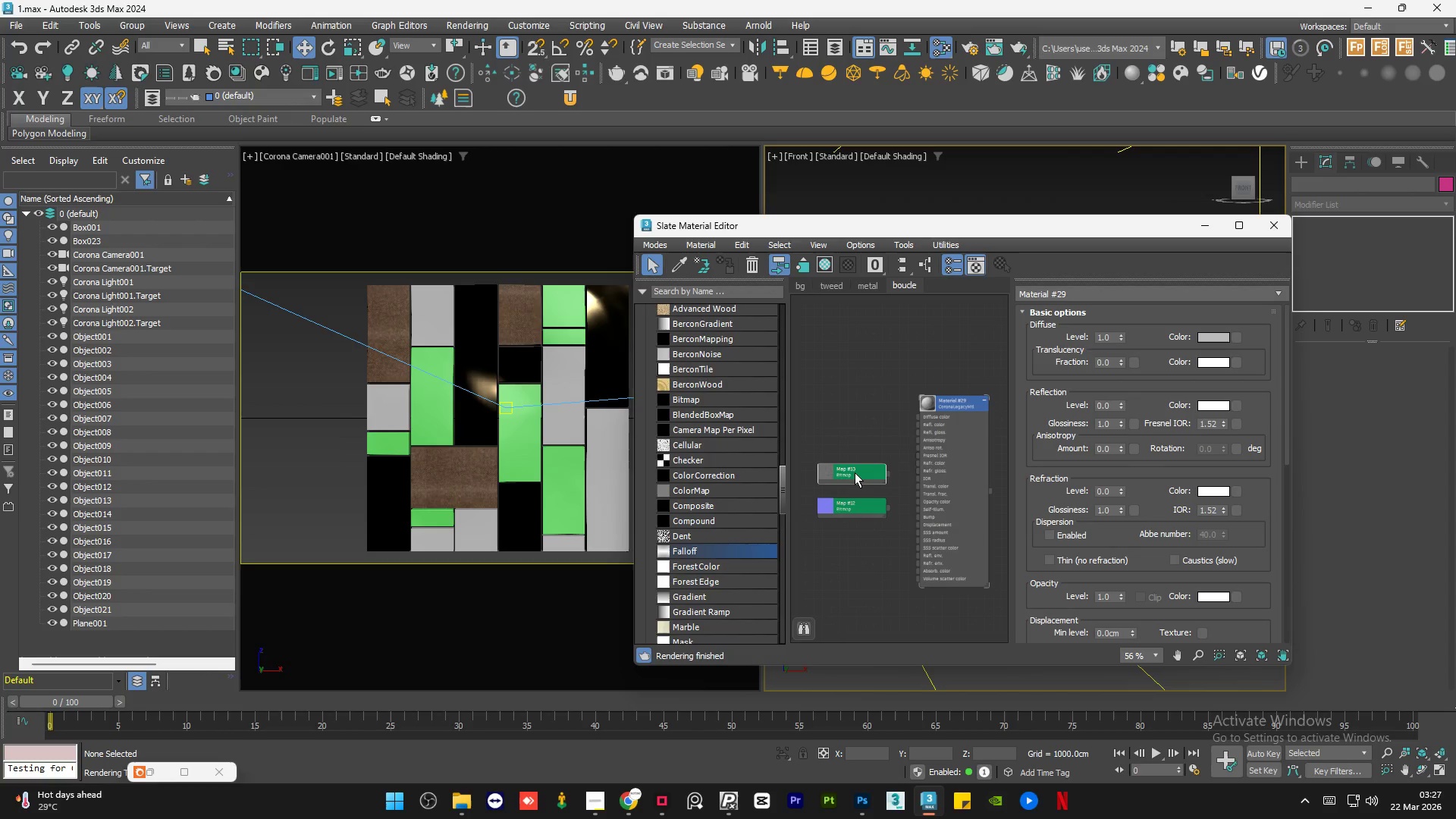 
left_click_drag(start_coordinate=[854, 472], to_coordinate=[861, 474])
 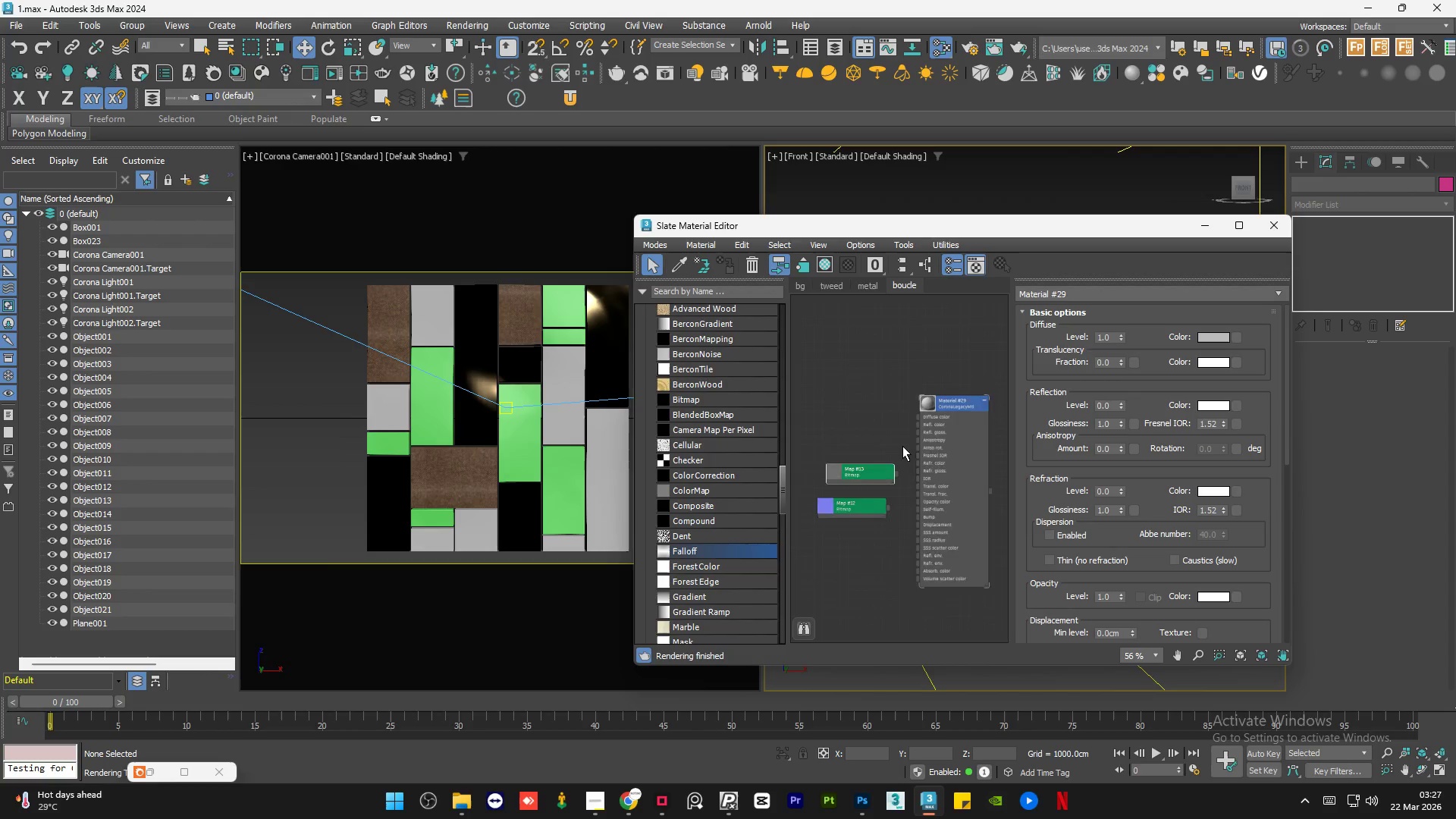 
scroll: coordinate [902, 446], scroll_direction: up, amount: 3.0
 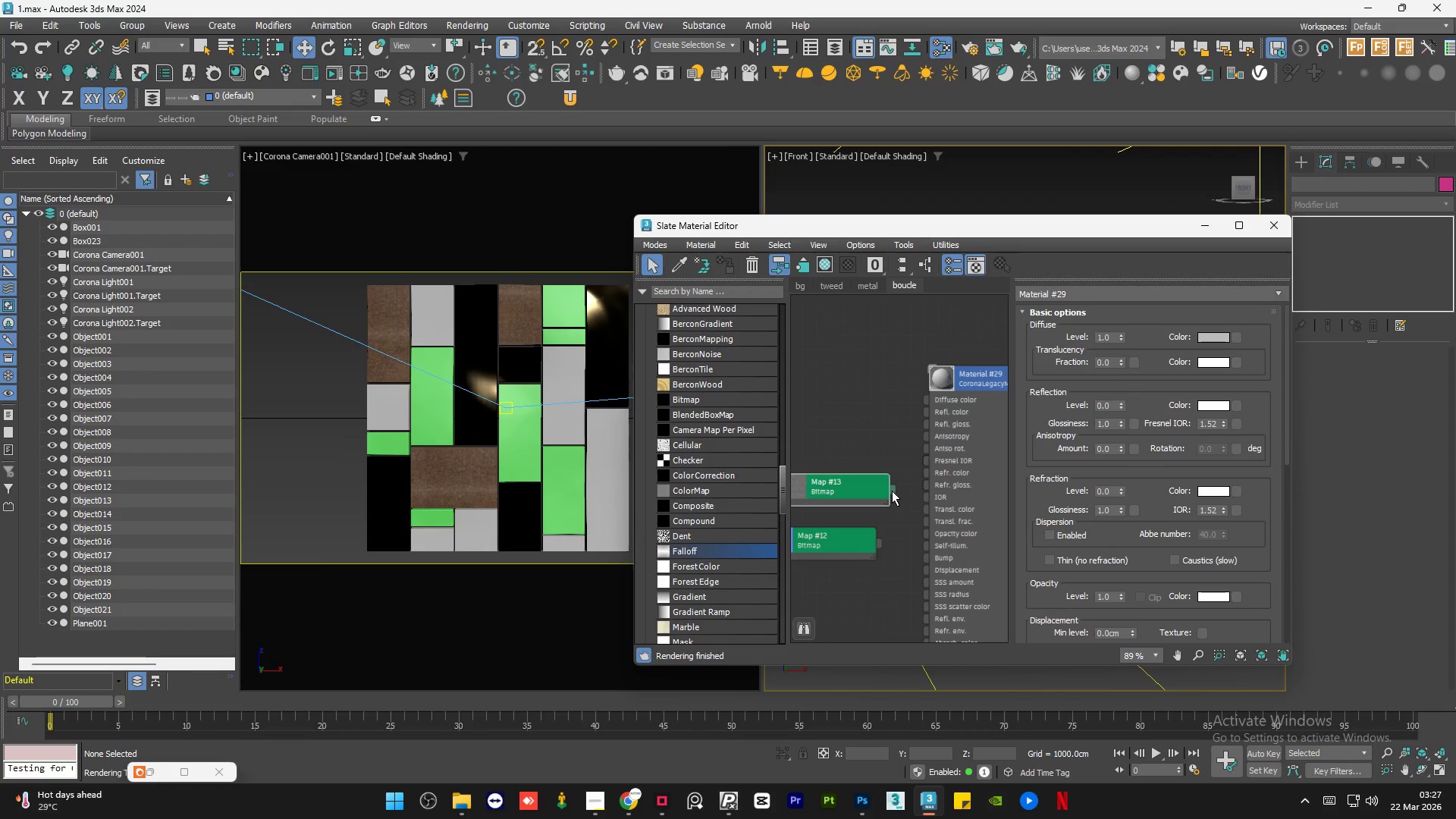 
left_click_drag(start_coordinate=[893, 491], to_coordinate=[931, 394])
 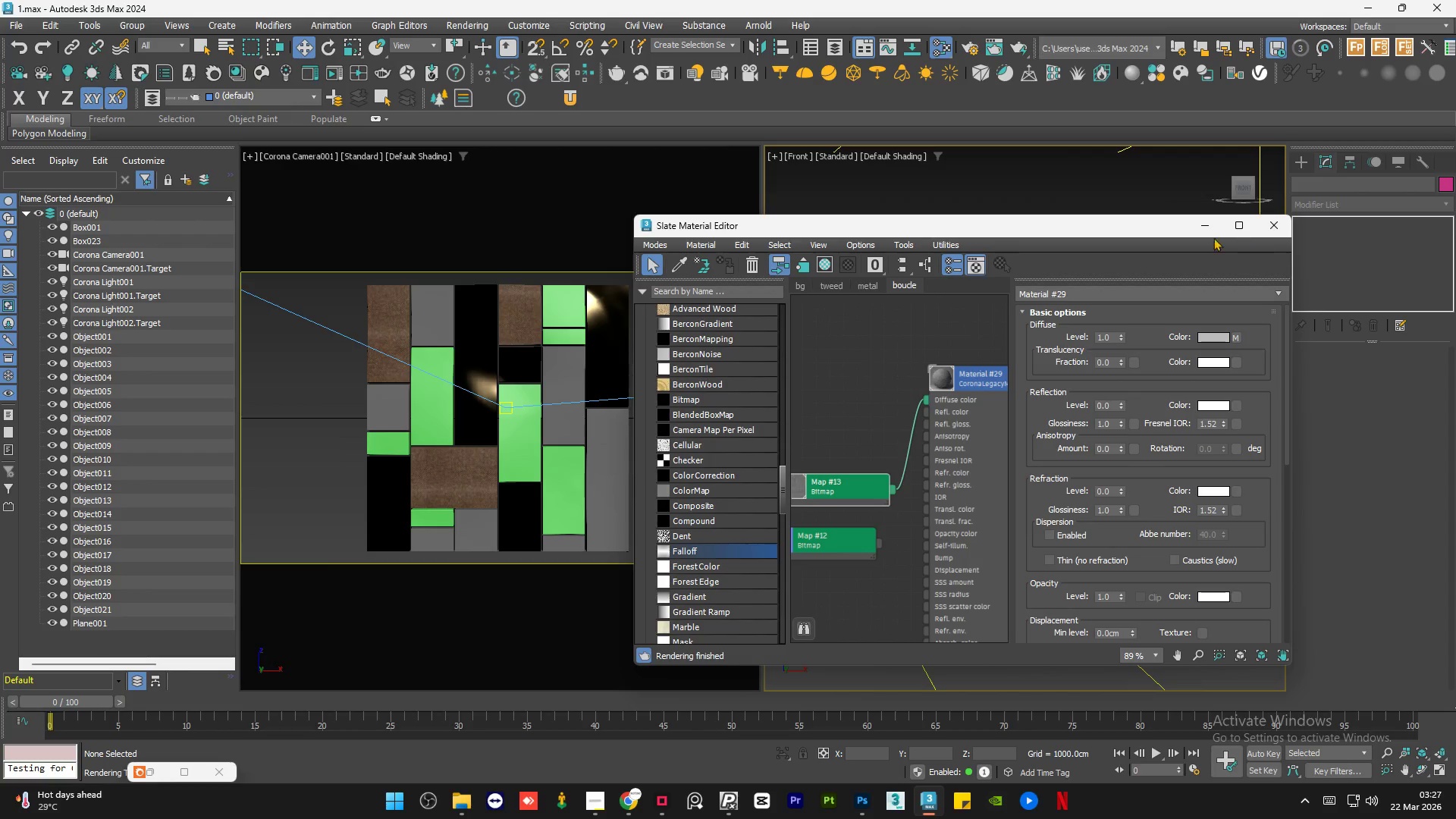 
left_click([1197, 227])
 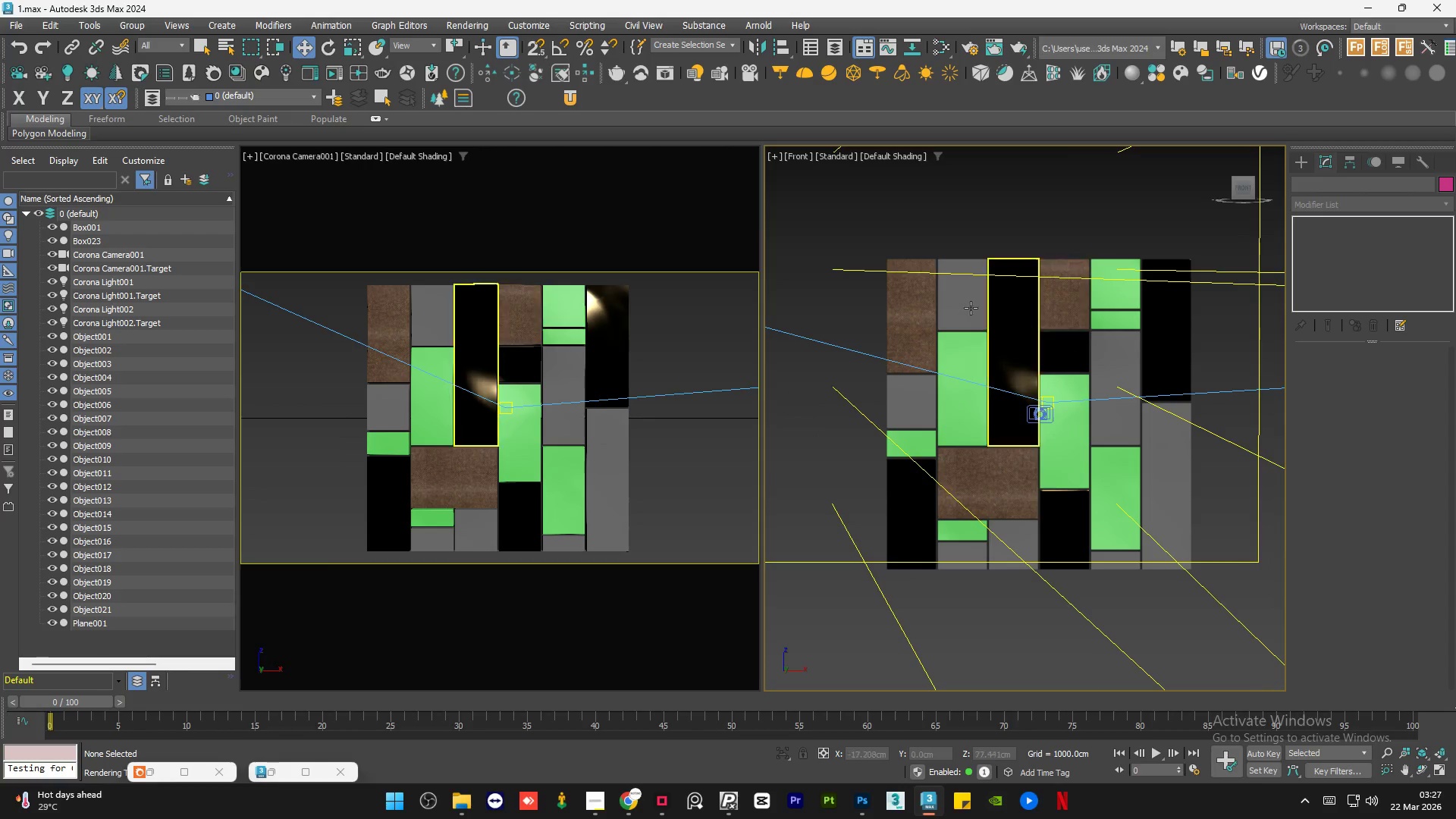 
scroll: coordinate [962, 282], scroll_direction: up, amount: 5.0
 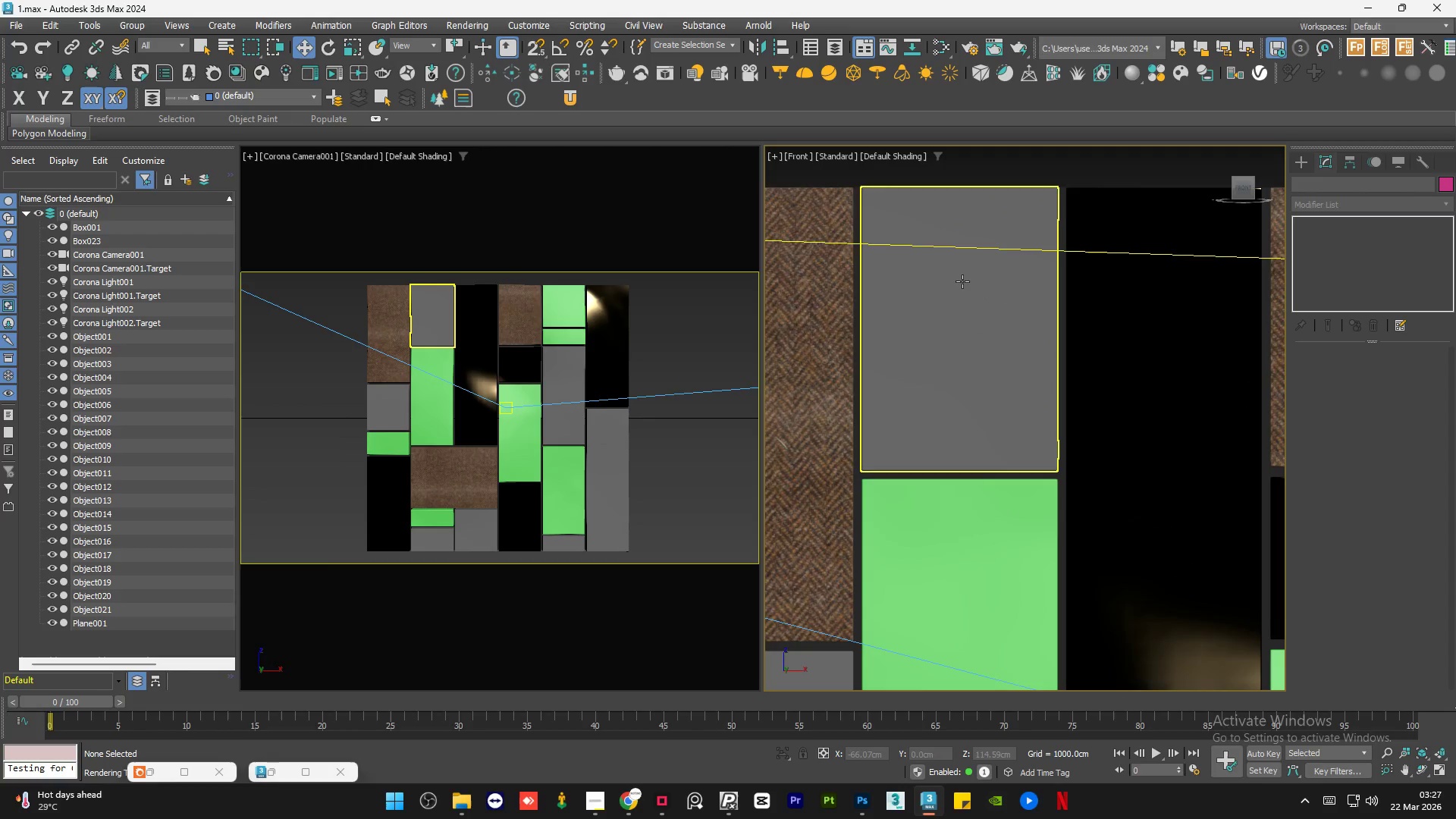 
left_click([962, 281])
 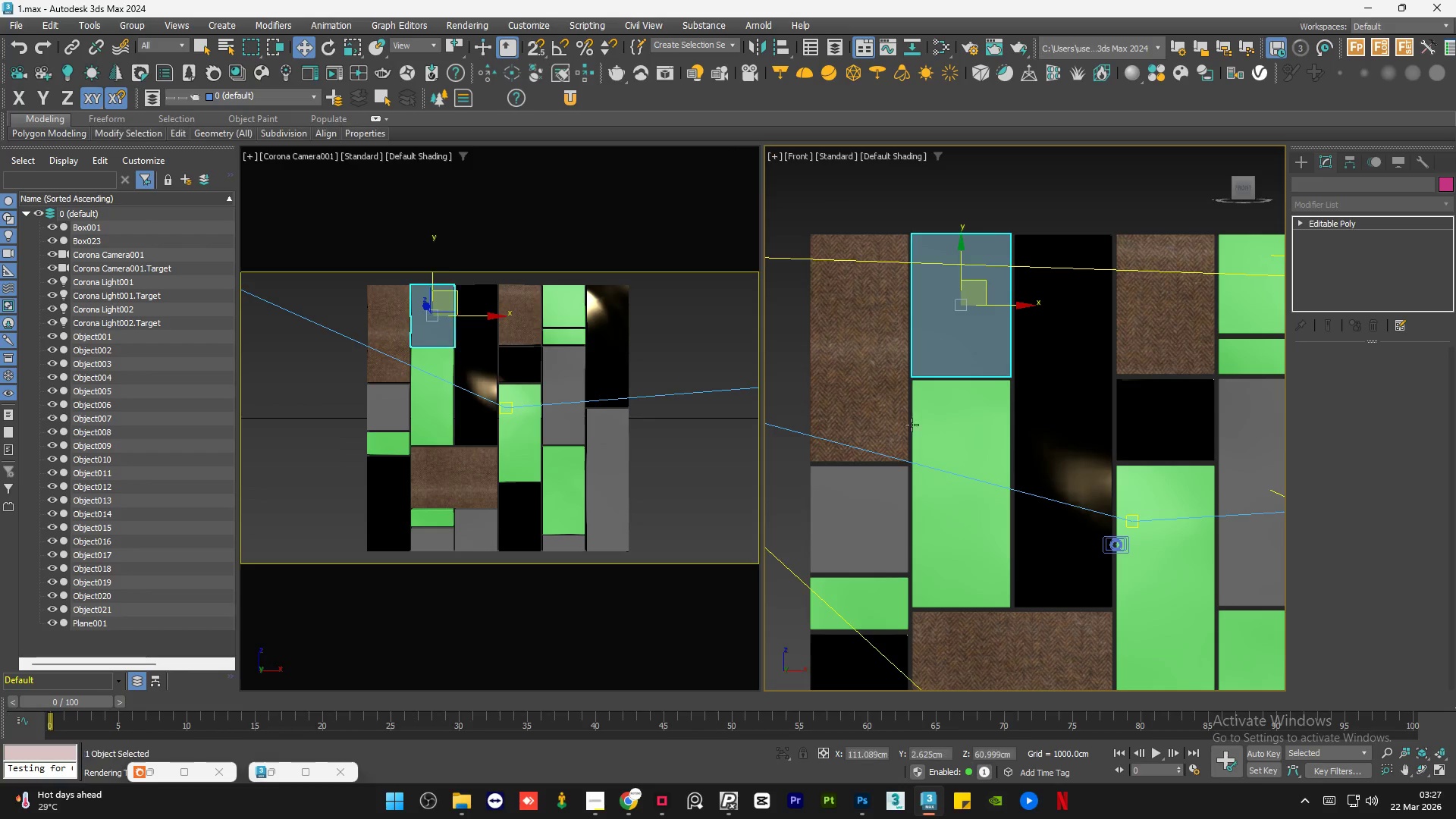 
scroll: coordinate [962, 281], scroll_direction: down, amount: 2.0
 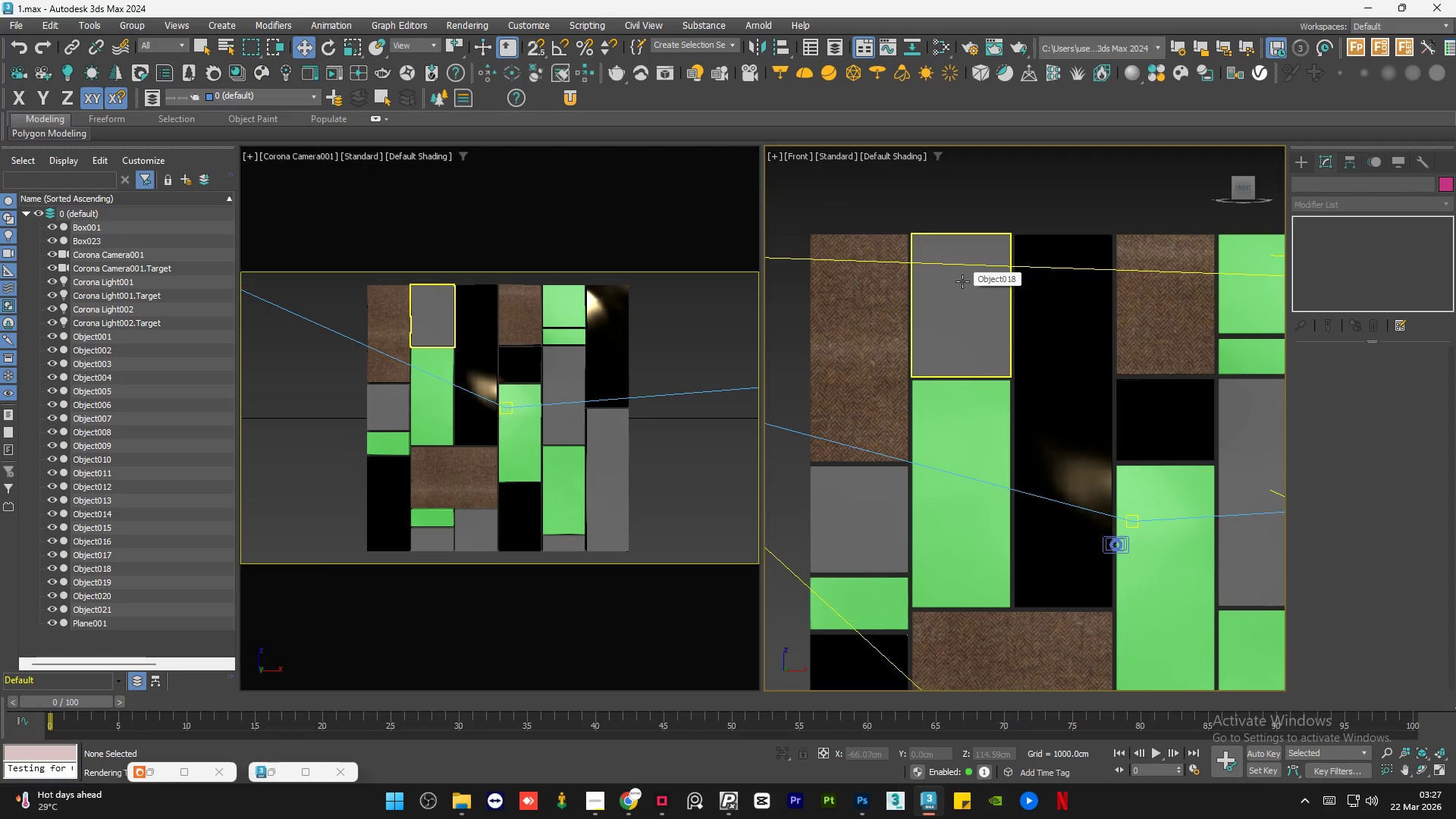 
hold_key(key=ControlLeft, duration=0.55)
left_click([874, 511])
 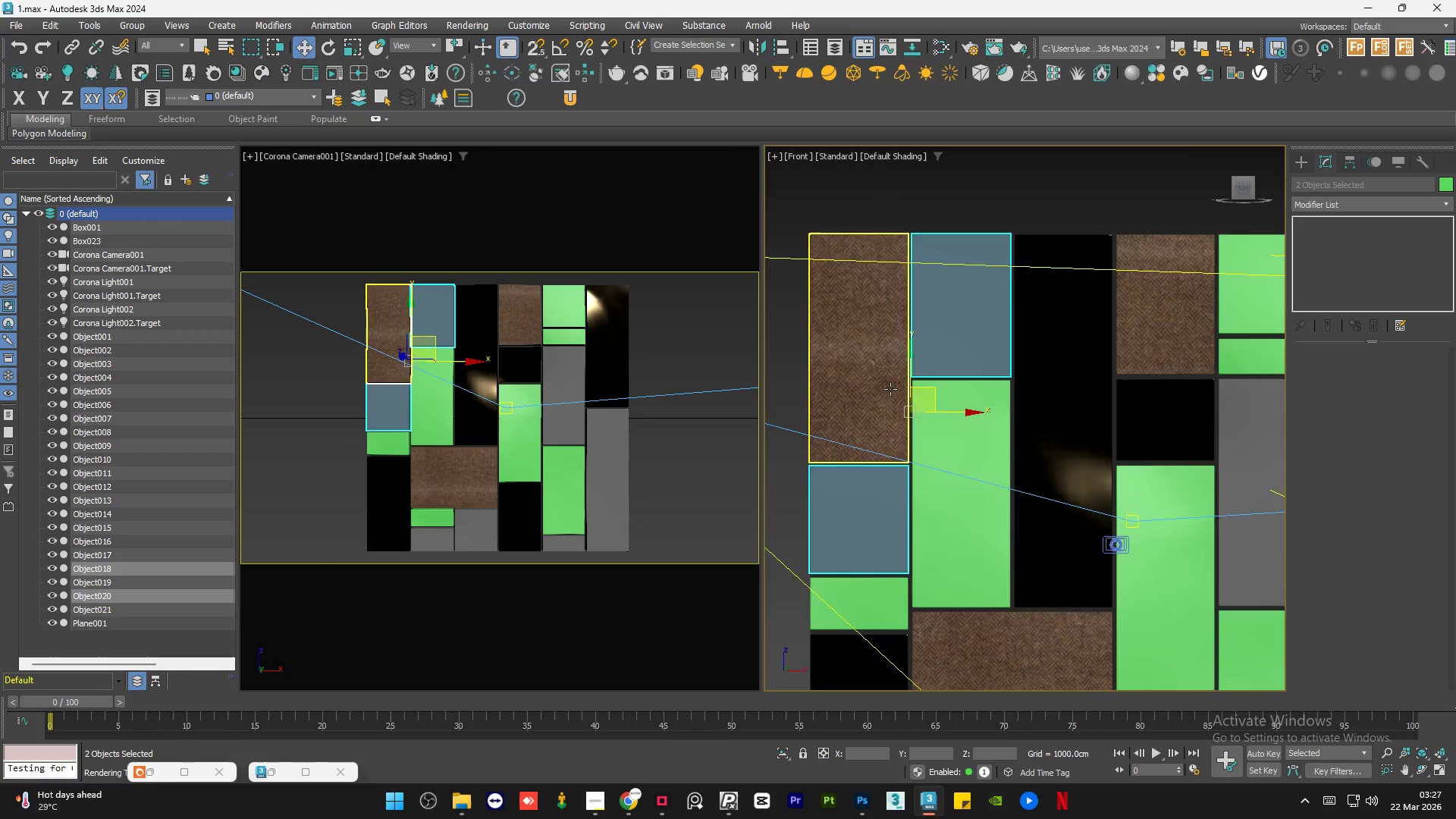 
scroll: coordinate [890, 389], scroll_direction: down, amount: 2.0
 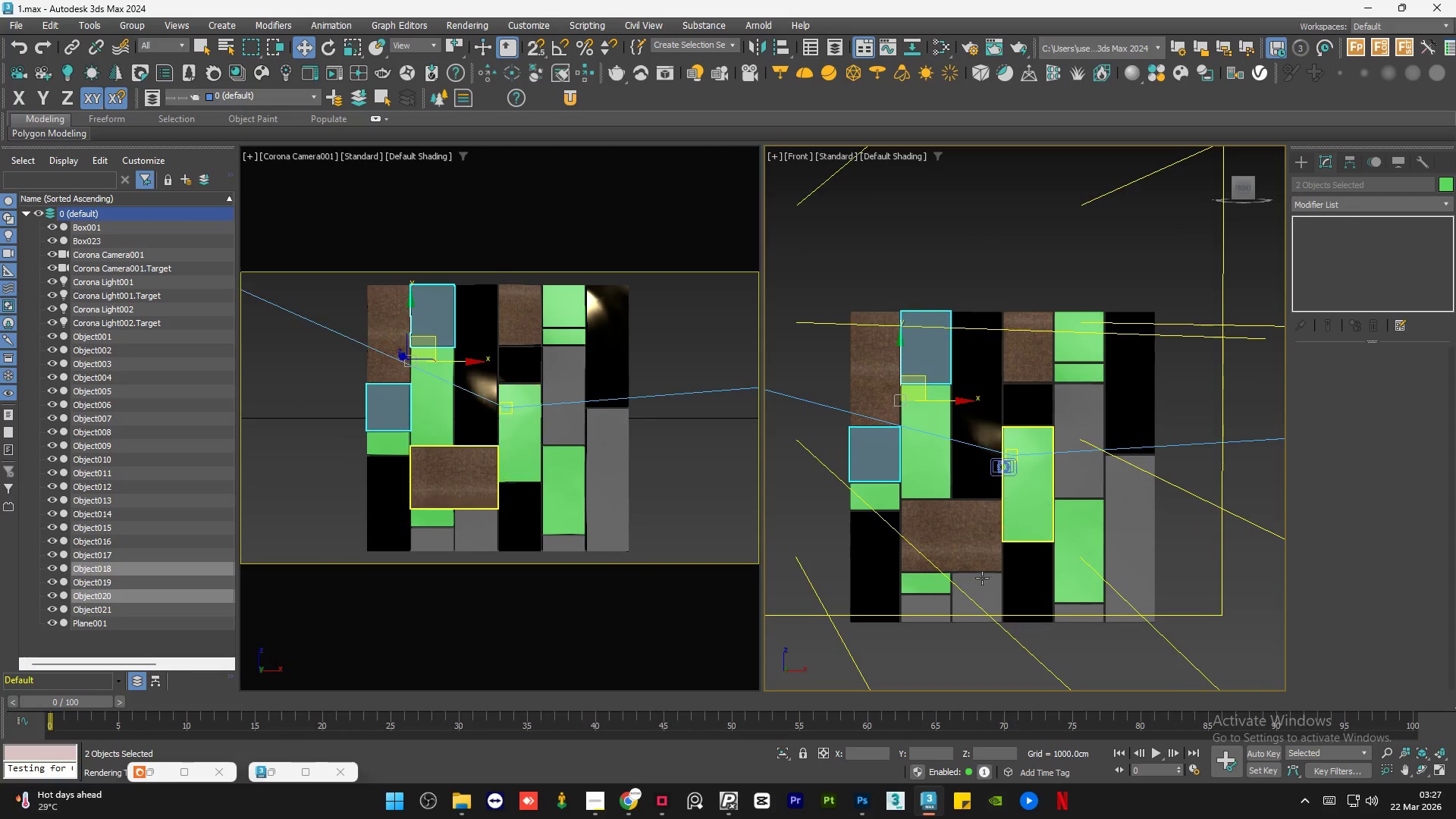 
hold_key(key=ControlLeft, duration=0.62)
 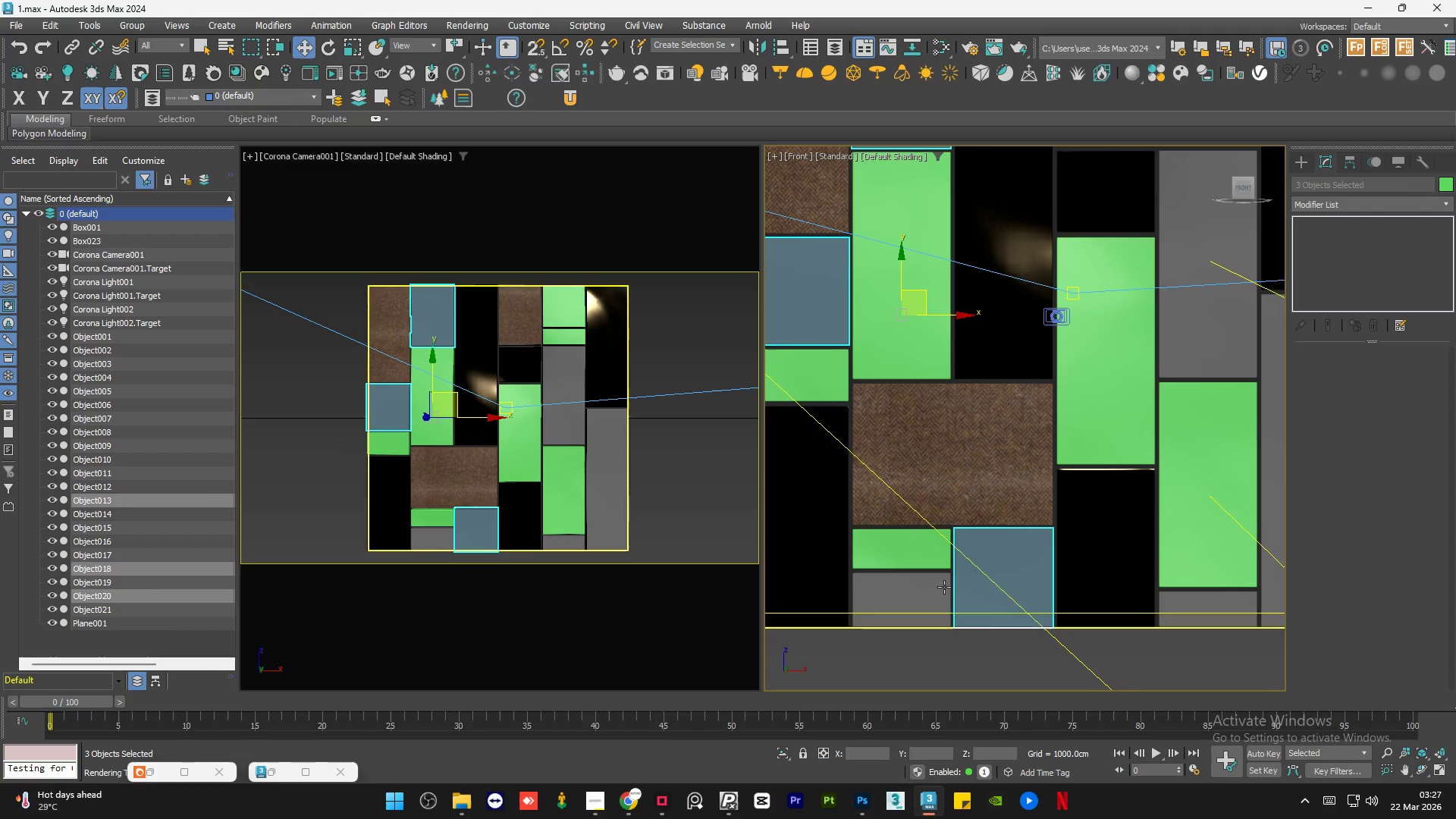 
scroll: coordinate [950, 617], scroll_direction: up, amount: 2.0
 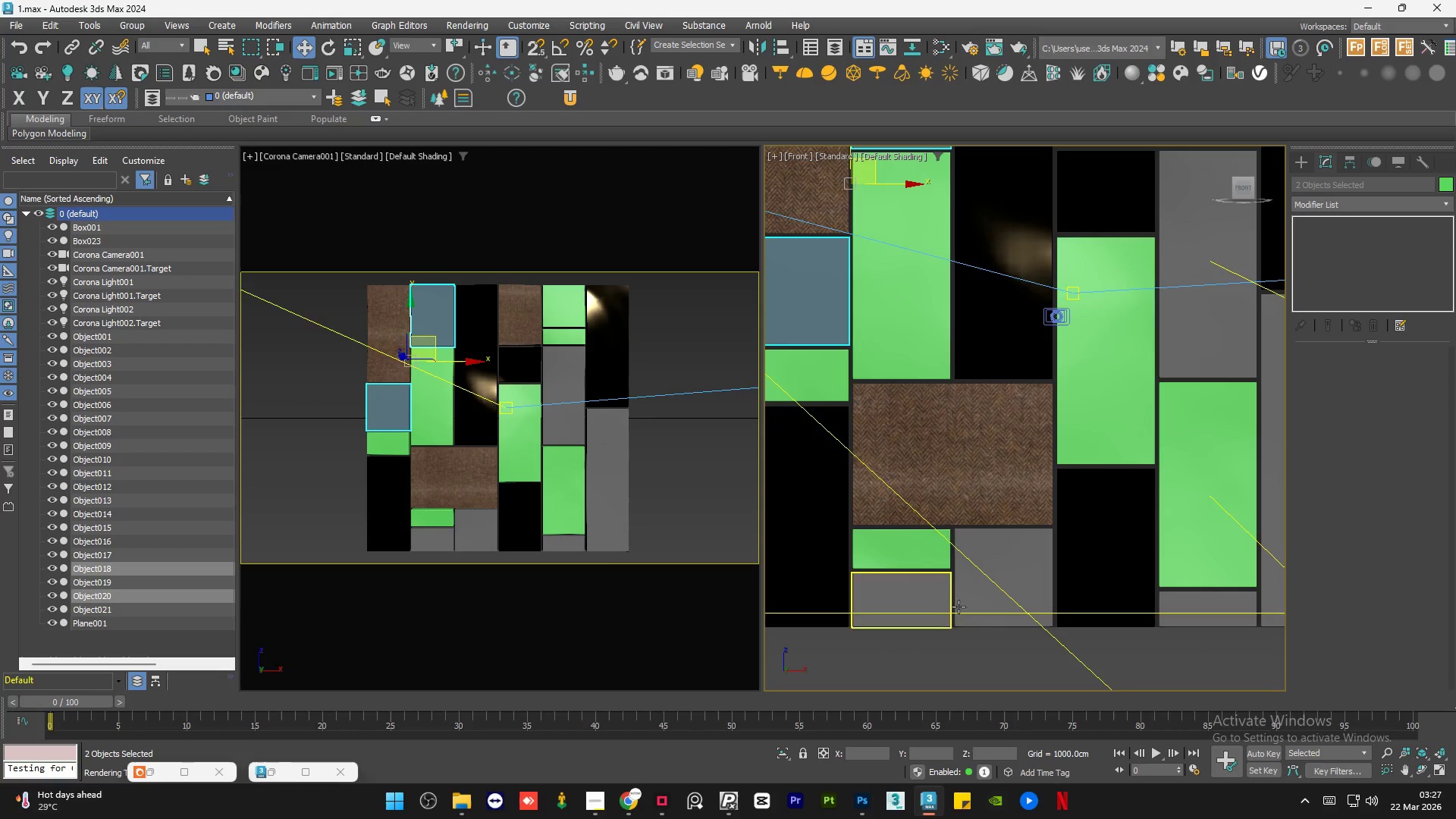 
left_click([1003, 548])
 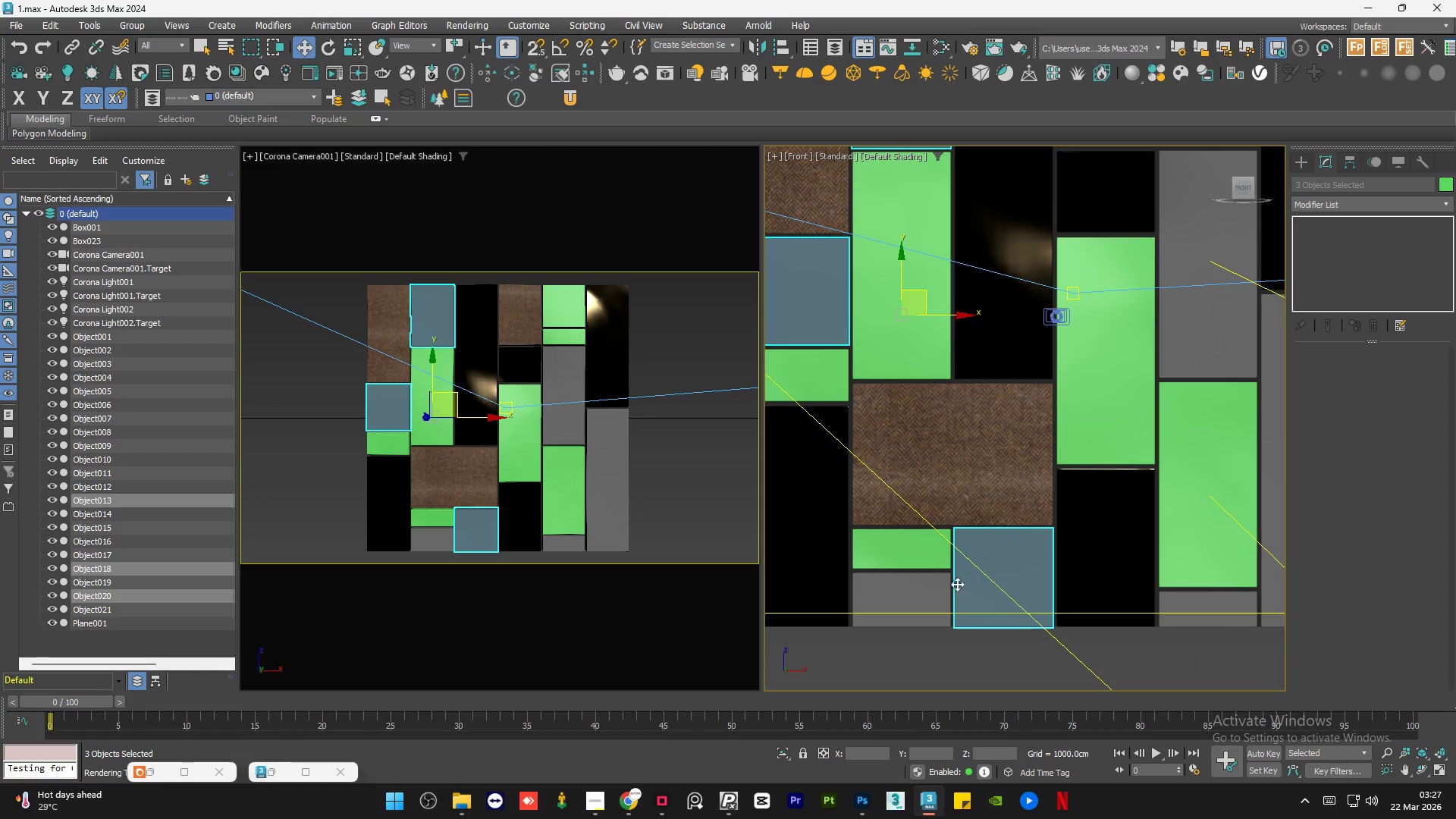 
hold_key(key=ControlLeft, duration=0.88)
left_click([926, 582])
 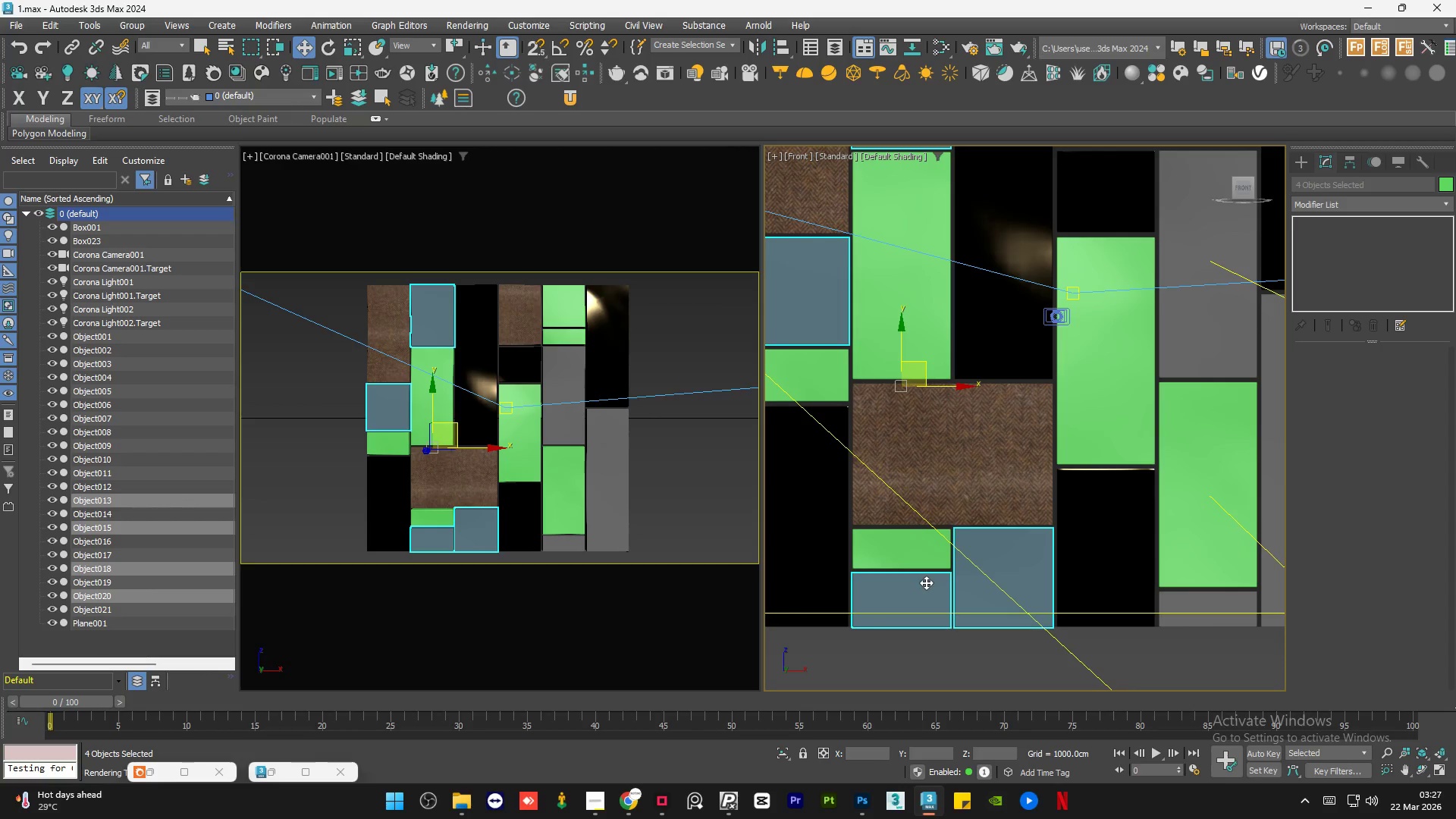 
hold_key(key=ControlLeft, duration=0.45)
left_click([1065, 447])
 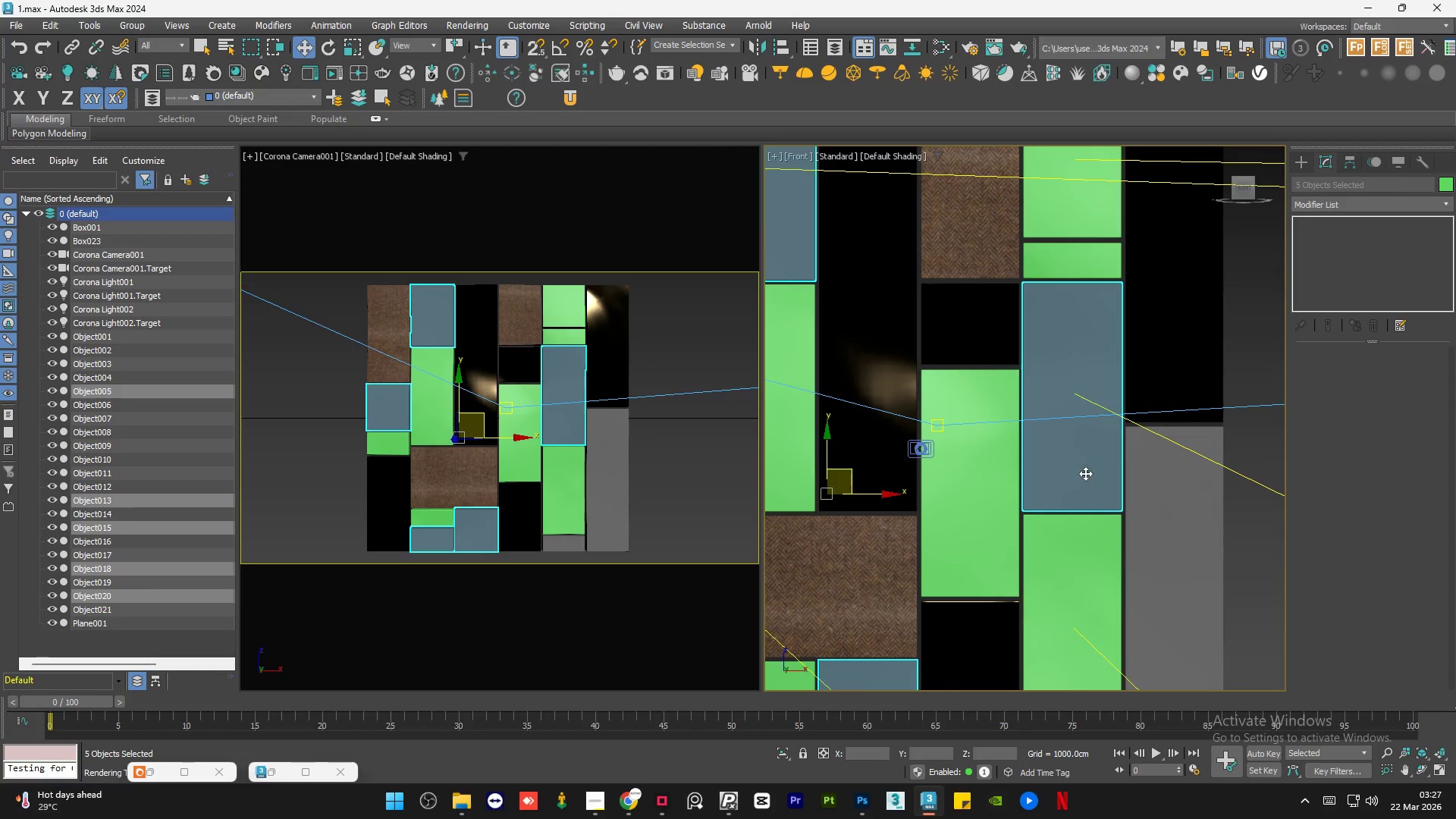 
scroll: coordinate [1065, 447], scroll_direction: none, amount: 0.0
 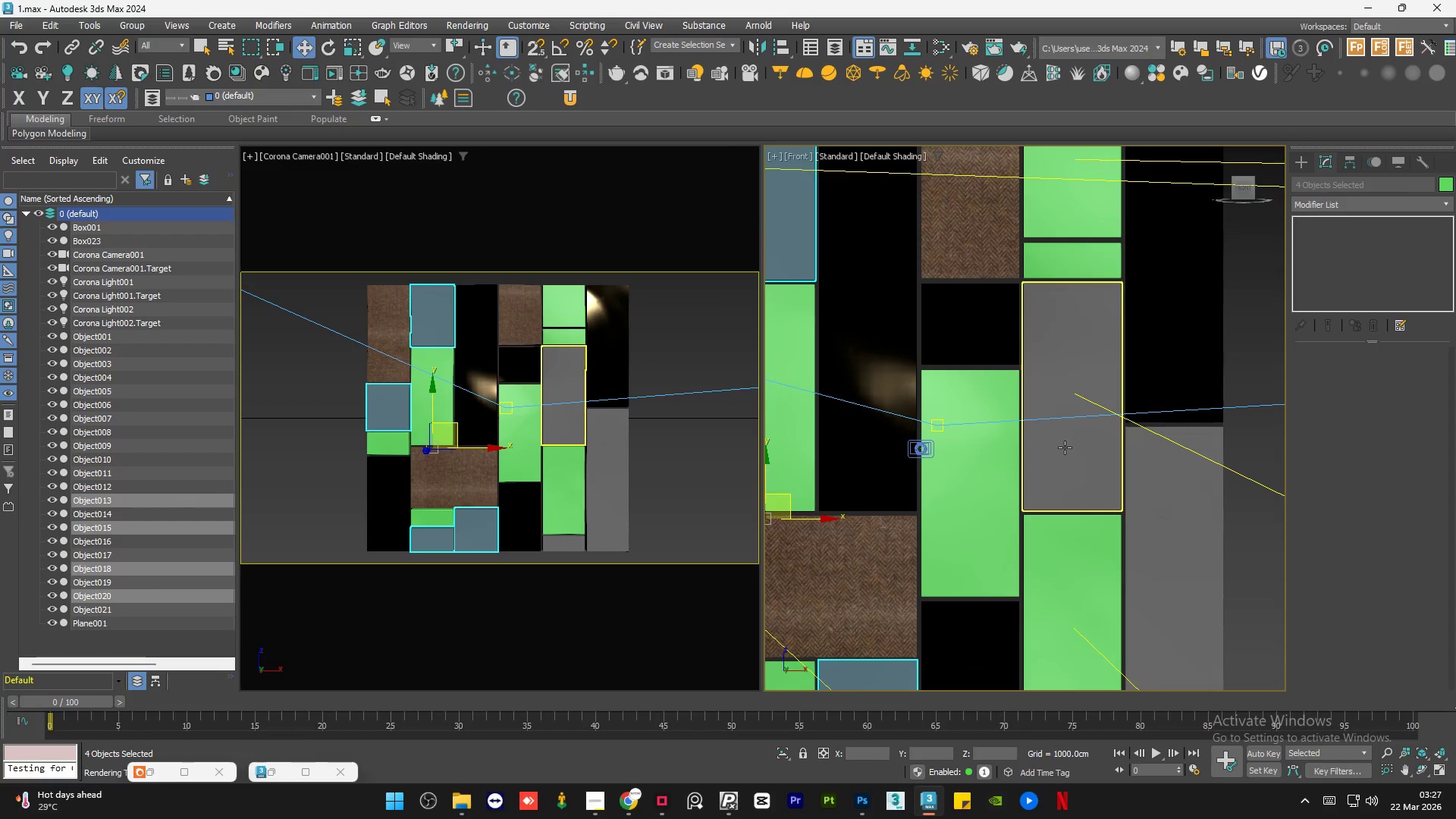 
hold_key(key=ControlLeft, duration=0.62)
left_click([1202, 548])
 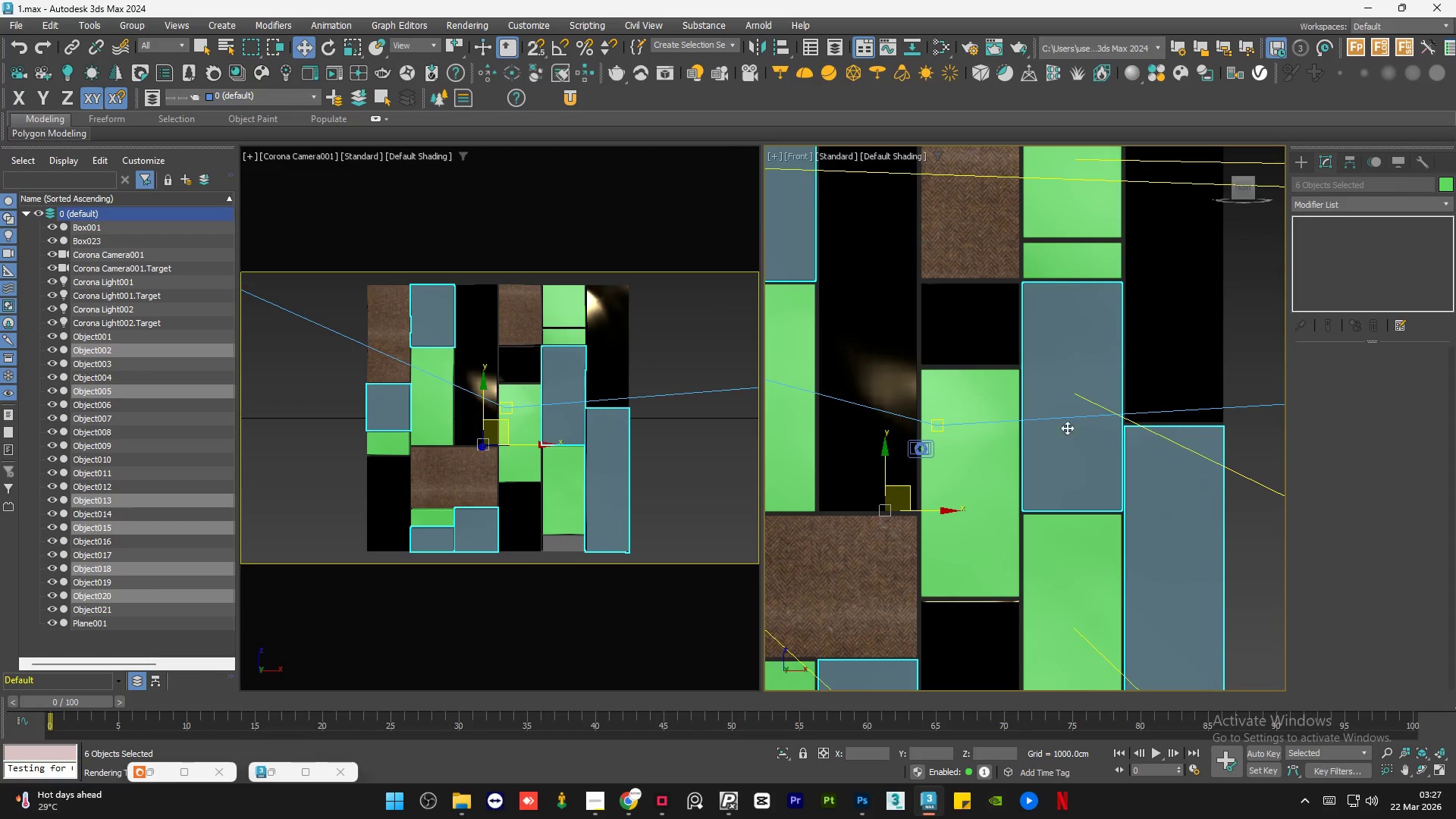 
hold_key(key=ControlLeft, duration=1.05)
 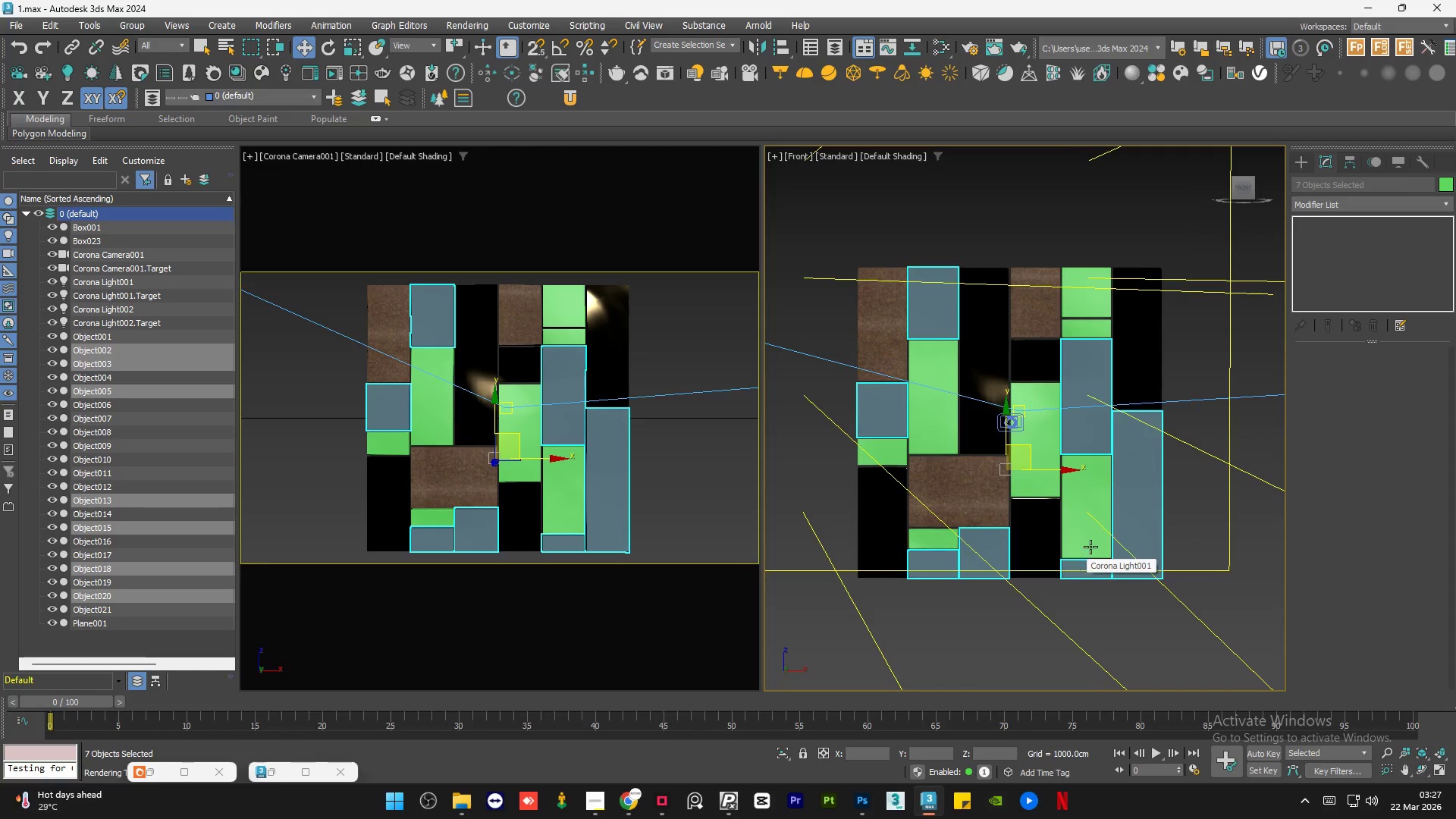 
scroll: coordinate [1036, 587], scroll_direction: up, amount: 1.0
 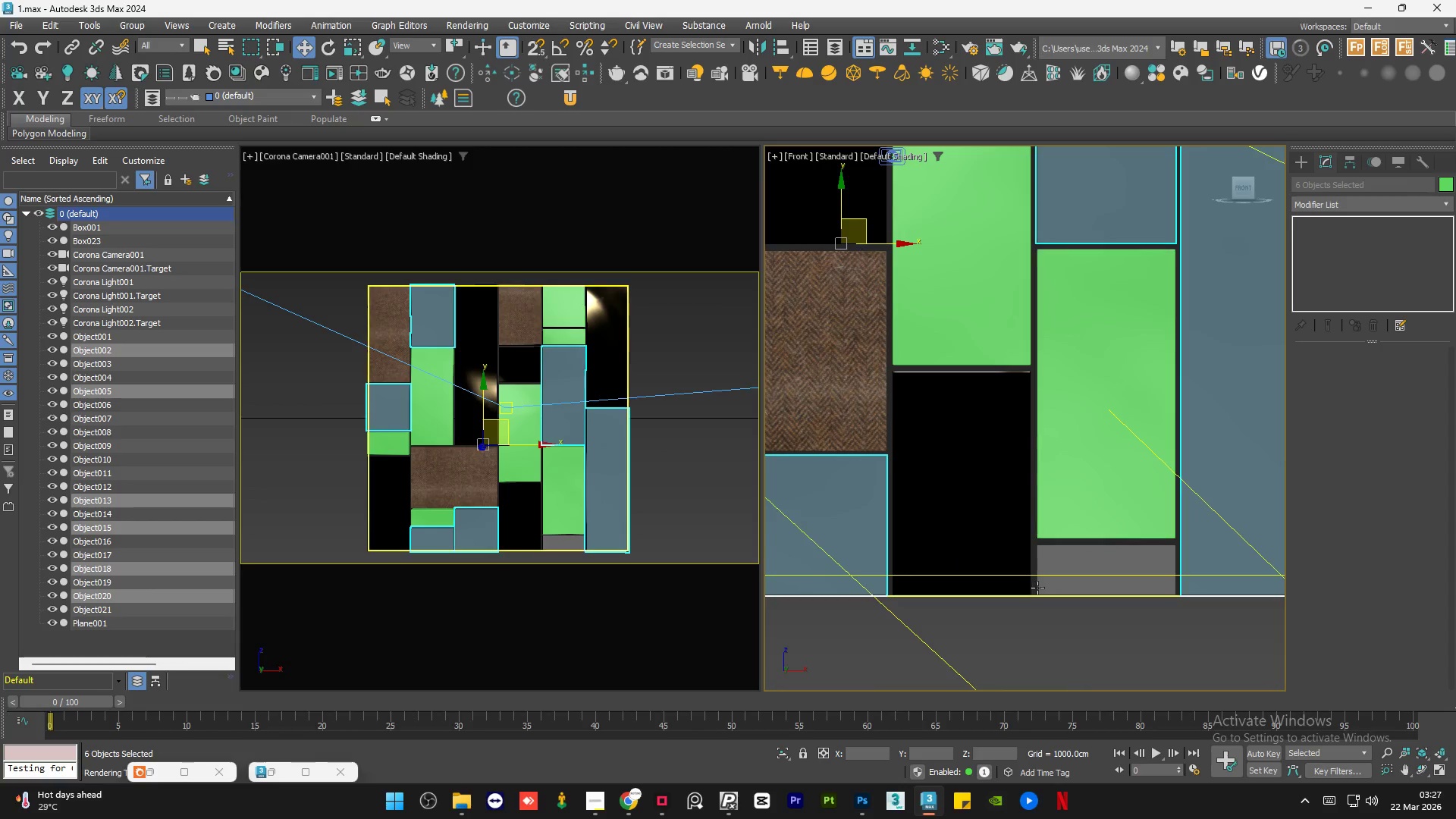 
left_click([1075, 568])
 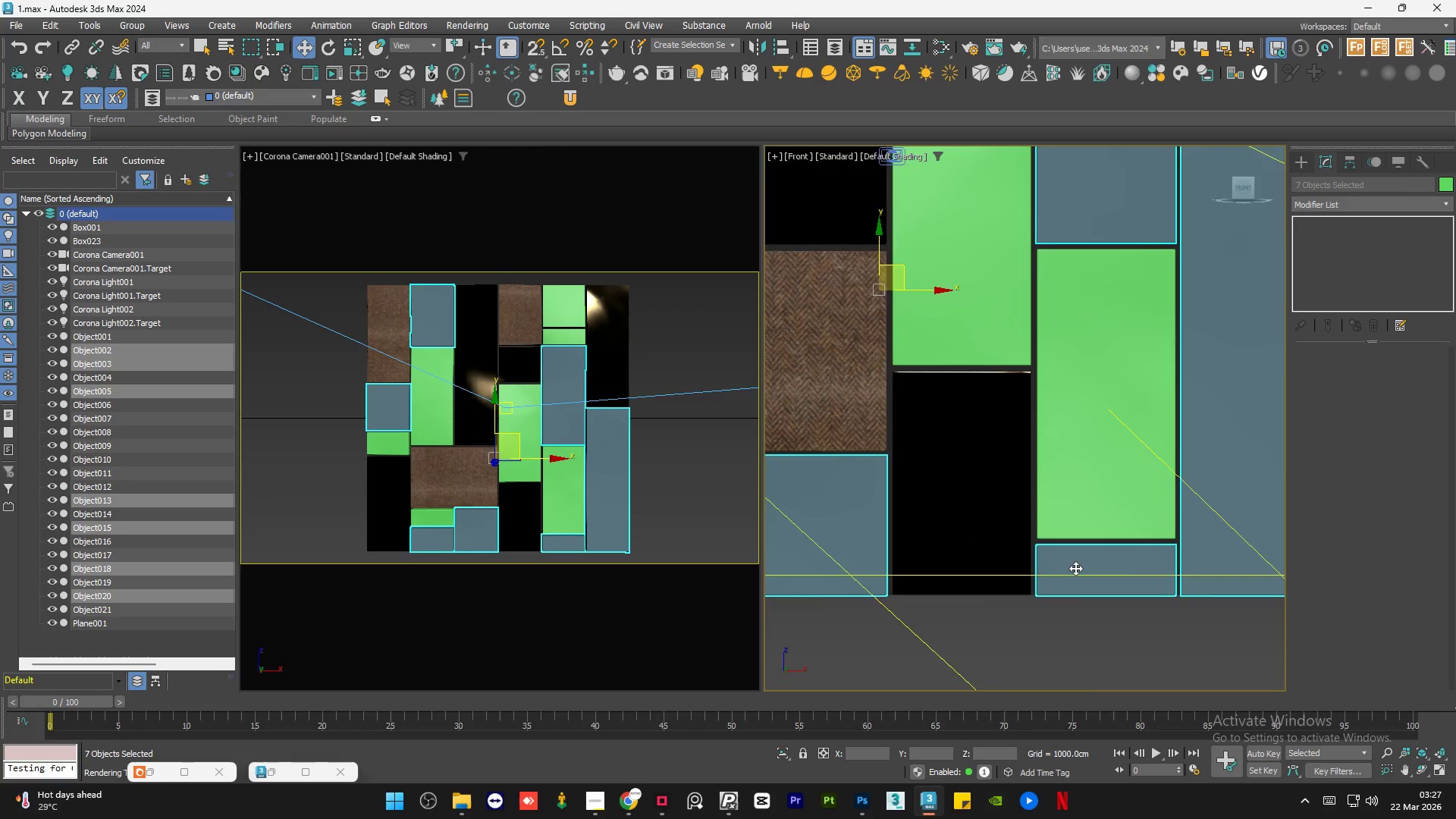 
scroll: coordinate [1075, 568], scroll_direction: down, amount: 3.0
 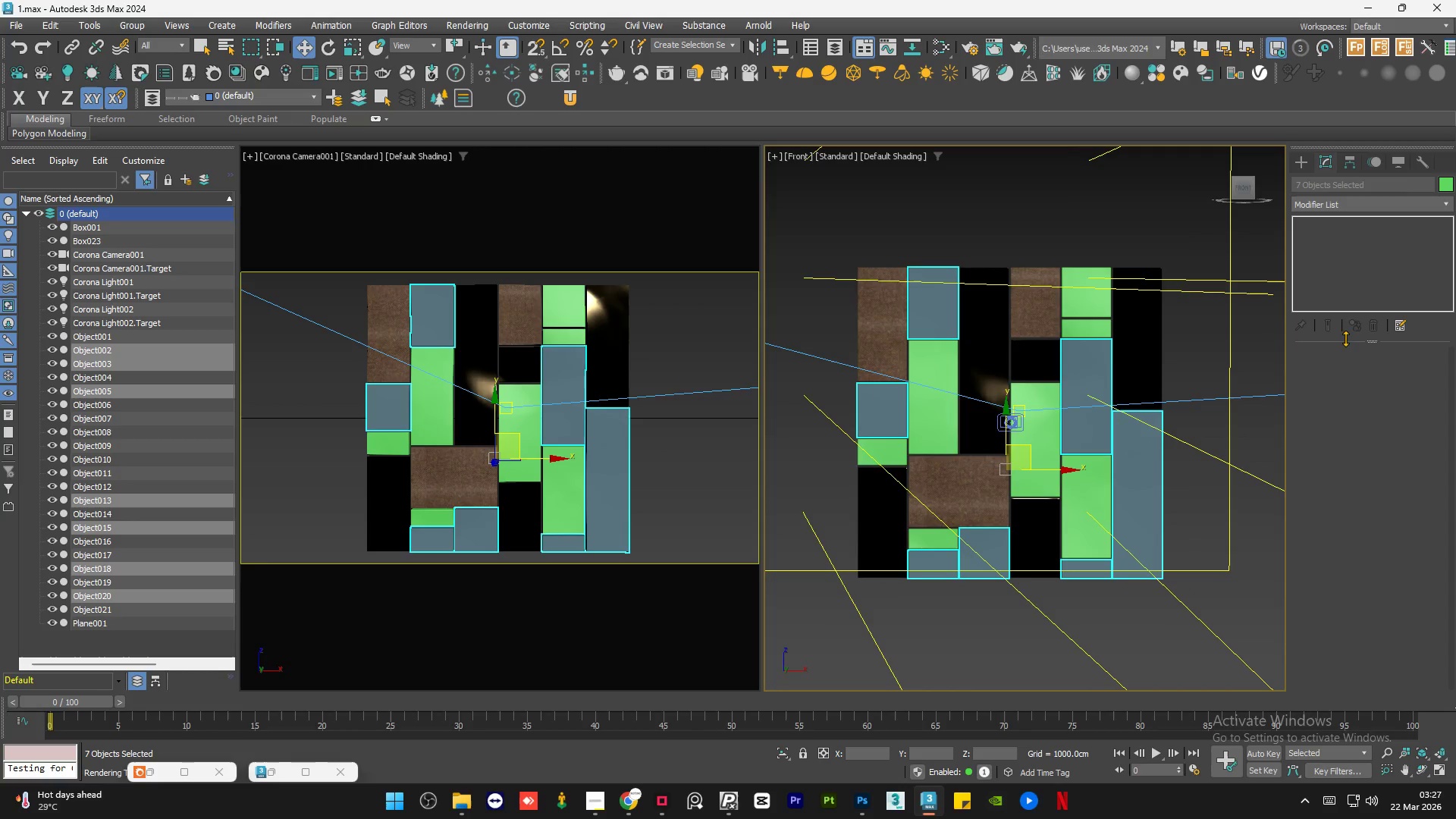 
right_click([1344, 268])
 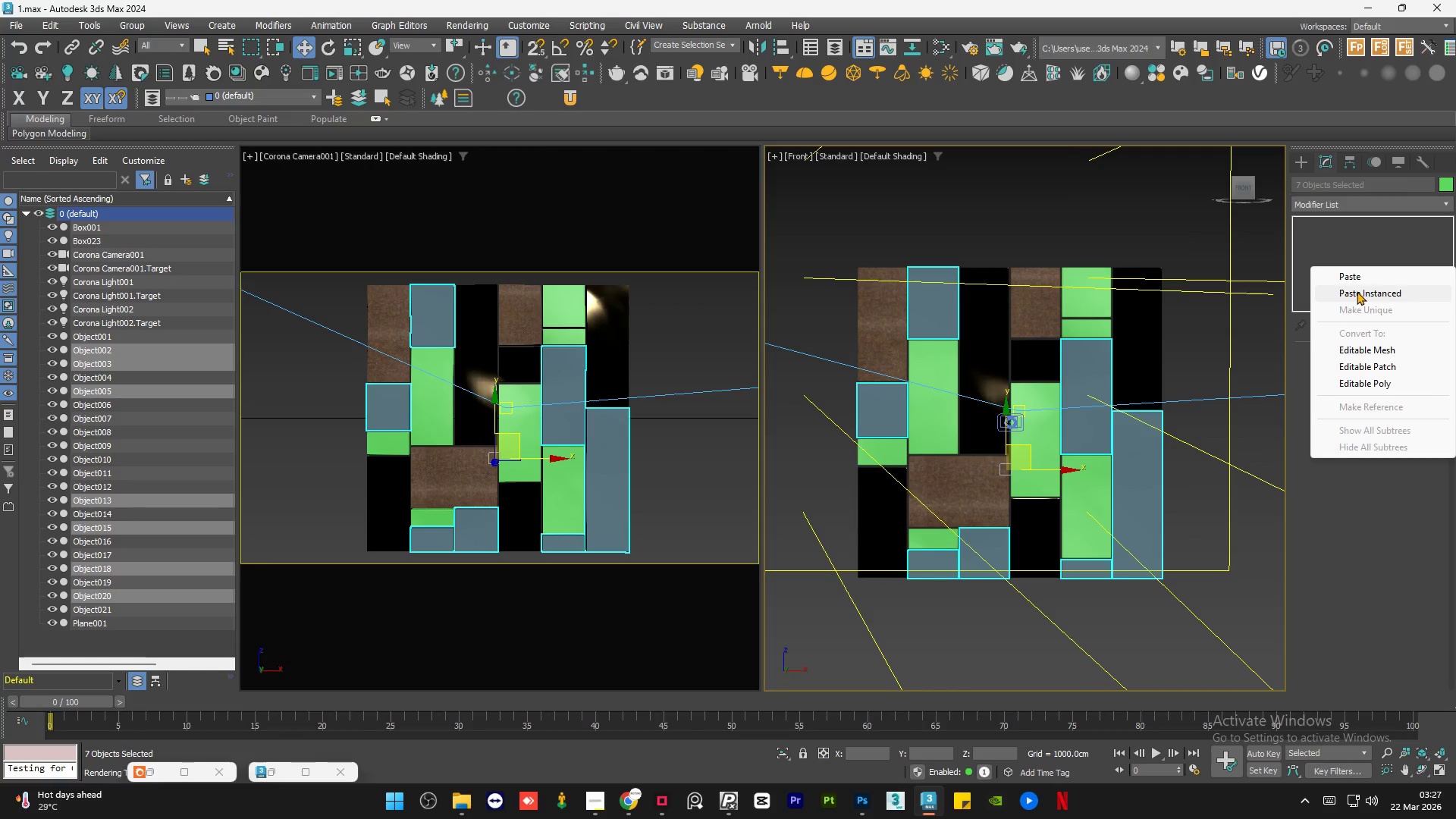 
left_click([1357, 290])
 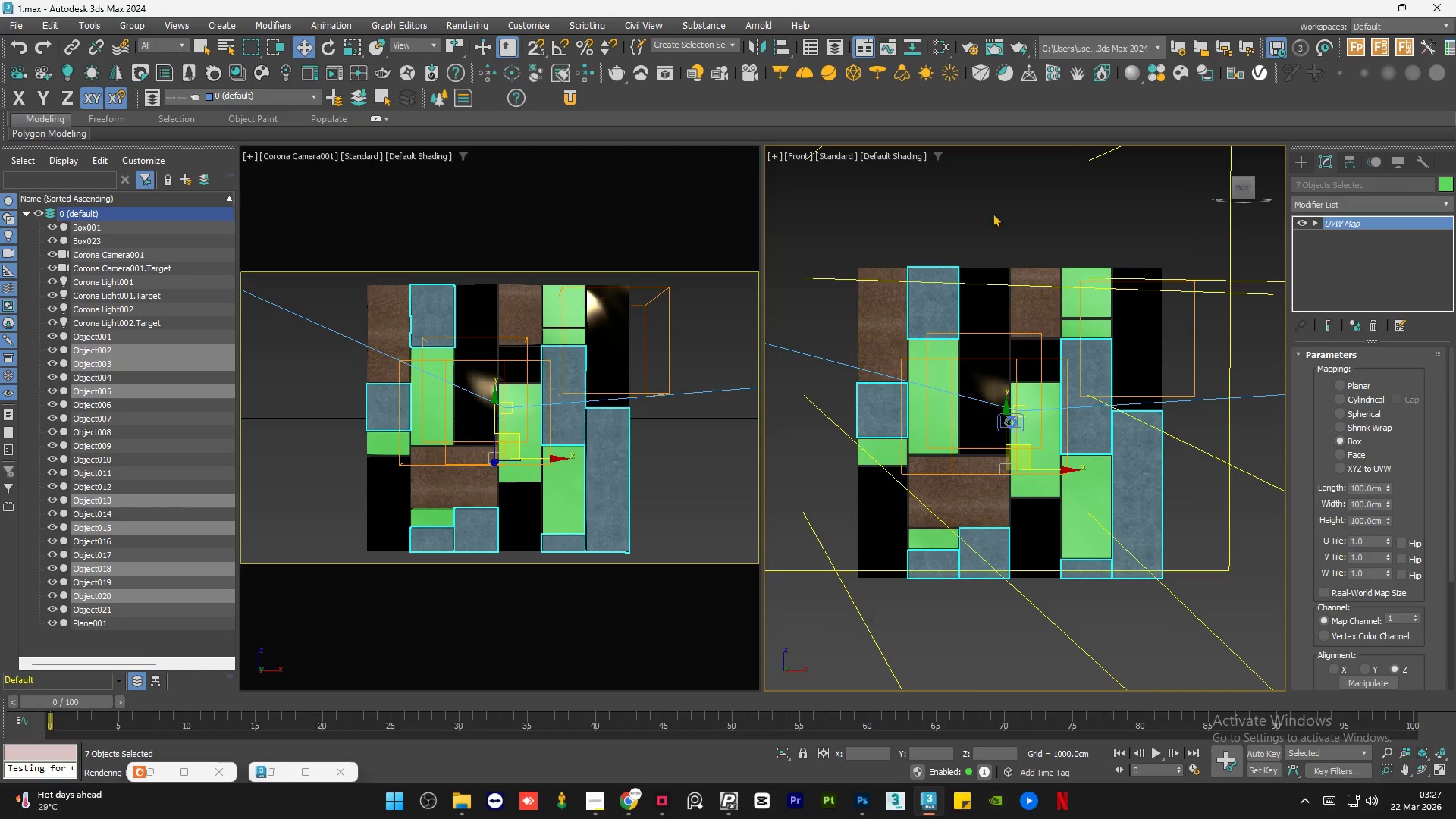 
left_click([981, 212])
 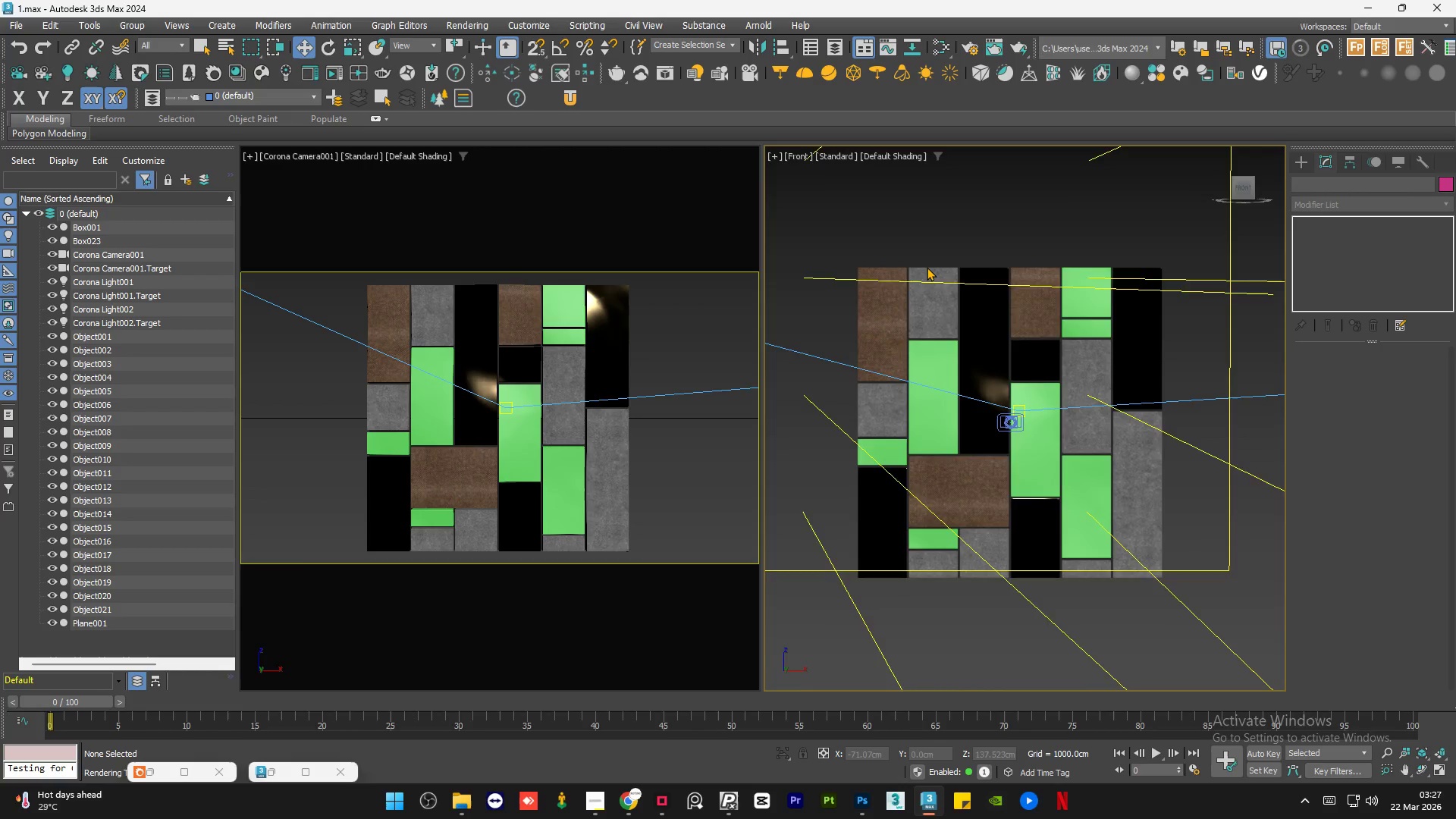 
scroll: coordinate [850, 309], scroll_direction: up, amount: 11.0
 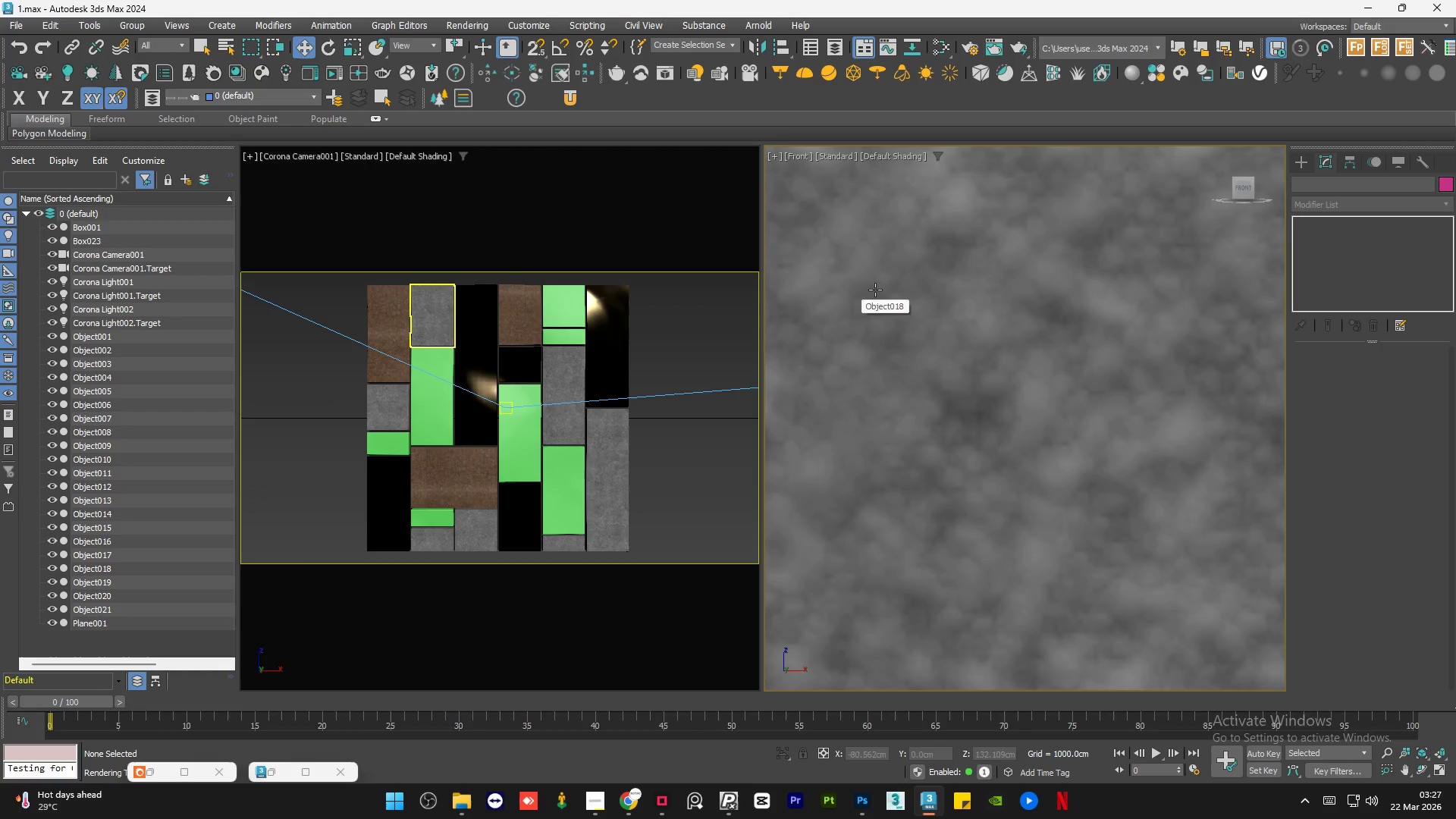 
scroll: coordinate [875, 290], scroll_direction: down, amount: 1.0
 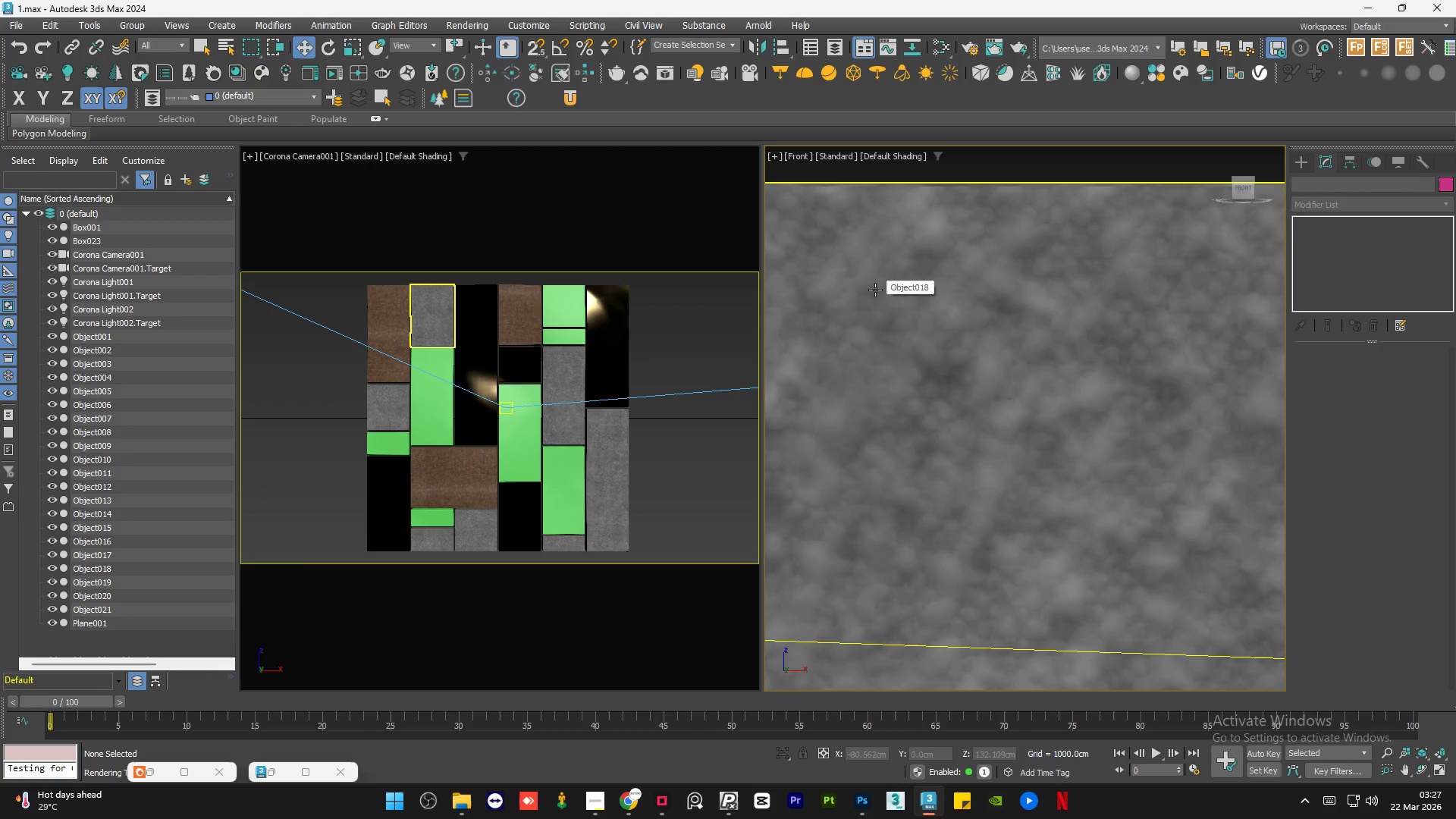 
scroll: coordinate [1107, 379], scroll_direction: up, amount: 2.0
 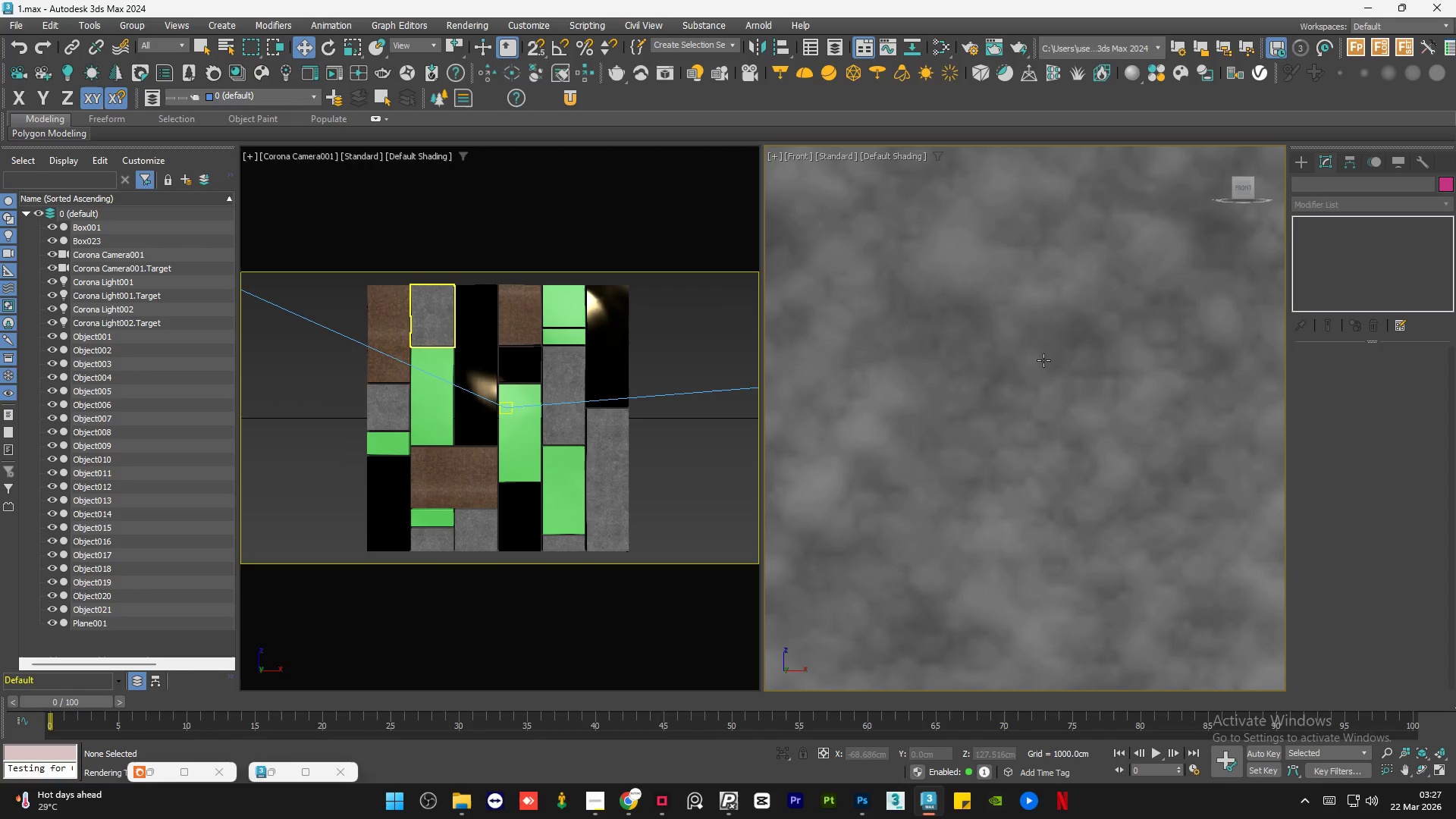 
scroll: coordinate [944, 314], scroll_direction: down, amount: 6.0
 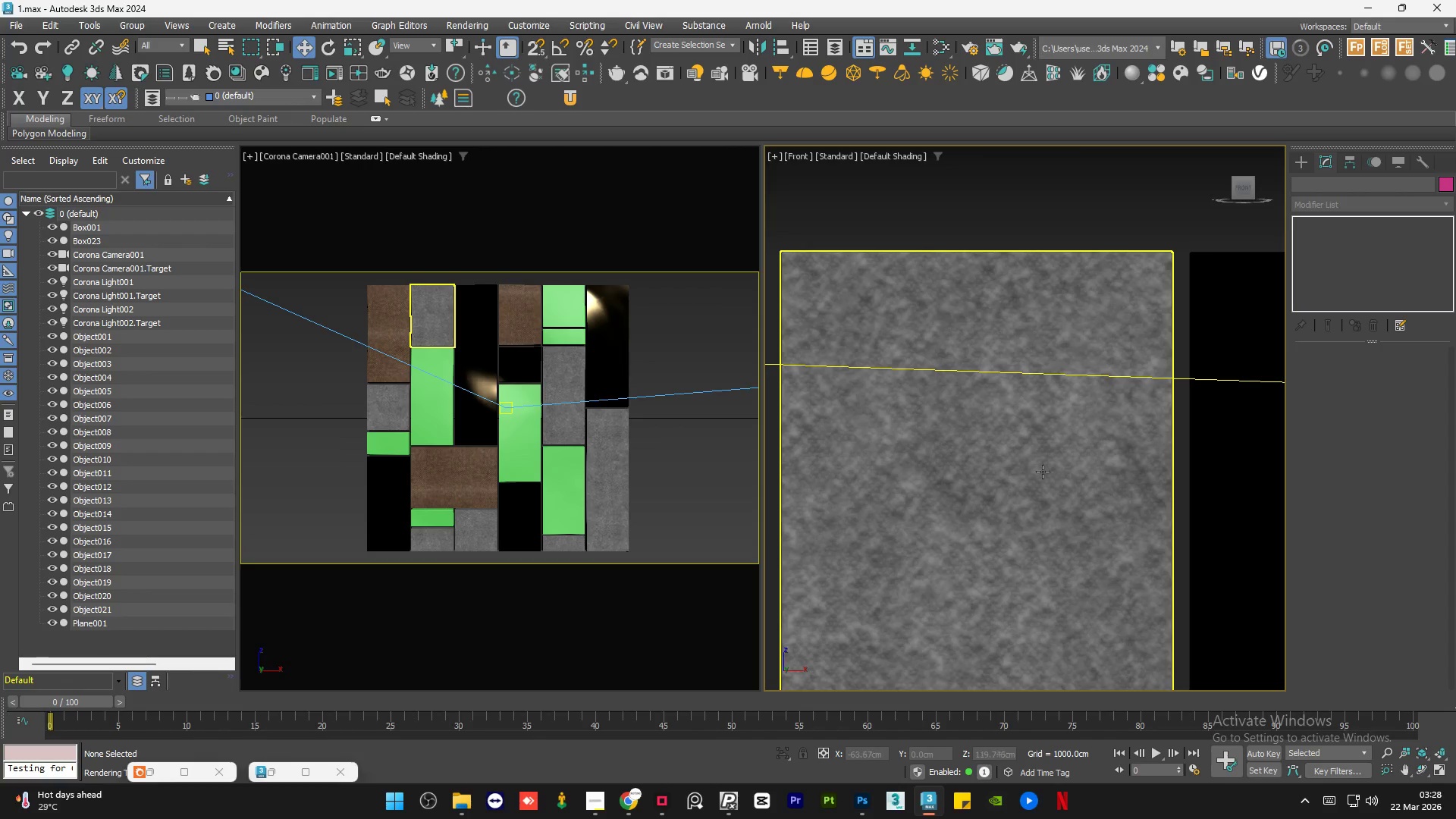 
scroll: coordinate [1053, 542], scroll_direction: up, amount: 5.0
 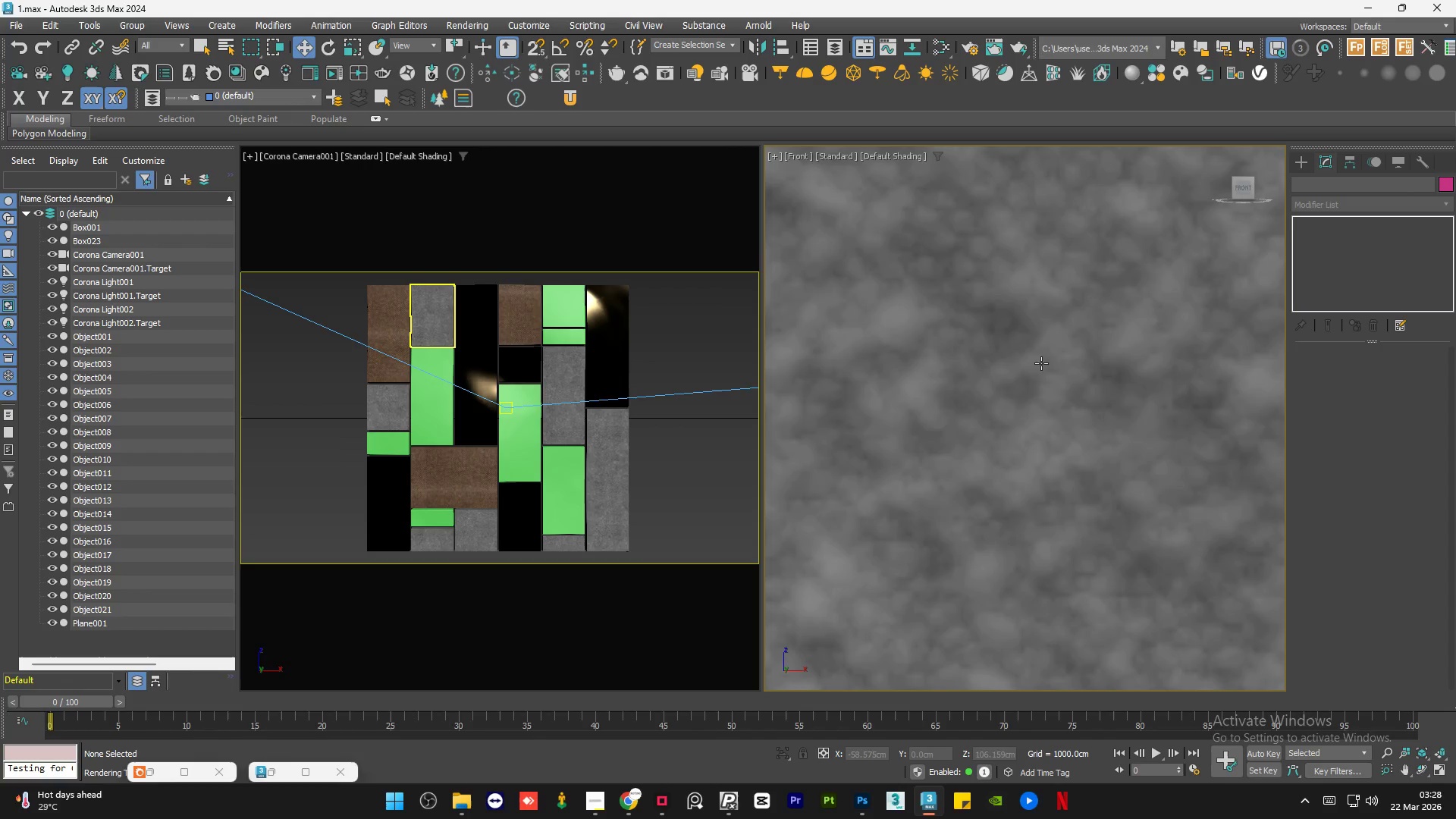 
scroll: coordinate [921, 345], scroll_direction: down, amount: 10.0
 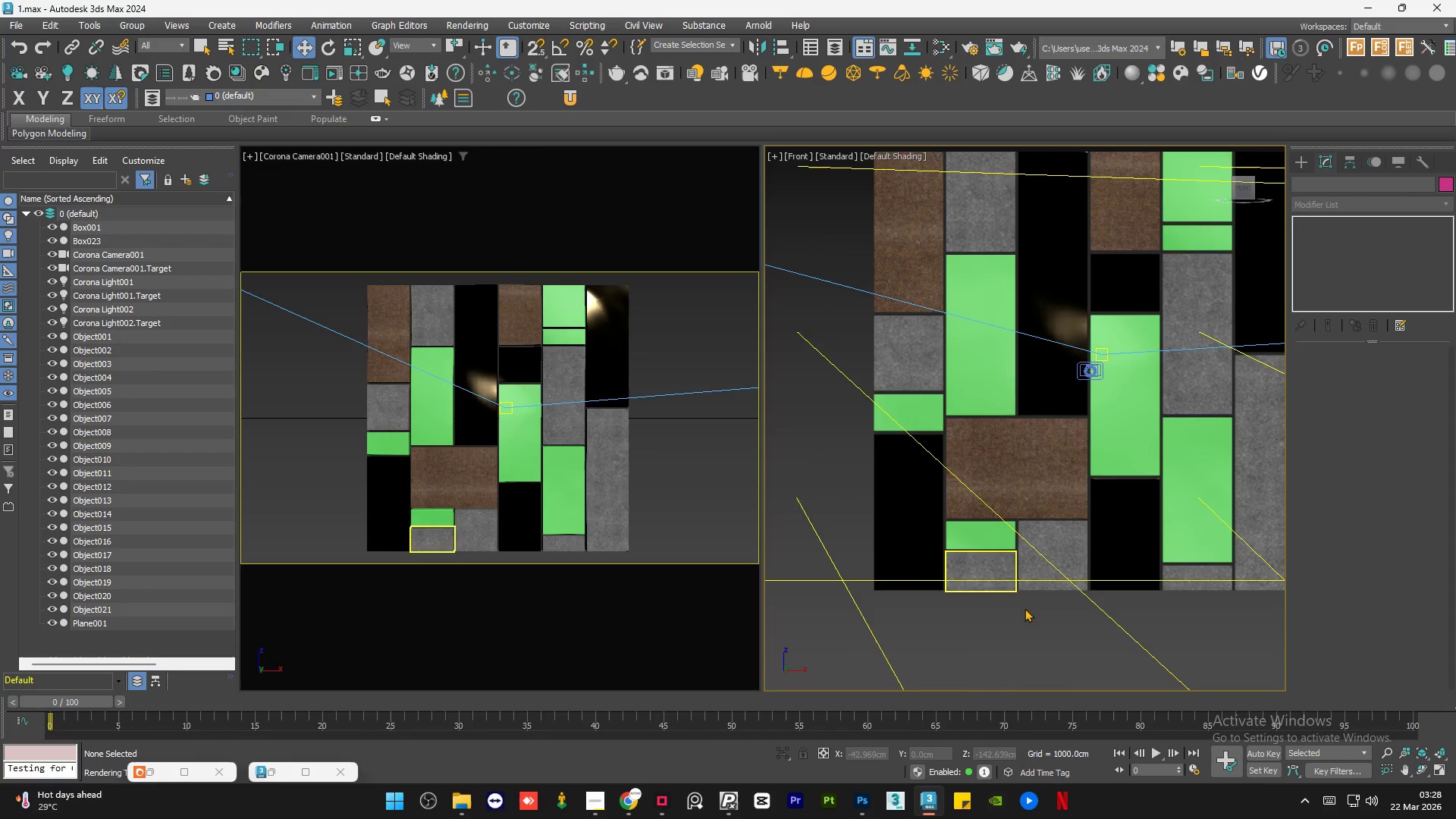 
scroll: coordinate [901, 494], scroll_direction: none, amount: 0.0
 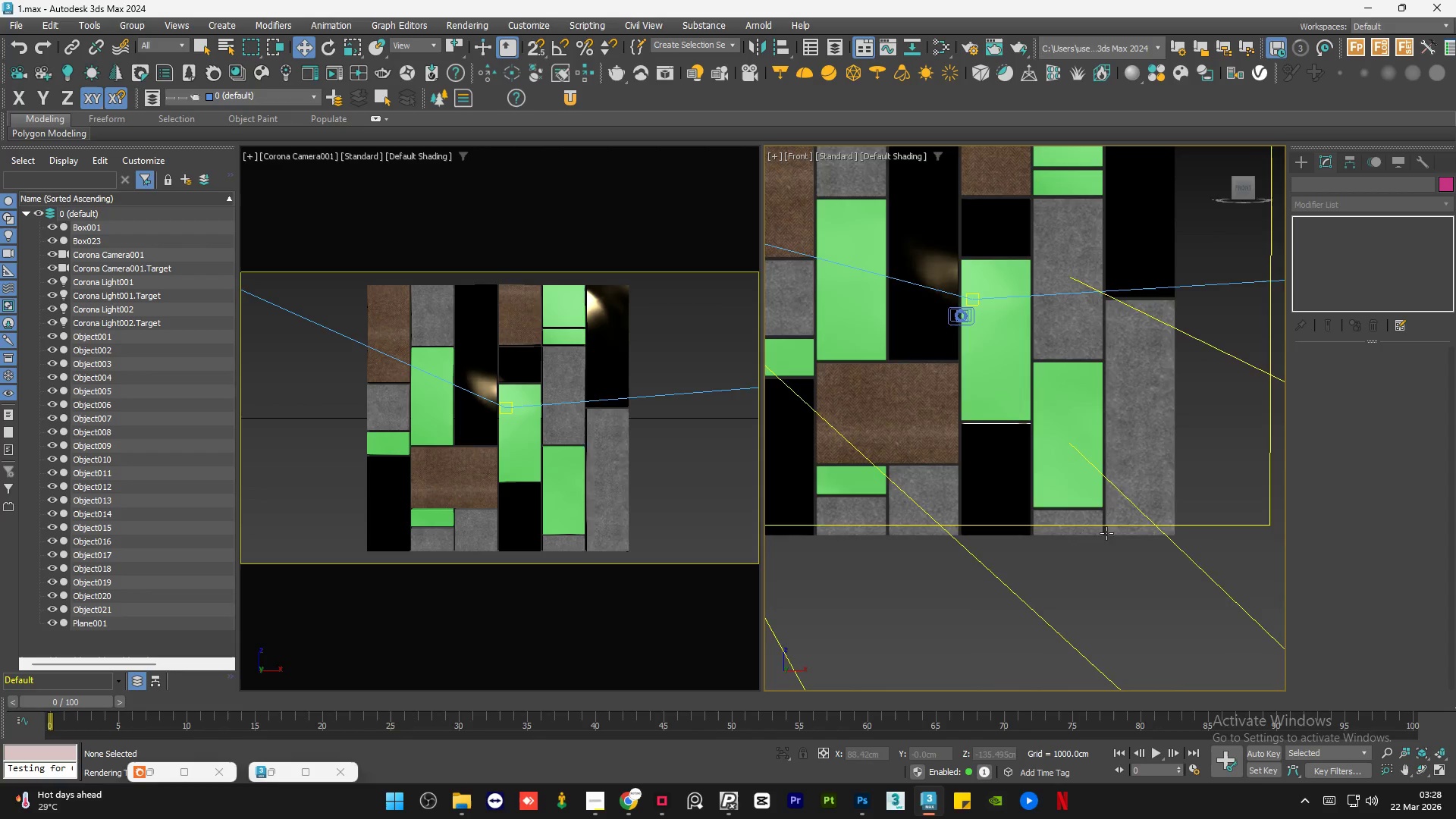 
scroll: coordinate [1030, 424], scroll_direction: down, amount: 2.0
 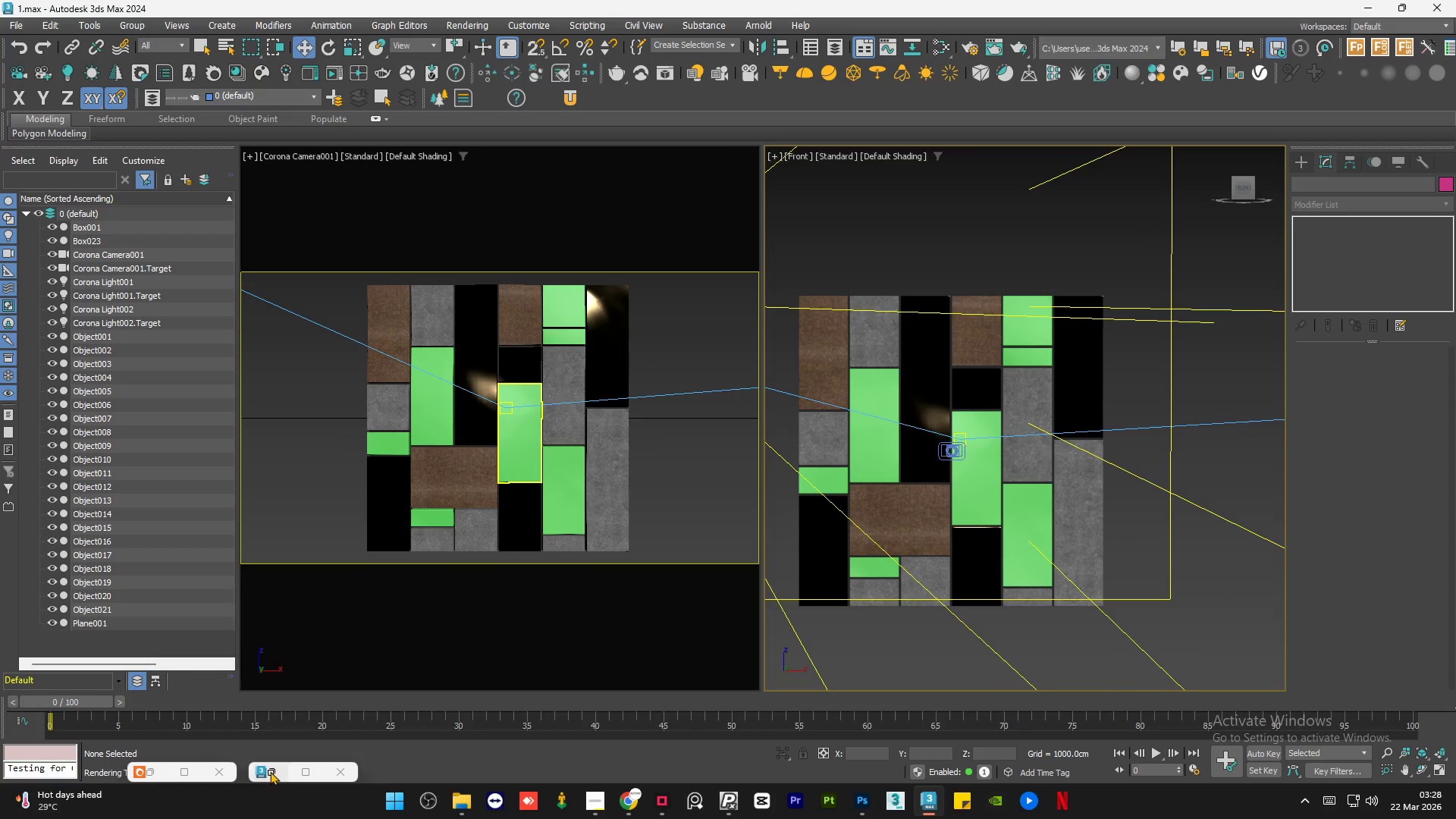 
left_click([276, 771])
 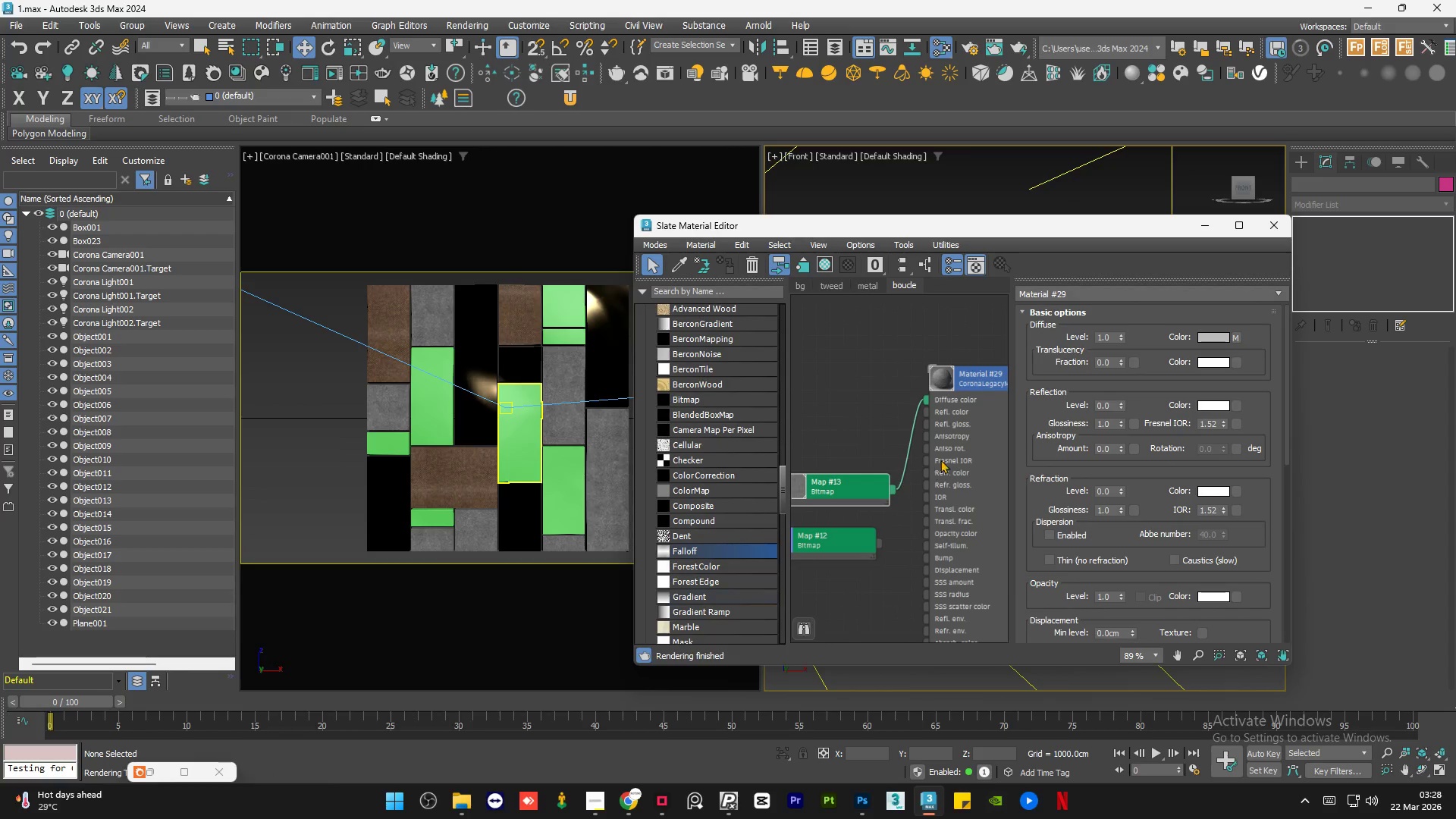 
left_click_drag(start_coordinate=[888, 486], to_coordinate=[871, 489])
 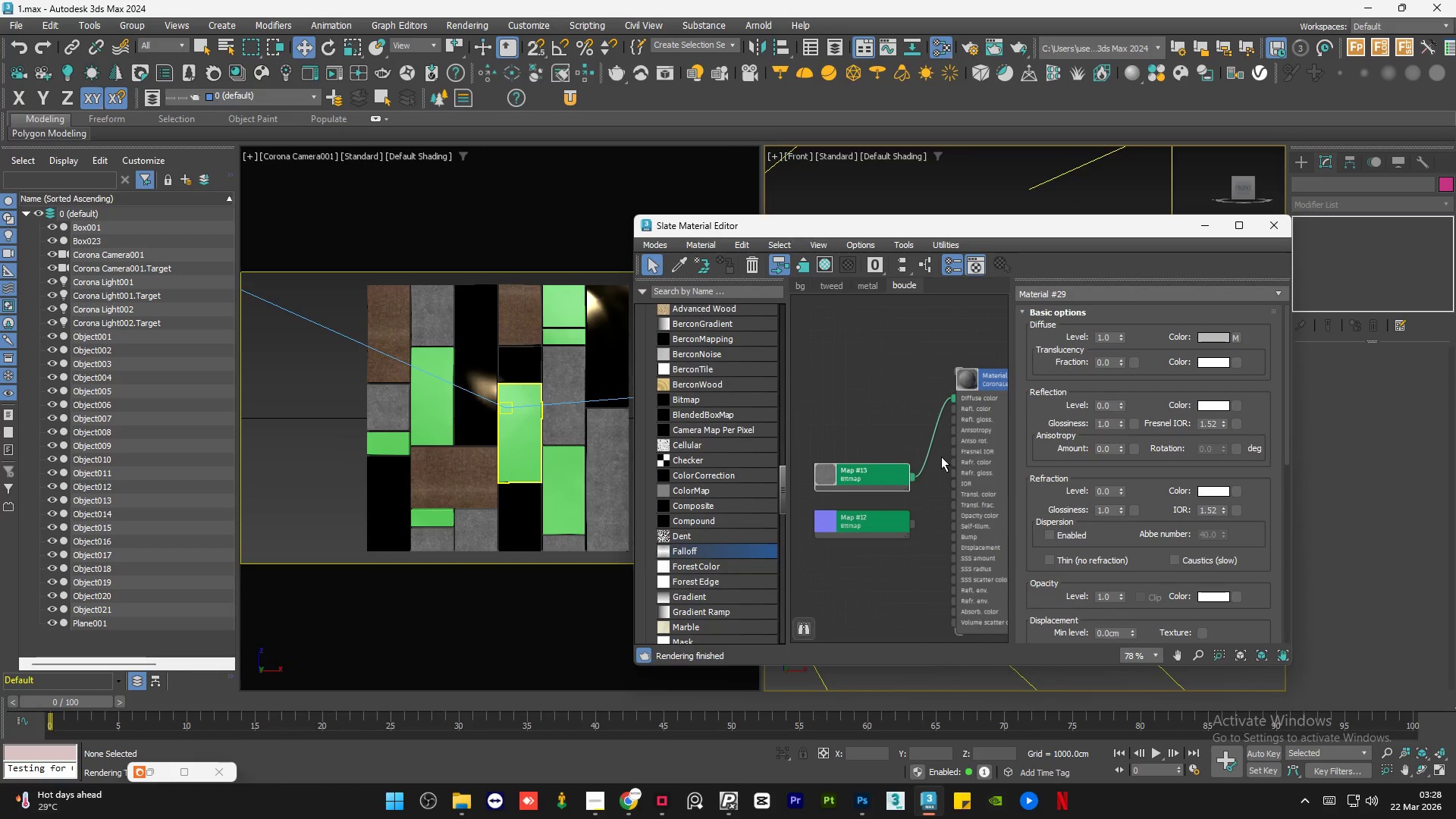 
scroll: coordinate [903, 462], scroll_direction: down, amount: 1.0
 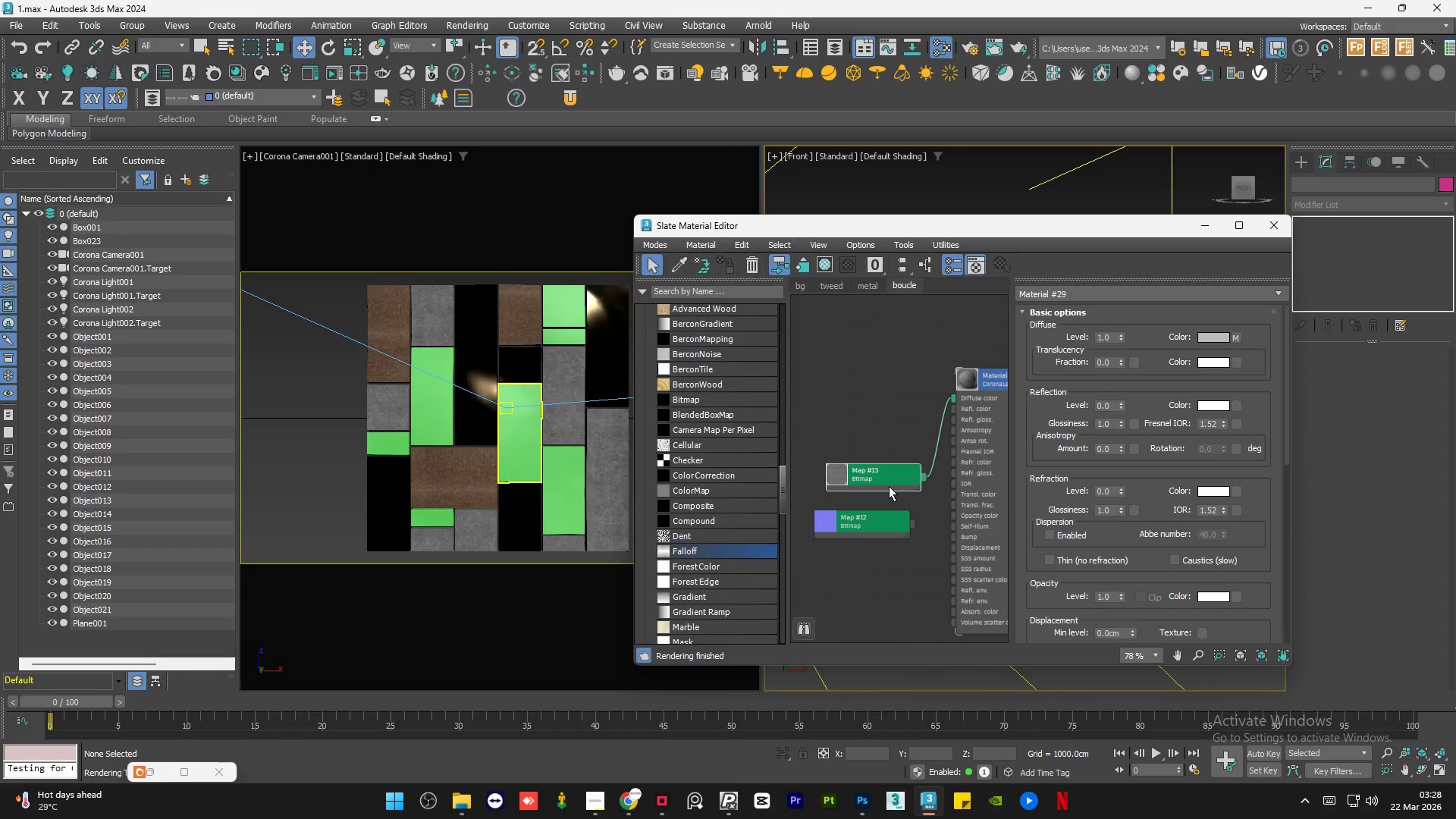 
scroll: coordinate [941, 435], scroll_direction: up, amount: 3.0
 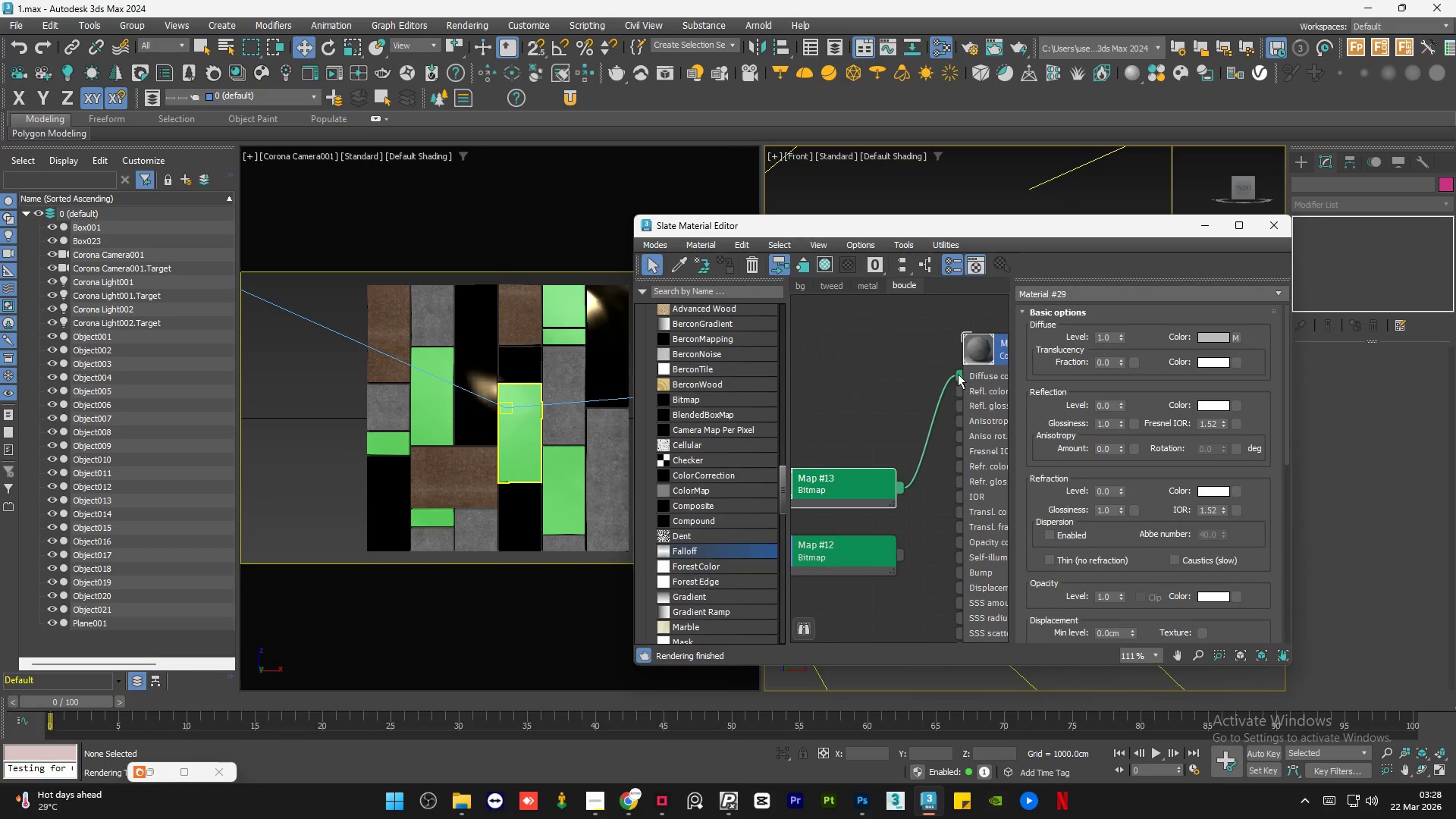 
left_click_drag(start_coordinate=[959, 374], to_coordinate=[961, 583])
 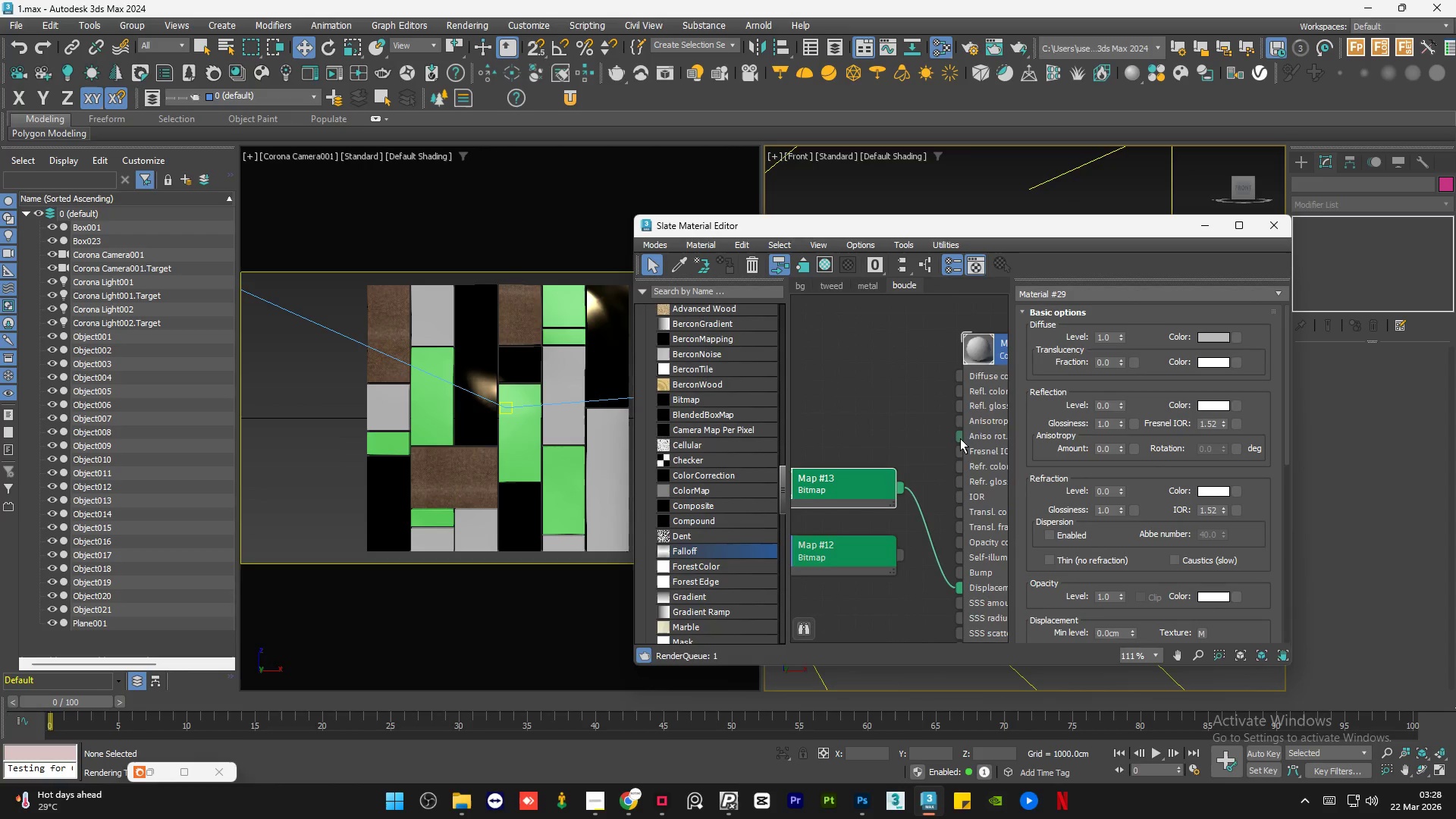 
left_click_drag(start_coordinate=[877, 469], to_coordinate=[881, 564])
 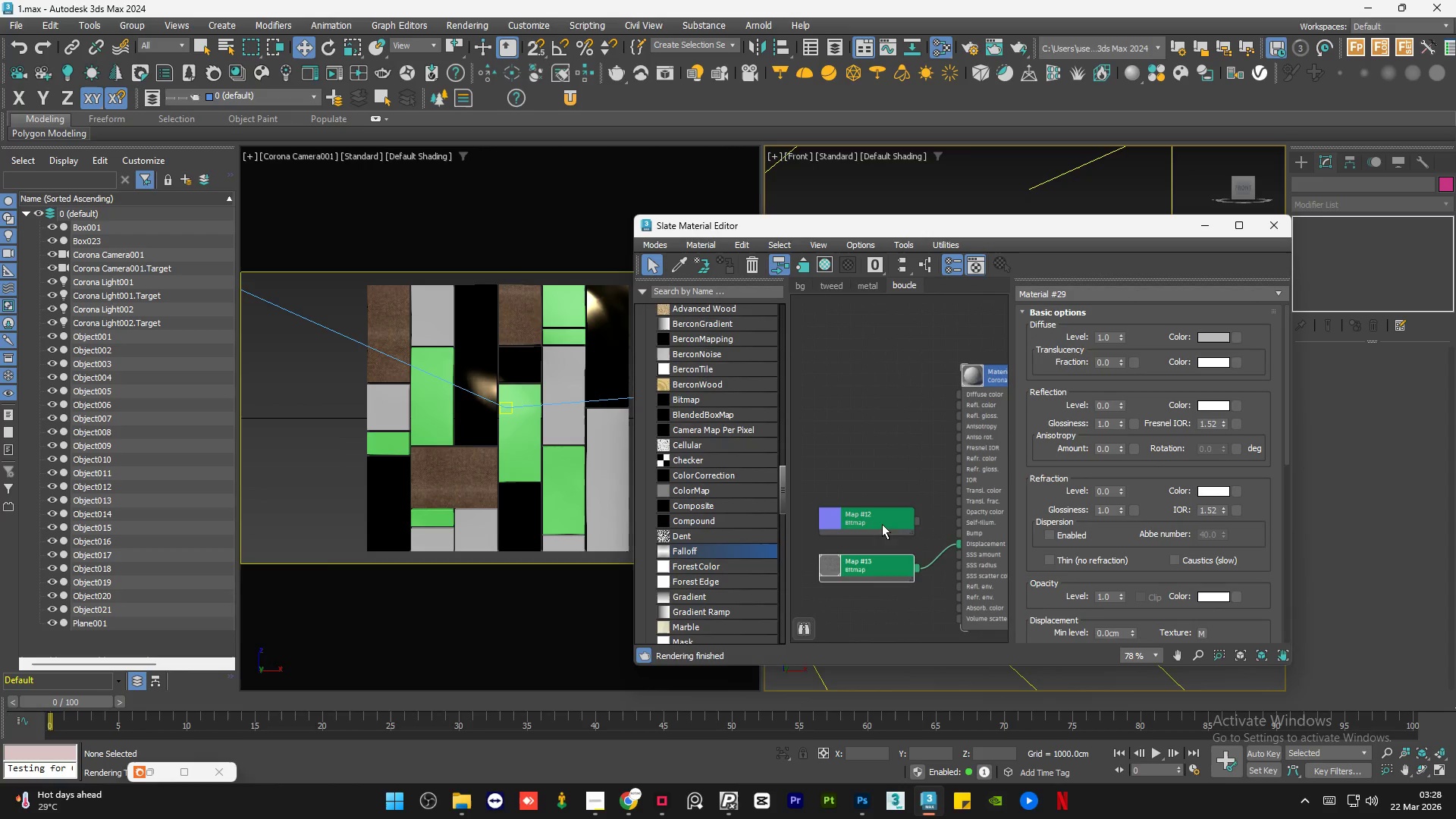 
scroll: coordinate [955, 441], scroll_direction: down, amount: 3.0
 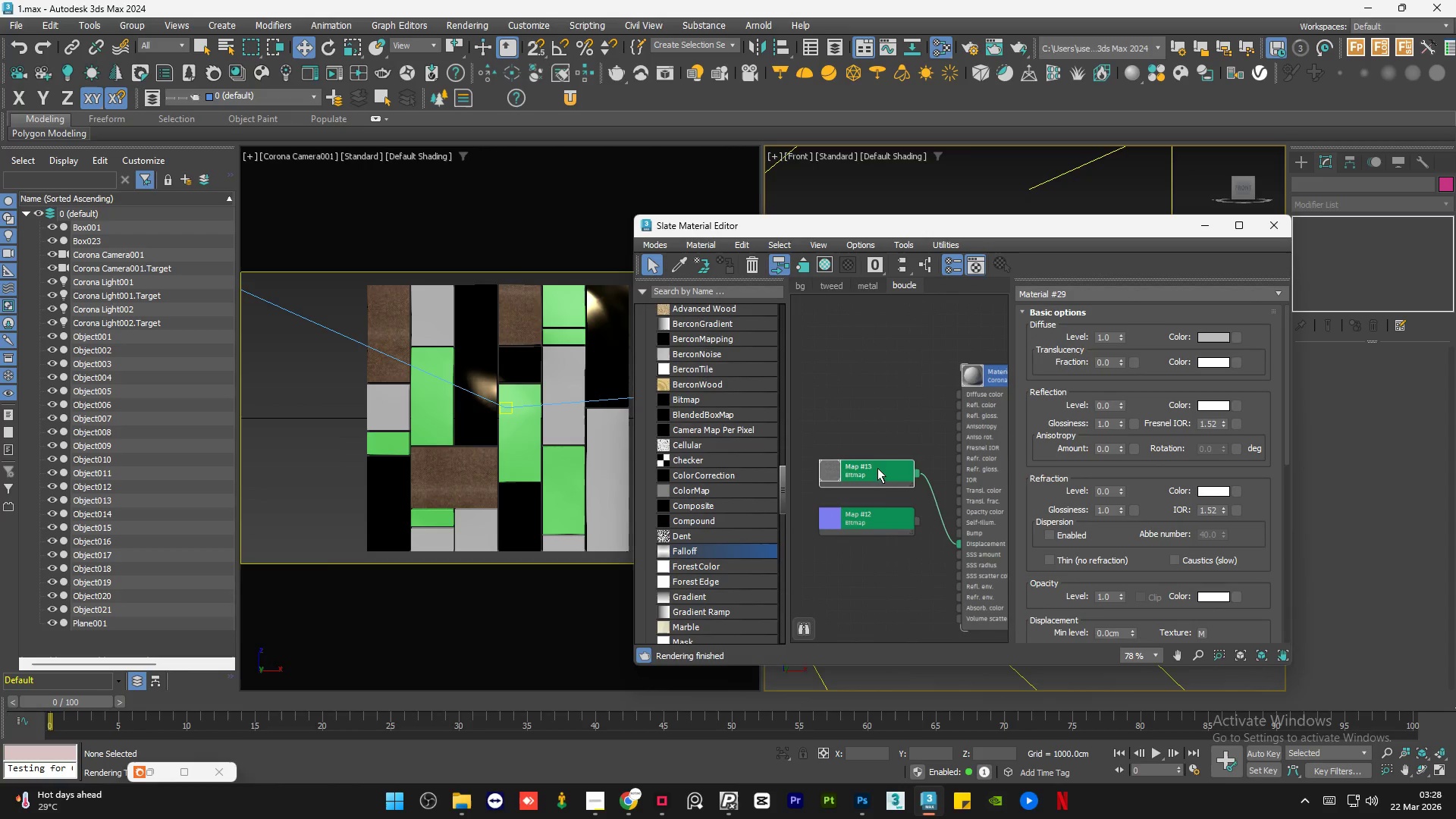 
left_click_drag(start_coordinate=[882, 524], to_coordinate=[883, 531])
 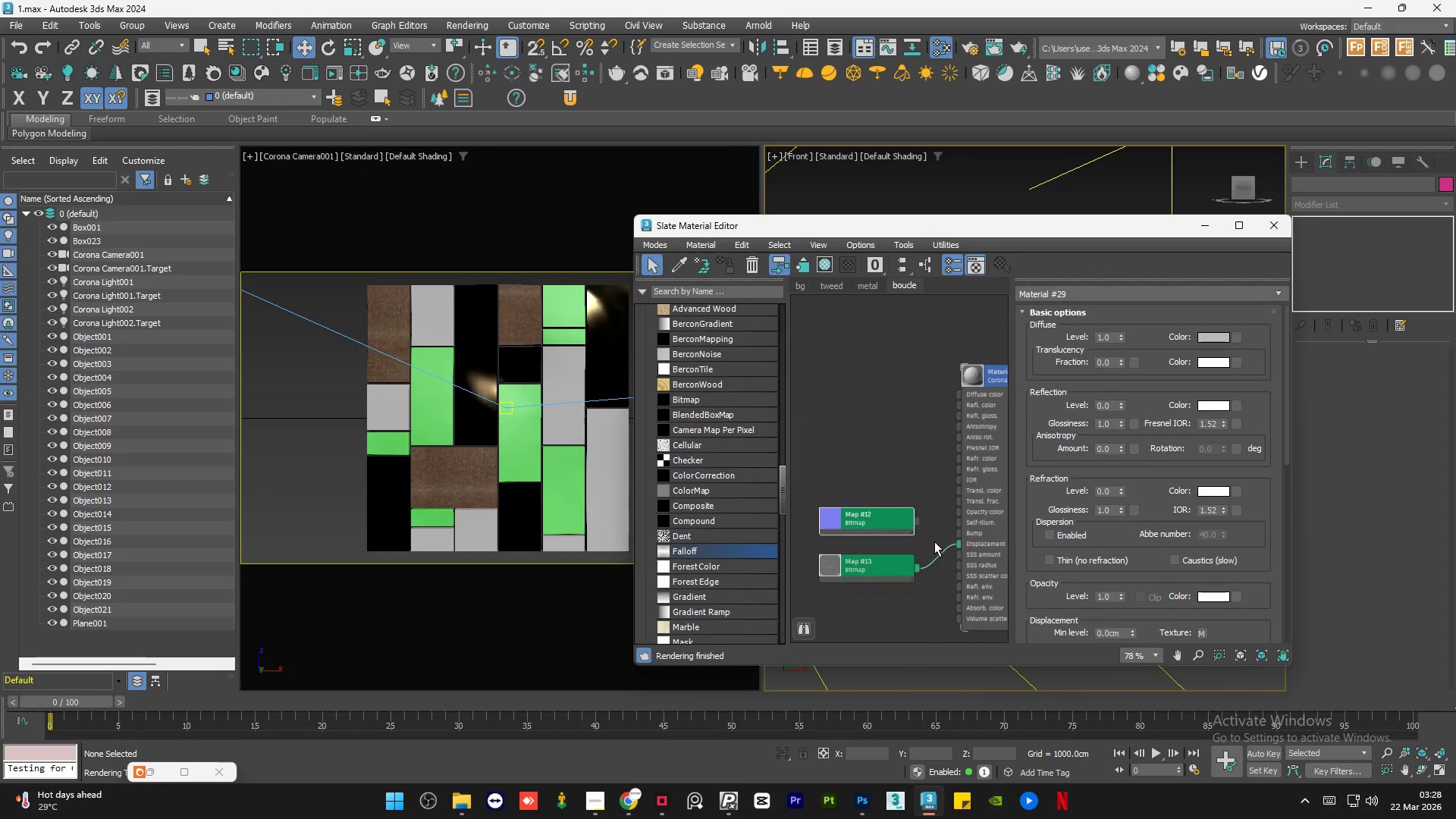 
scroll: coordinate [934, 541], scroll_direction: up, amount: 3.0
 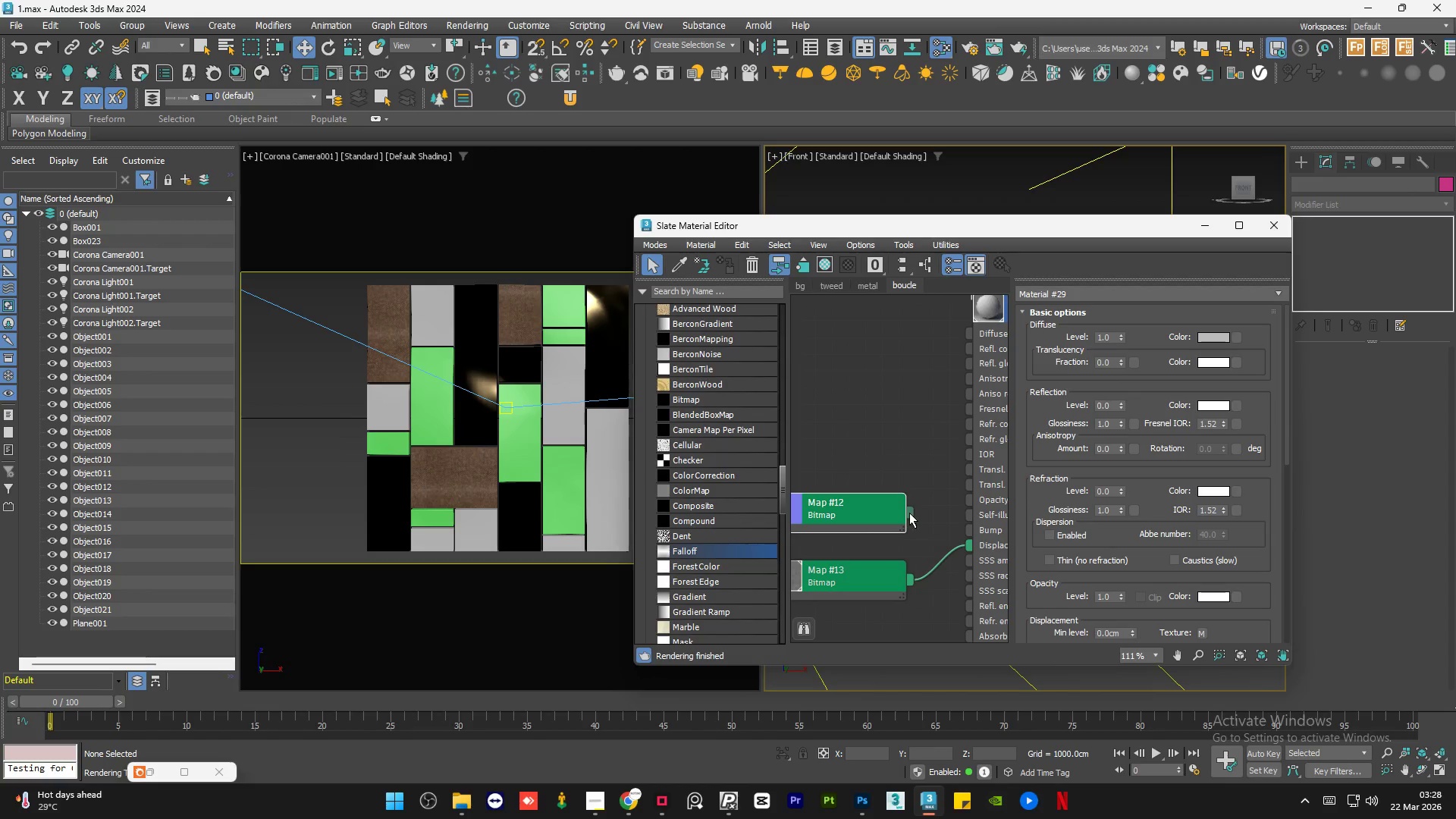 
left_click_drag(start_coordinate=[909, 512], to_coordinate=[976, 534])
 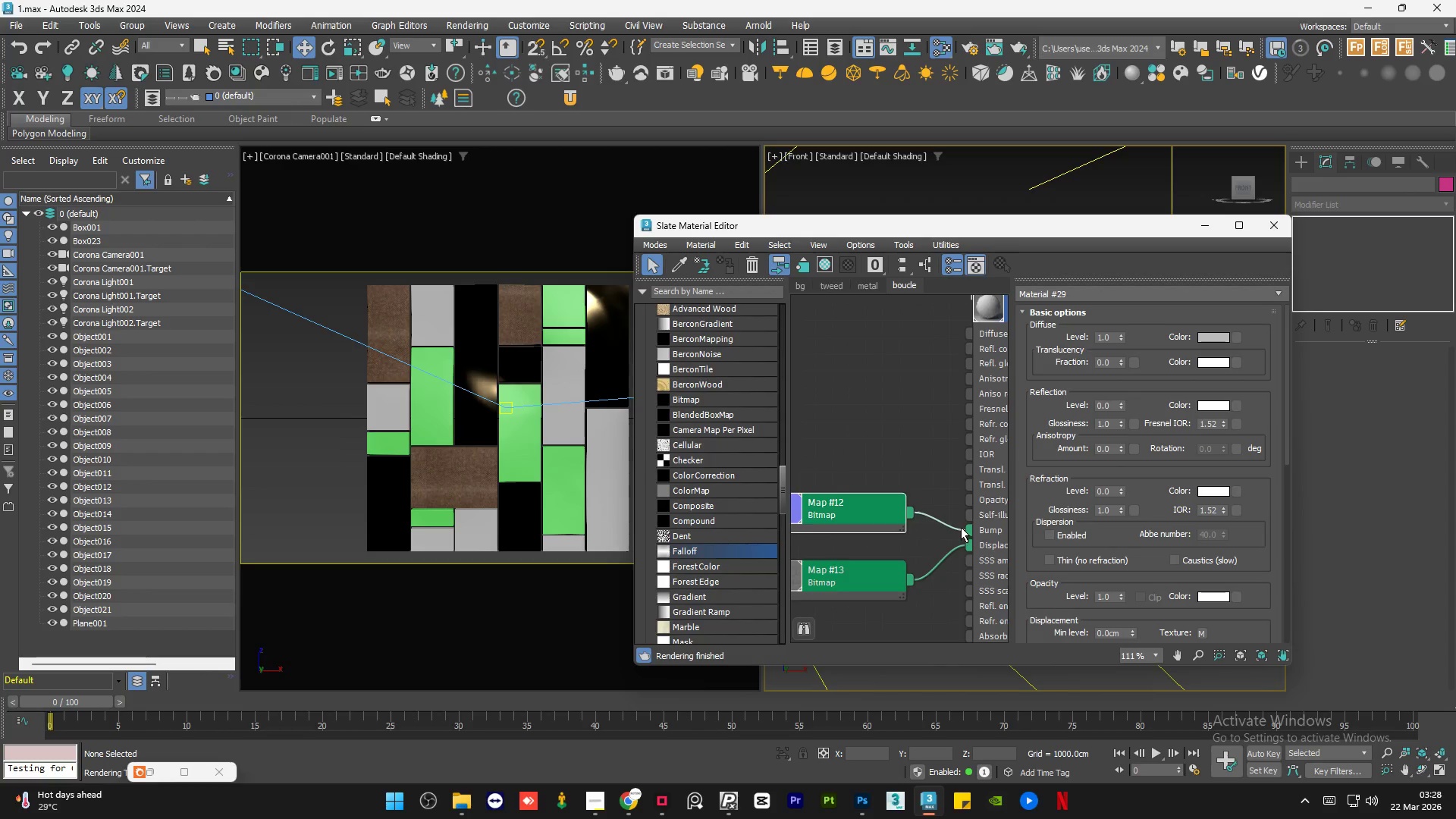 
left_click_drag(start_coordinate=[893, 513], to_coordinate=[889, 516])
 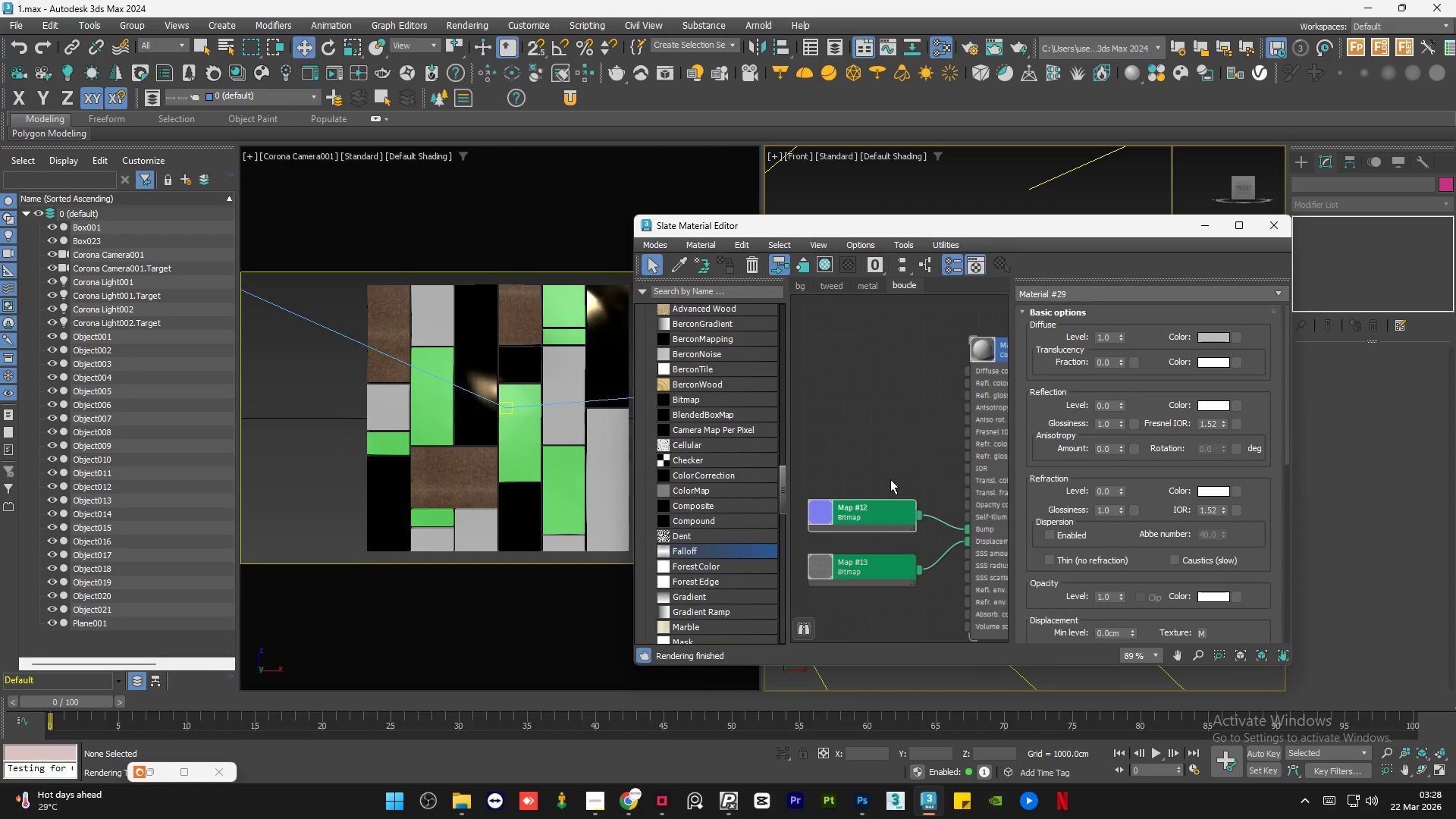 
scroll: coordinate [959, 529], scroll_direction: down, amount: 2.0
 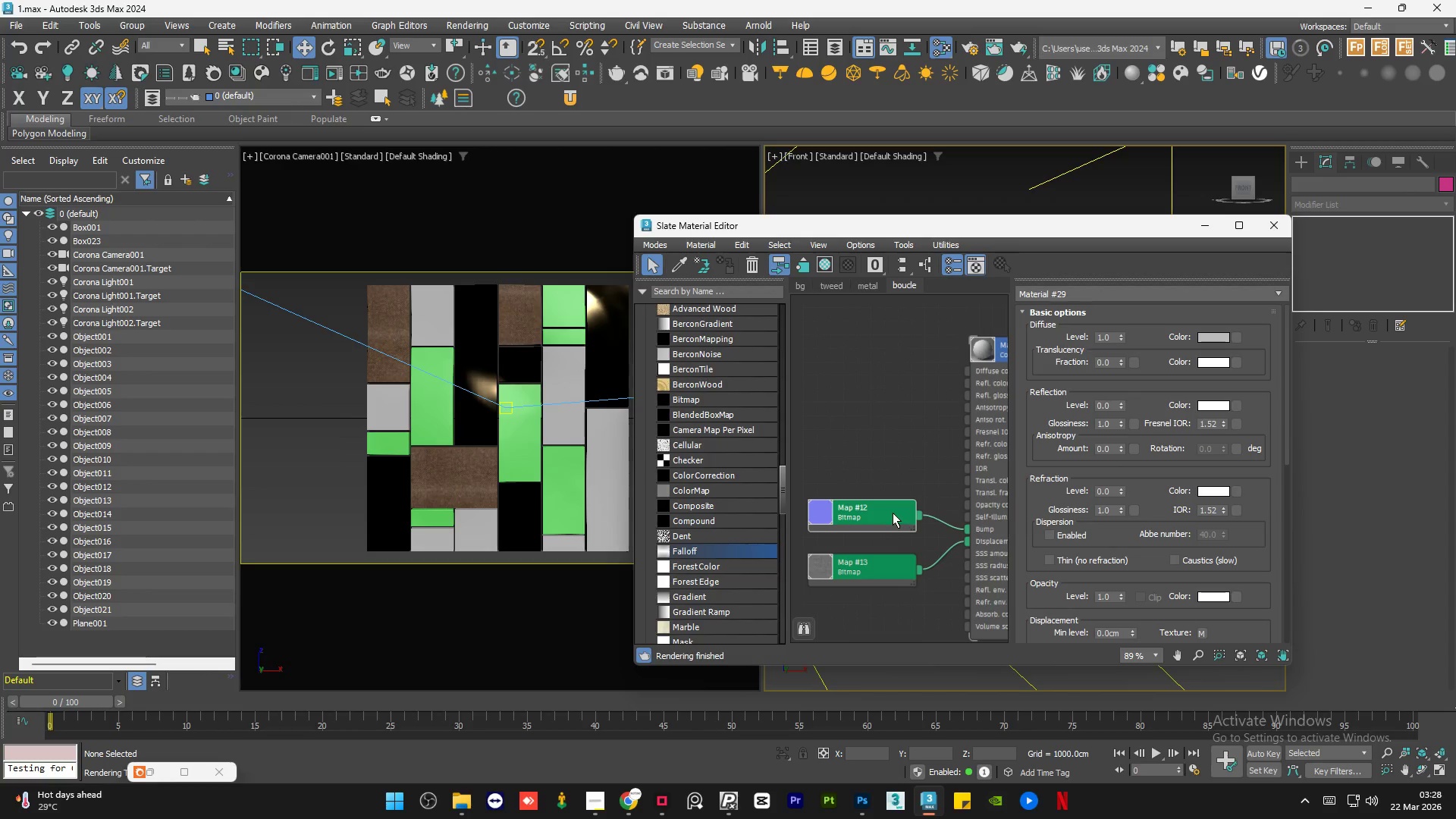 
left_click([890, 479])
 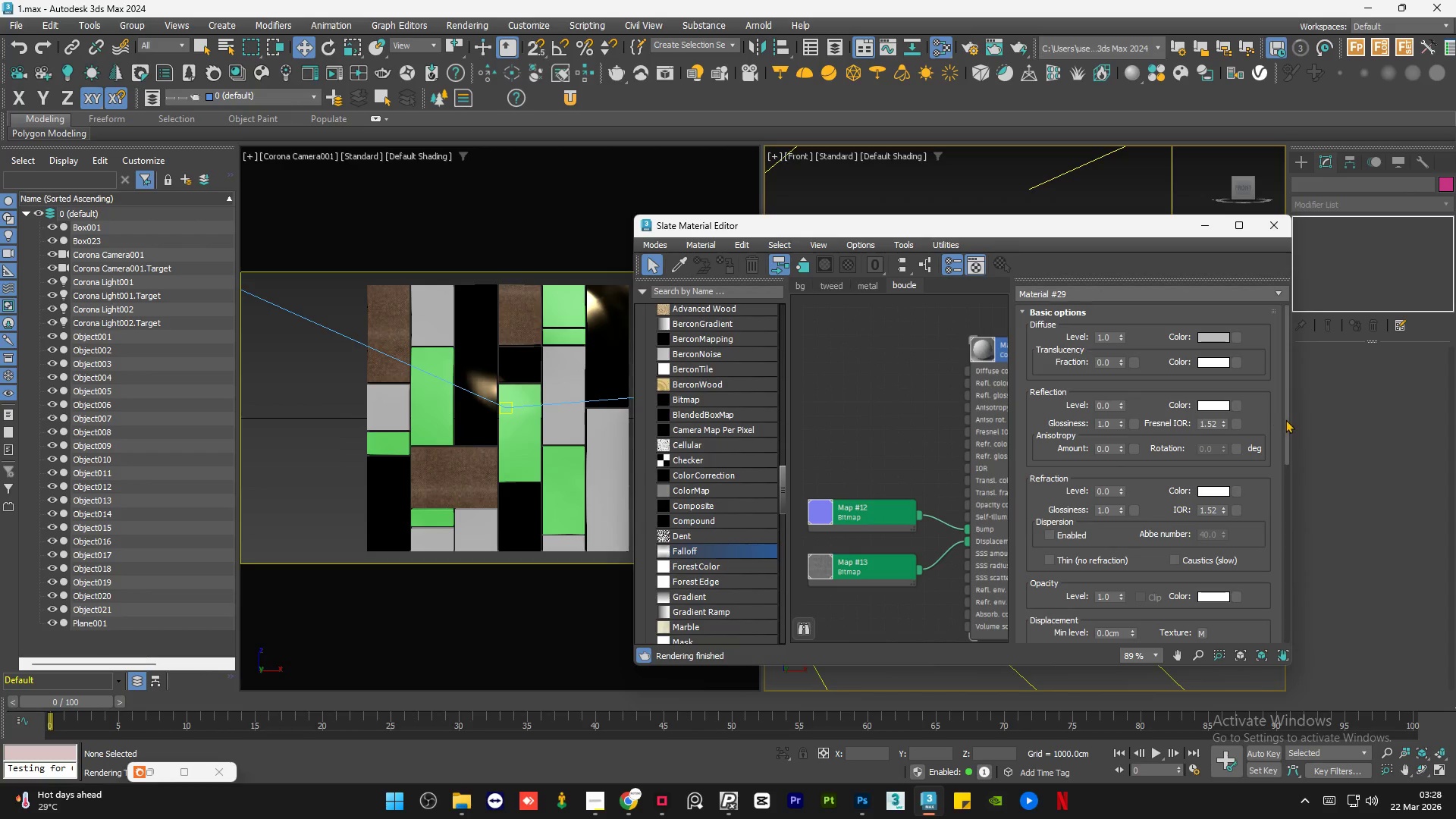 
left_click_drag(start_coordinate=[1285, 419], to_coordinate=[1295, 667])
 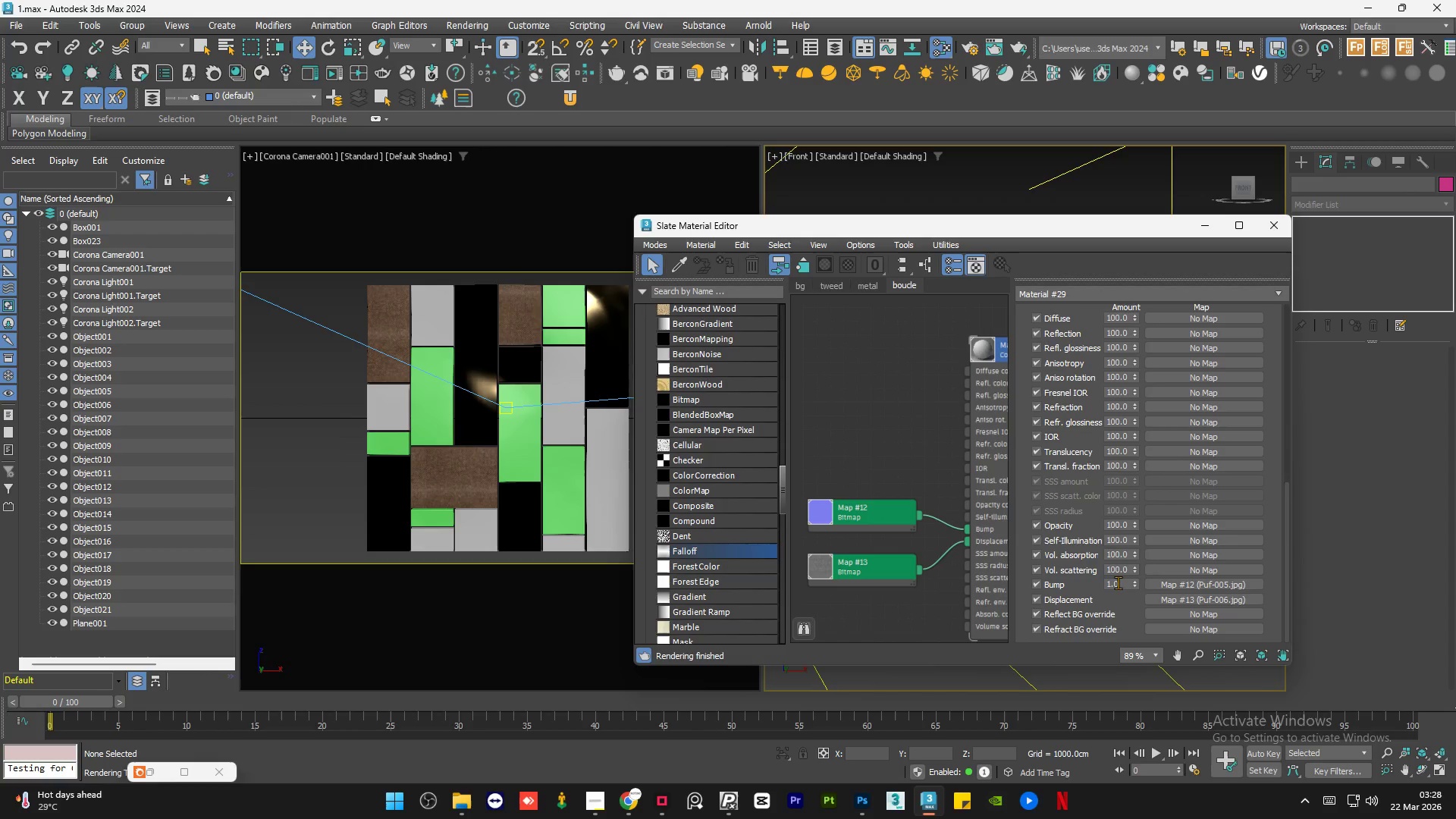 
double_click([1118, 582])
 